 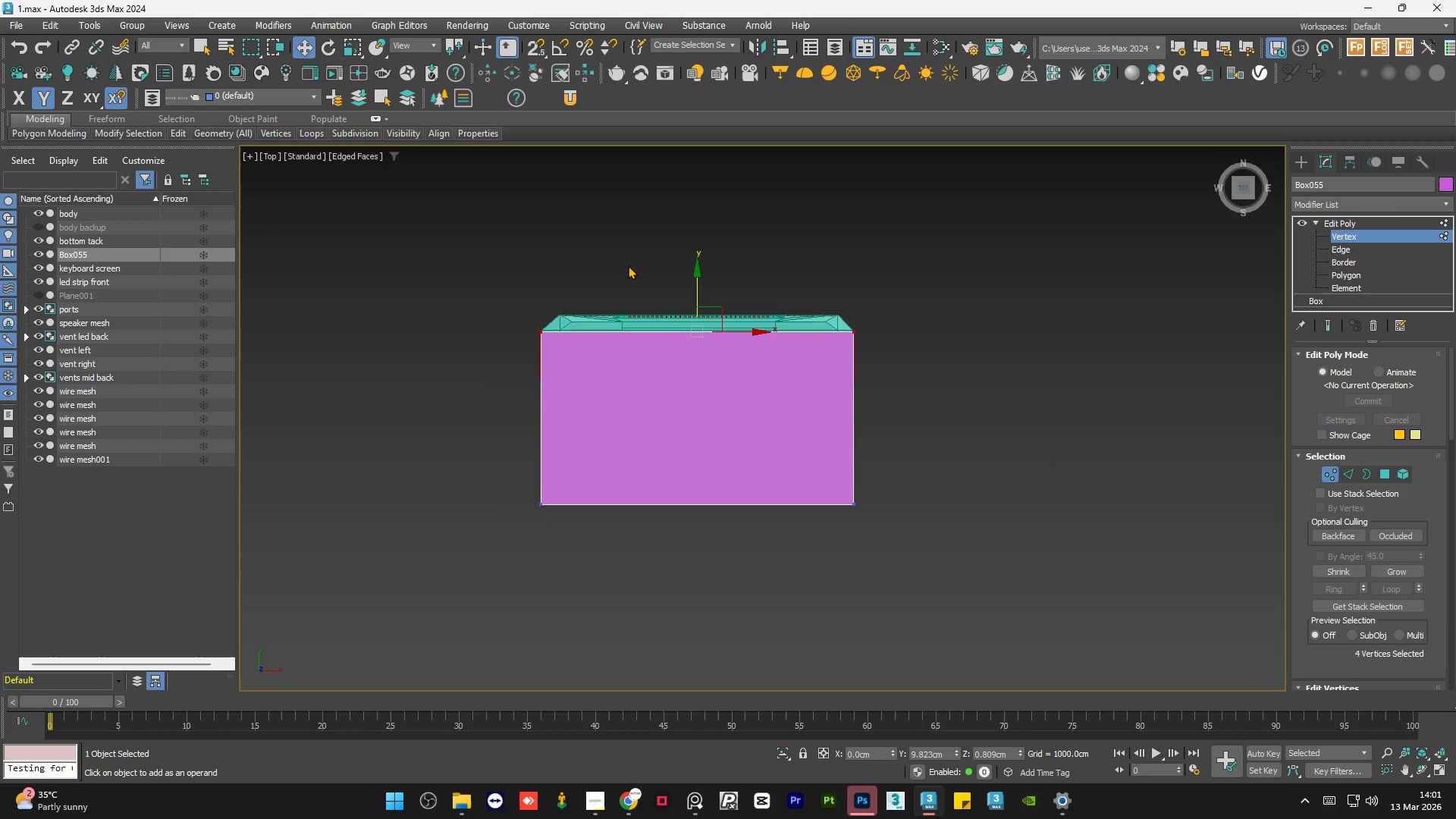 
scroll: coordinate [739, 426], scroll_direction: up, amount: 2.0
 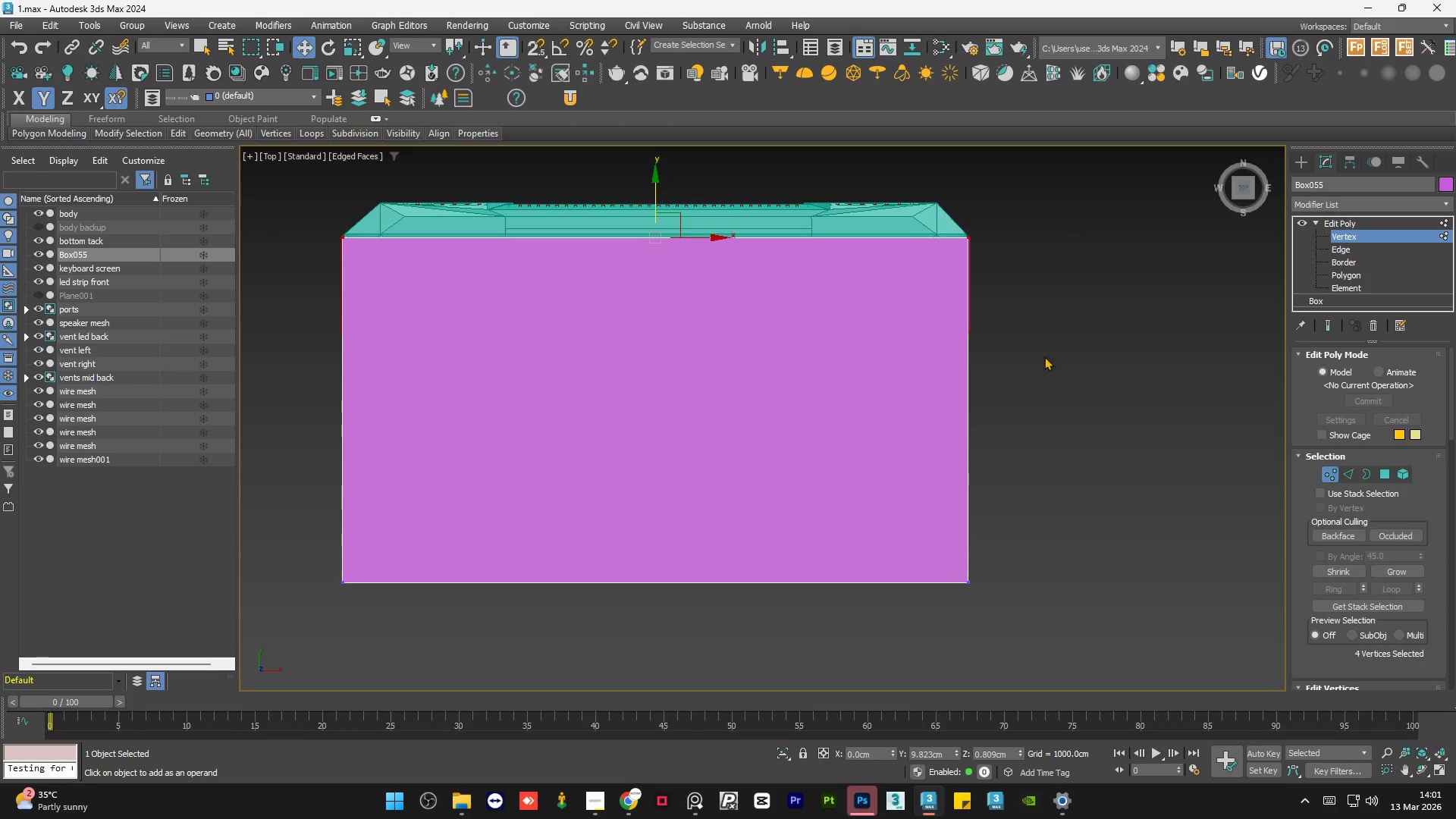 
hold_key(key=AltLeft, duration=1.5)
 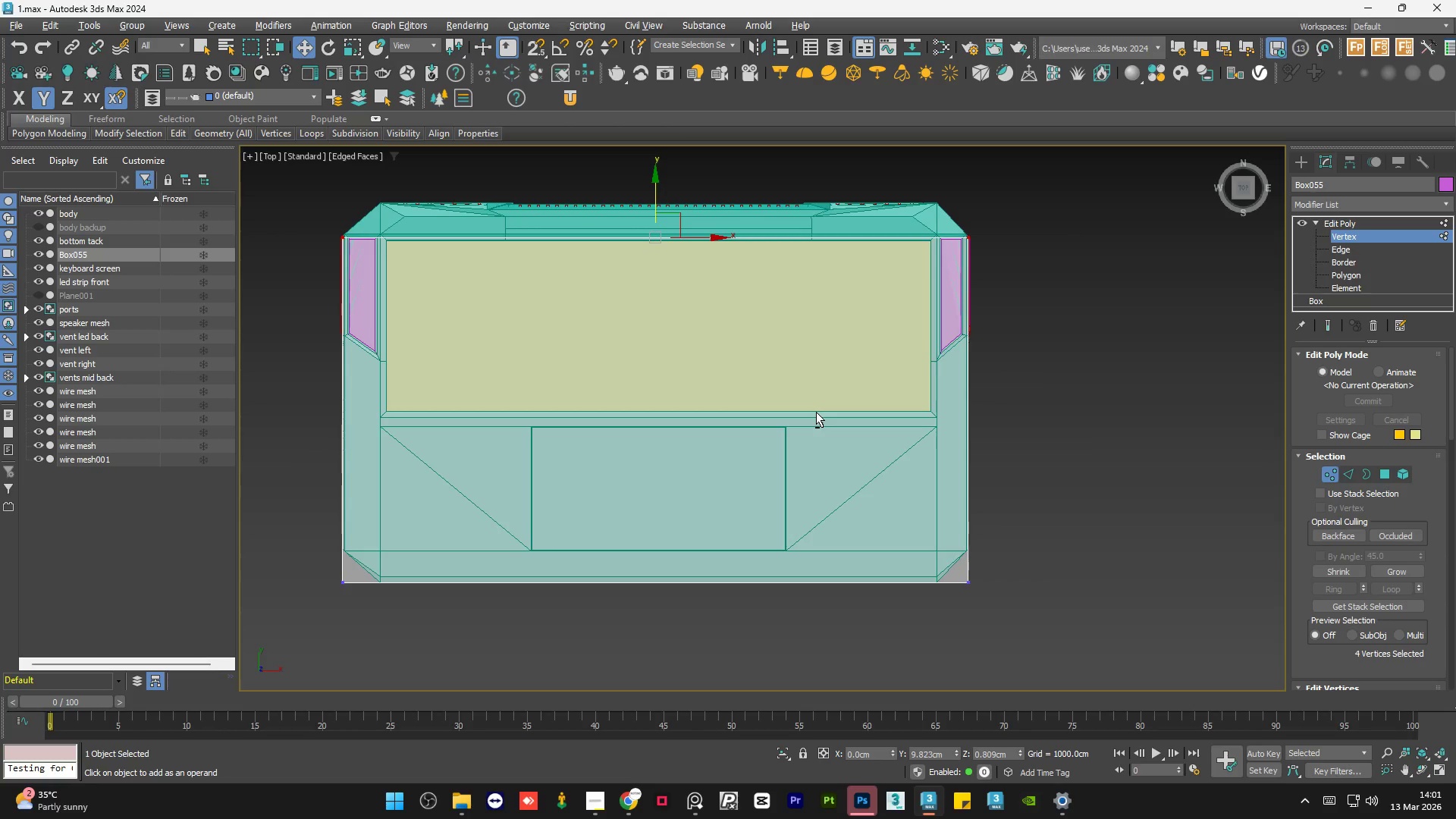 
key(Alt+X)
 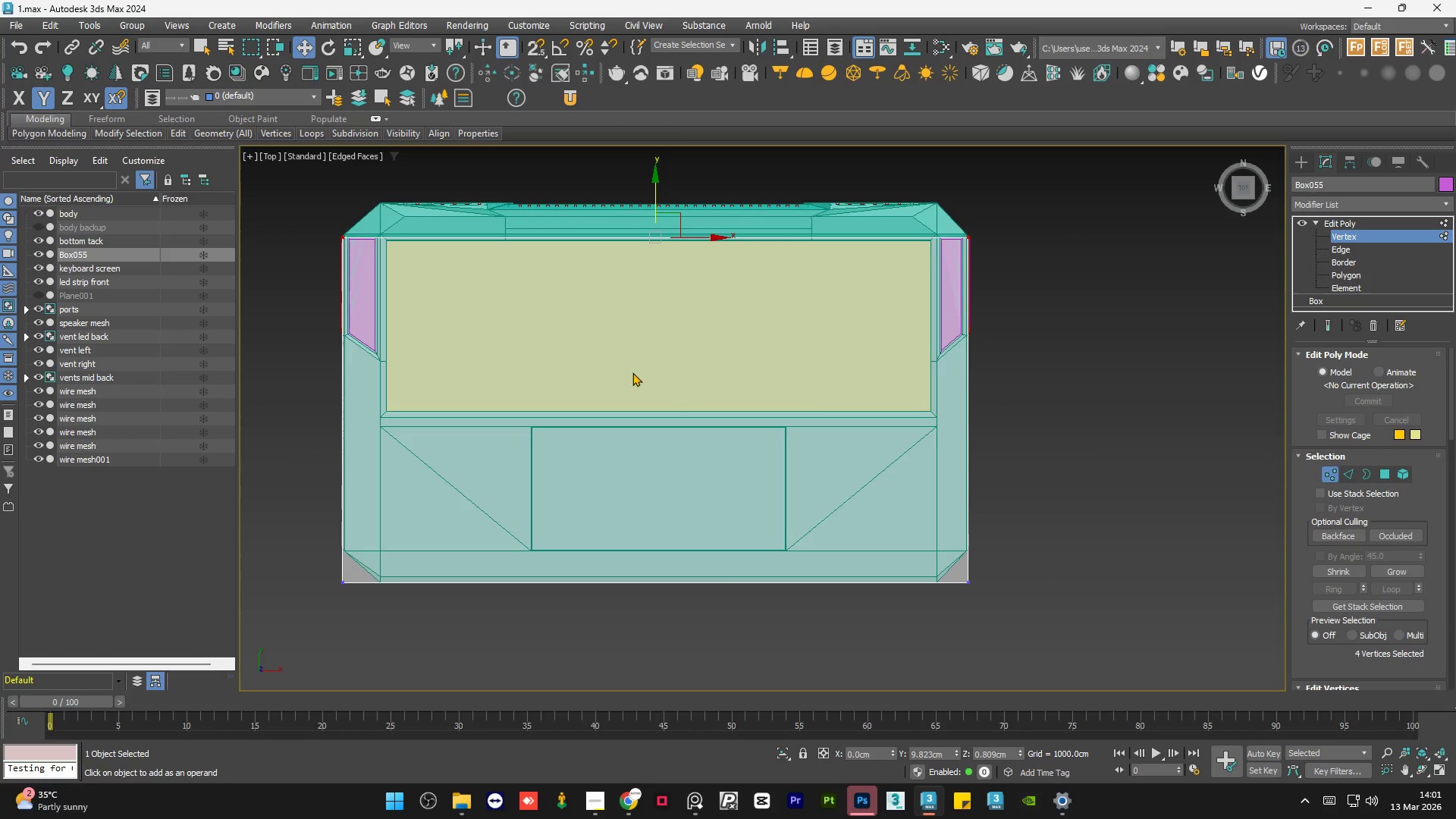 
scroll: coordinate [632, 372], scroll_direction: up, amount: 1.0
 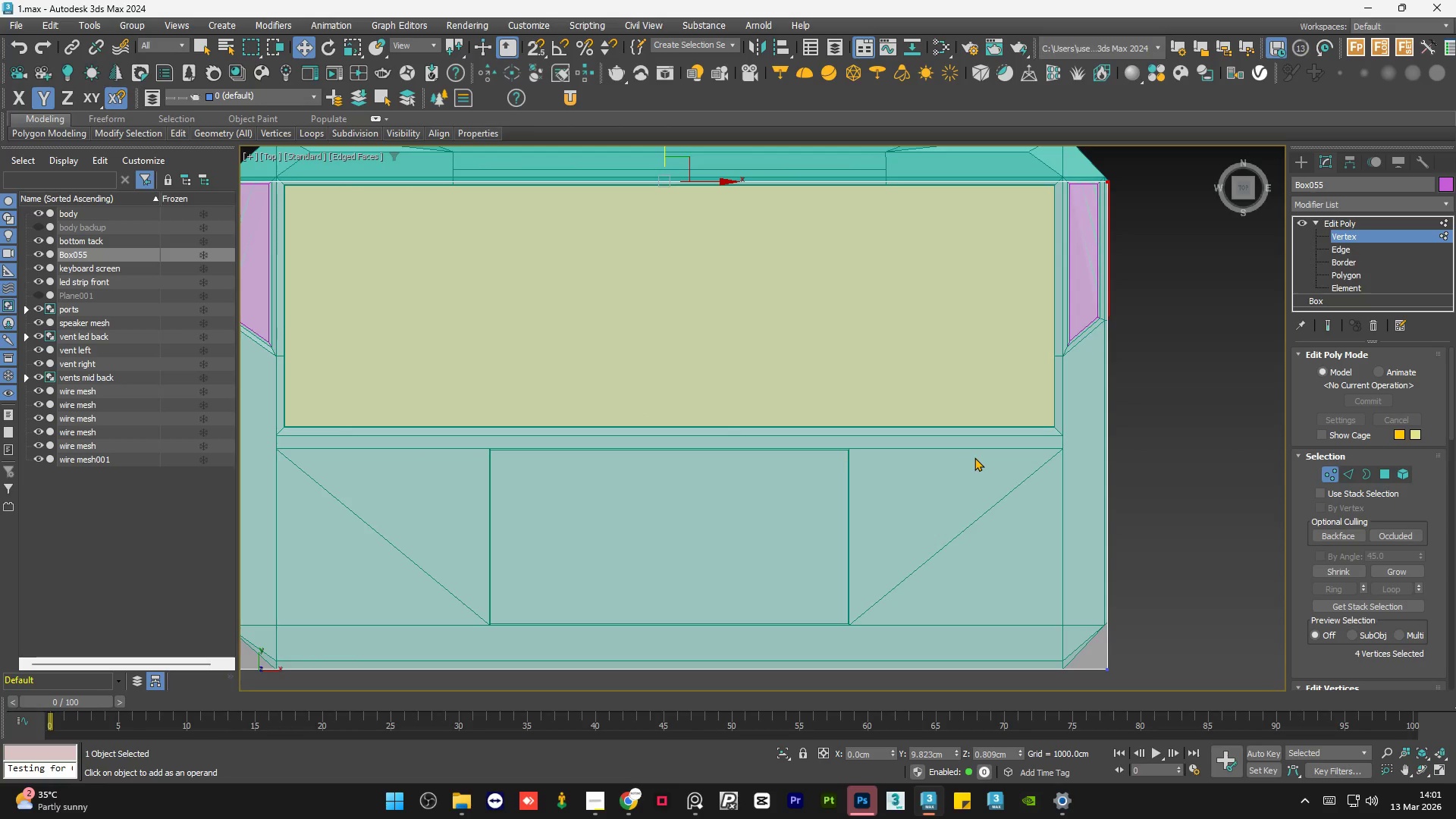 
scroll: coordinate [974, 457], scroll_direction: down, amount: 1.0
 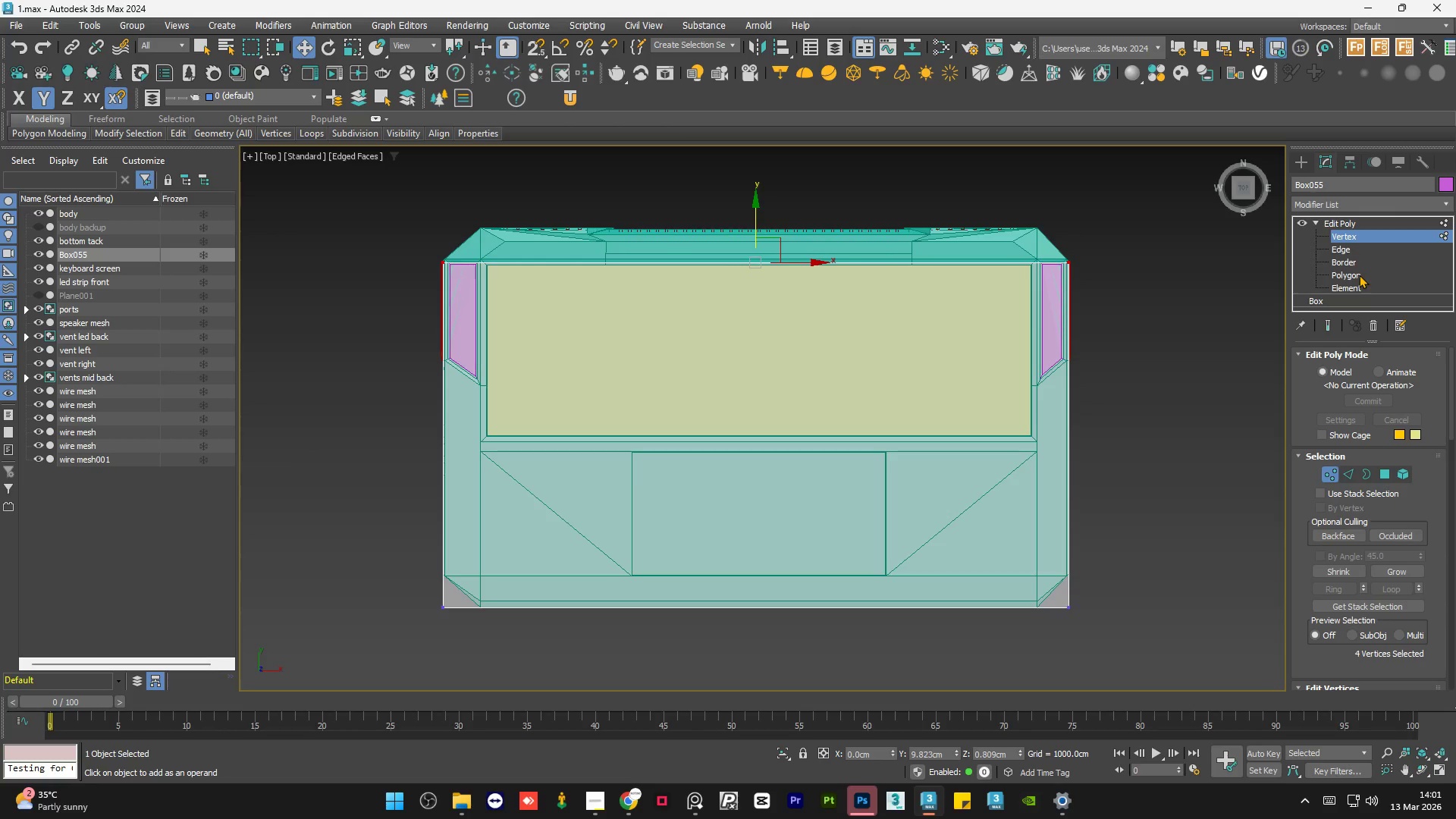 
wait(6.93)
 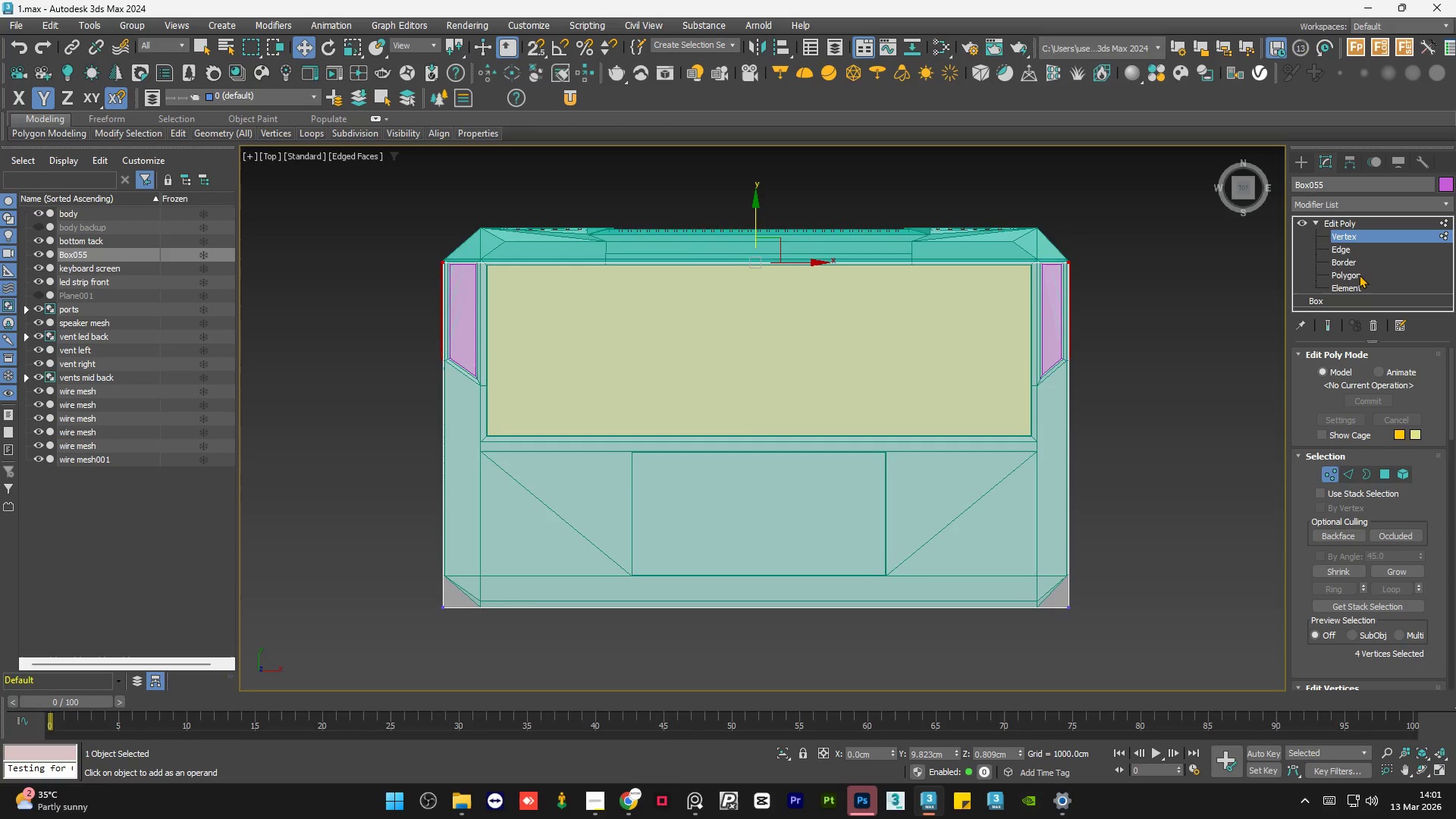 
left_click_drag(start_coordinate=[1114, 643], to_coordinate=[412, 582])
 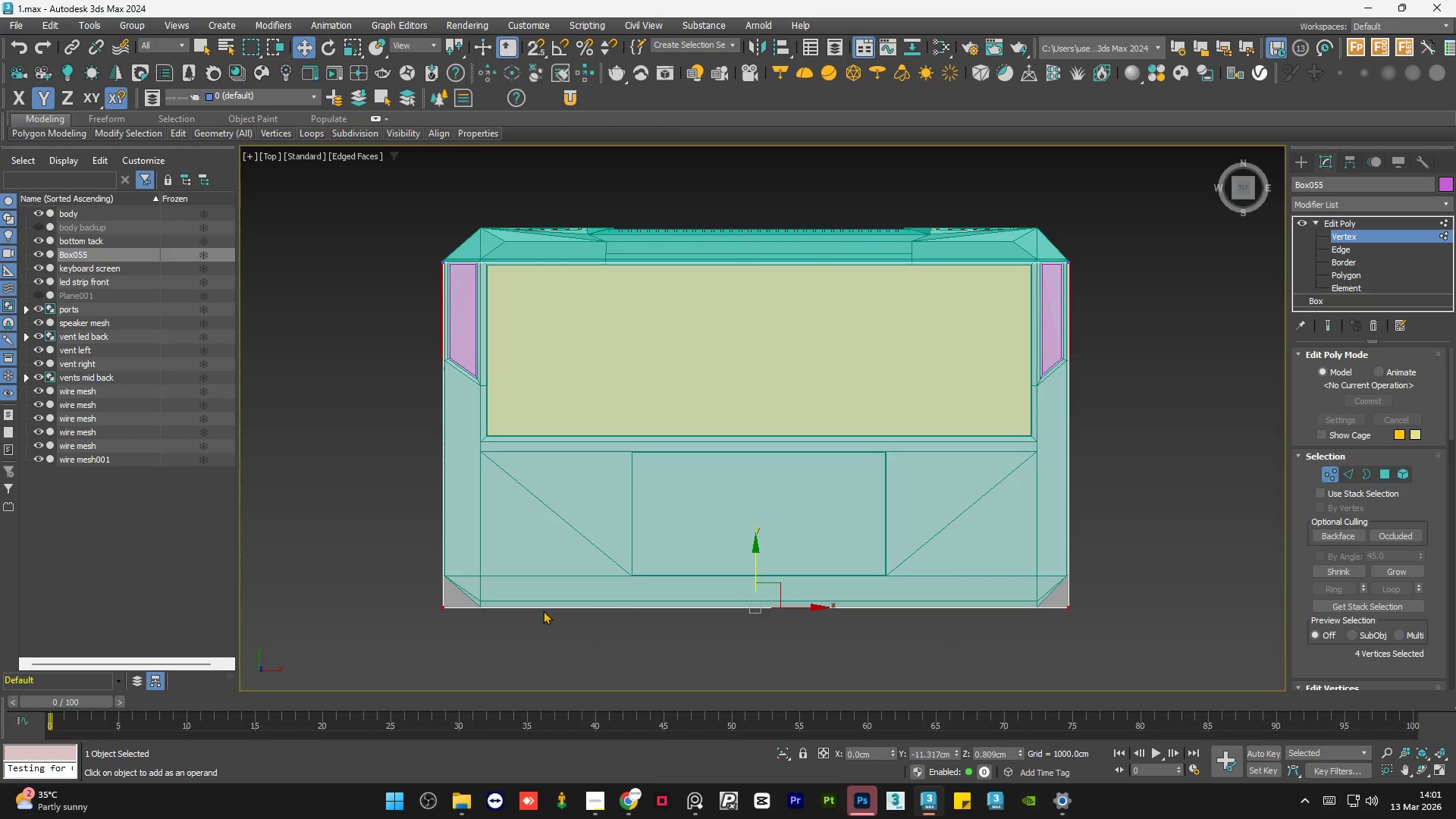 
scroll: coordinate [543, 610], scroll_direction: up, amount: 1.0
 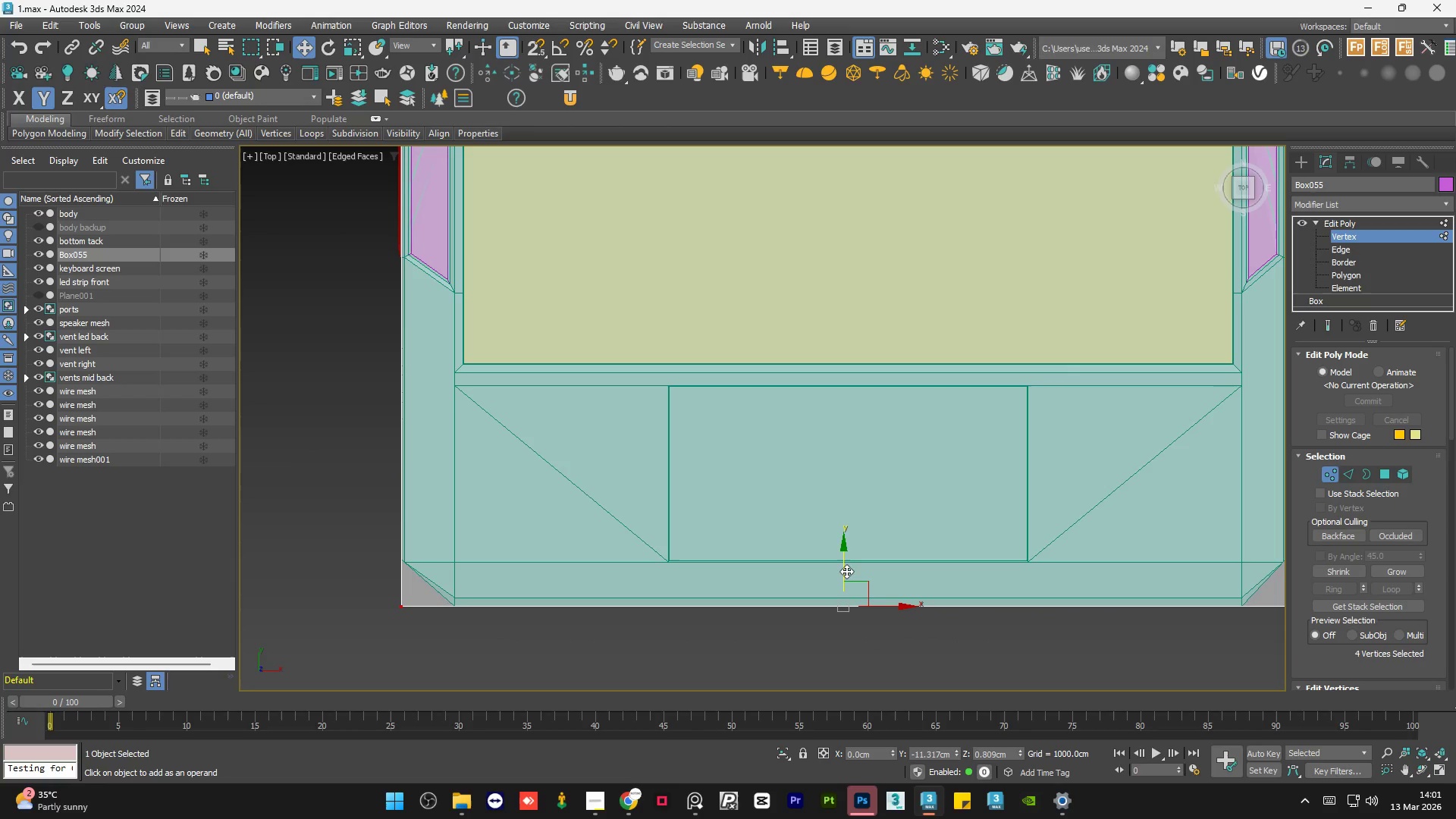 
left_click_drag(start_coordinate=[846, 570], to_coordinate=[868, 530])
 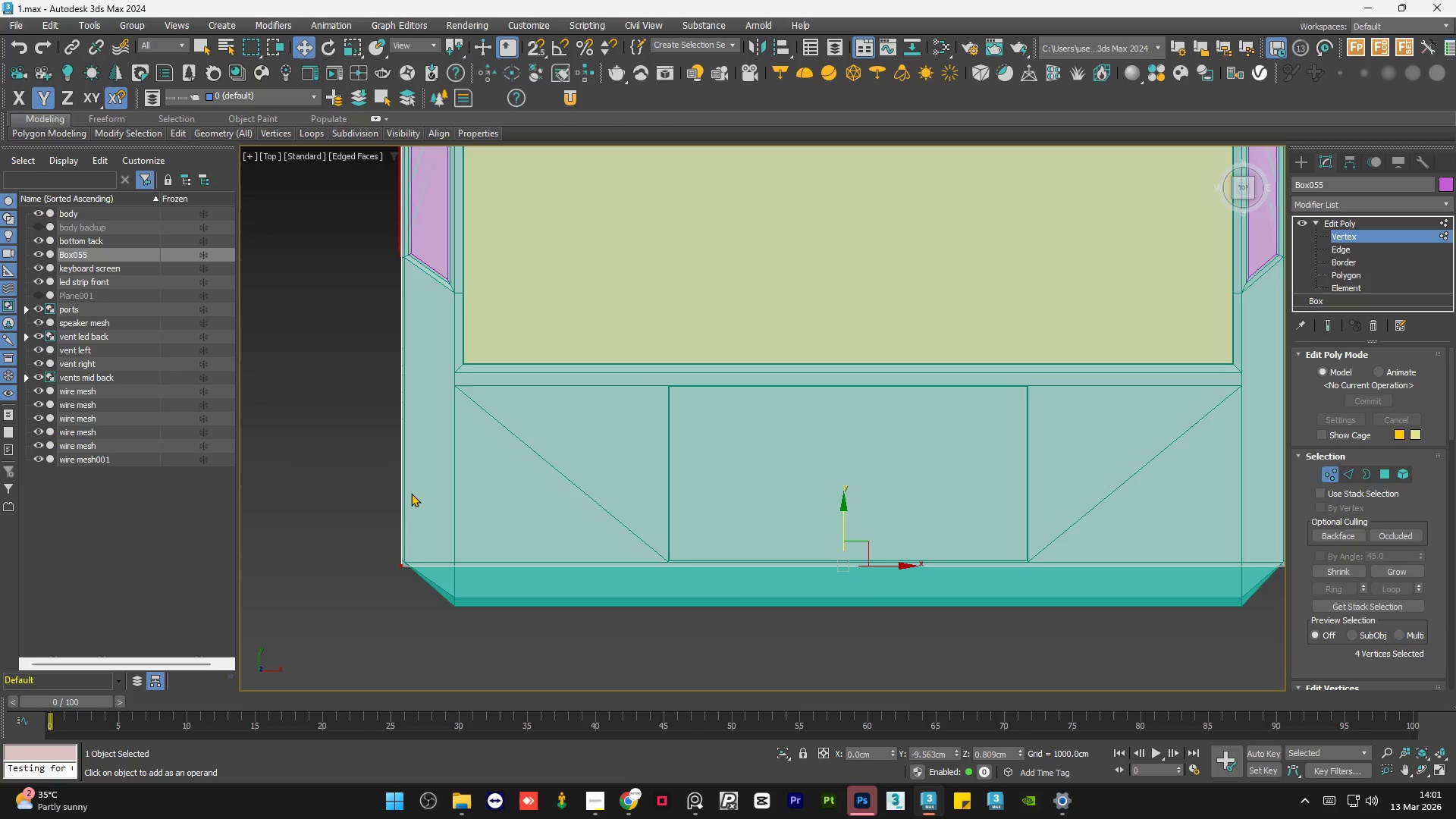 
left_click([366, 500])
 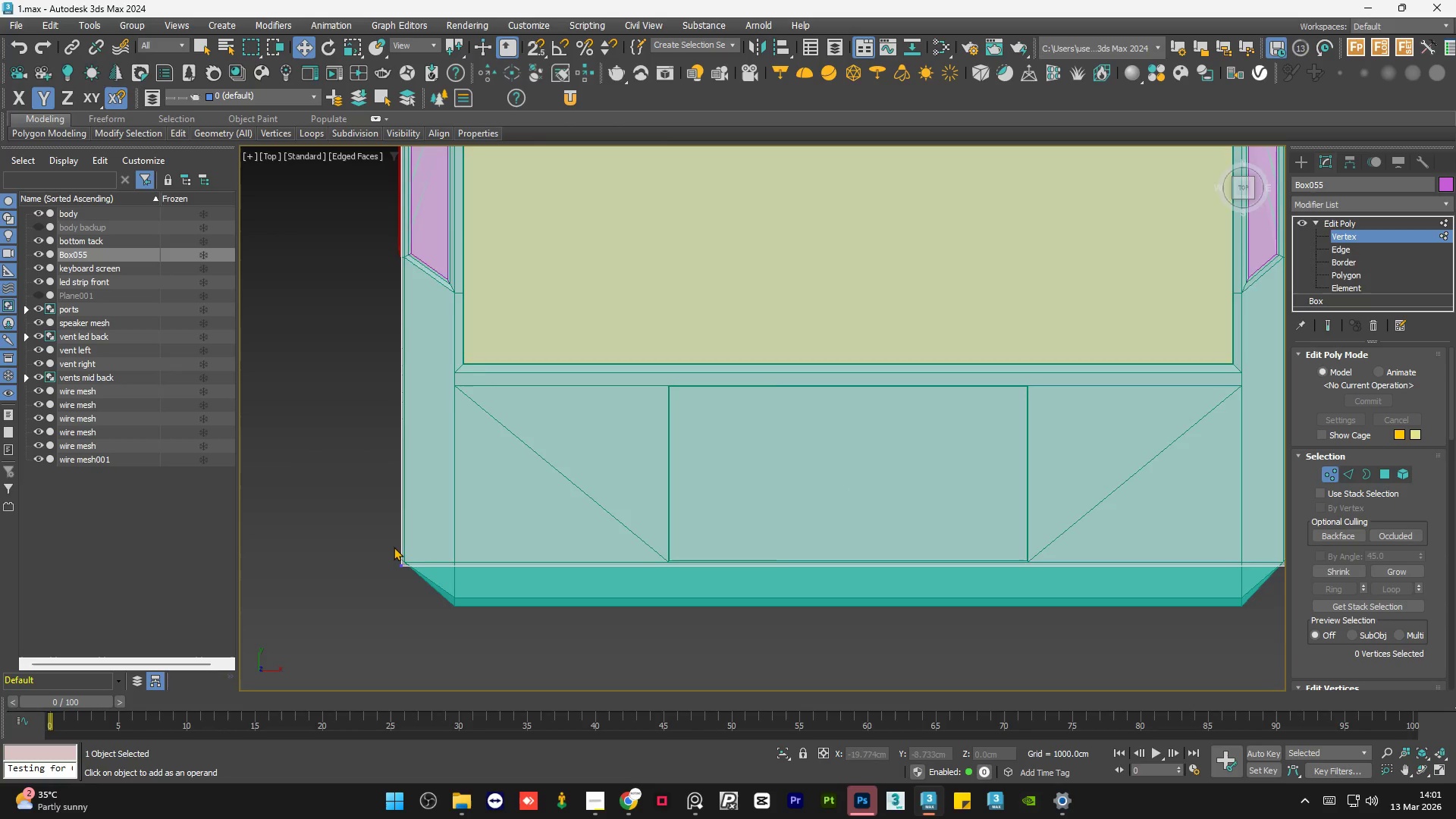 
scroll: coordinate [403, 597], scroll_direction: up, amount: 6.0
 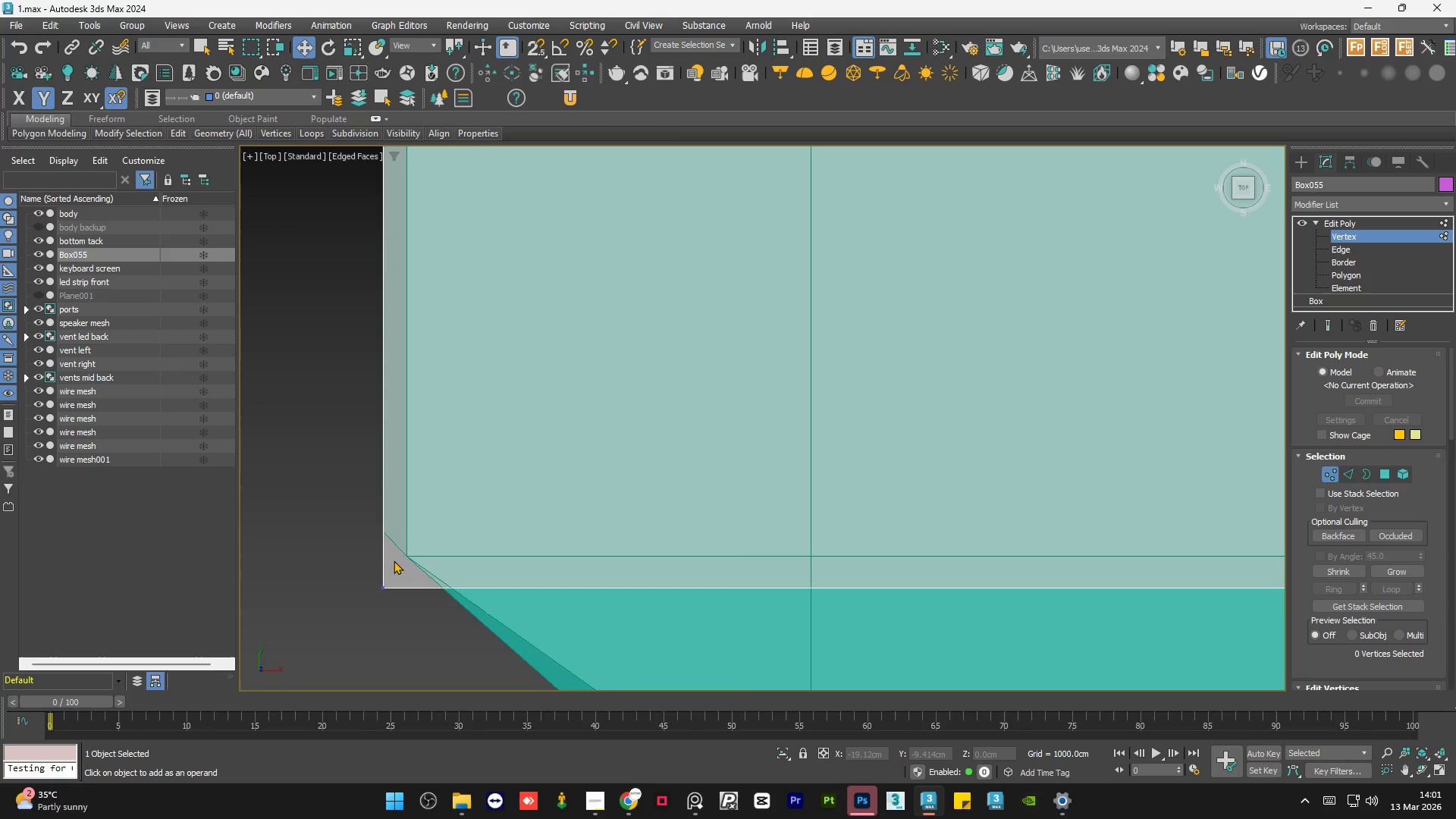 
scroll: coordinate [394, 556], scroll_direction: down, amount: 7.0
 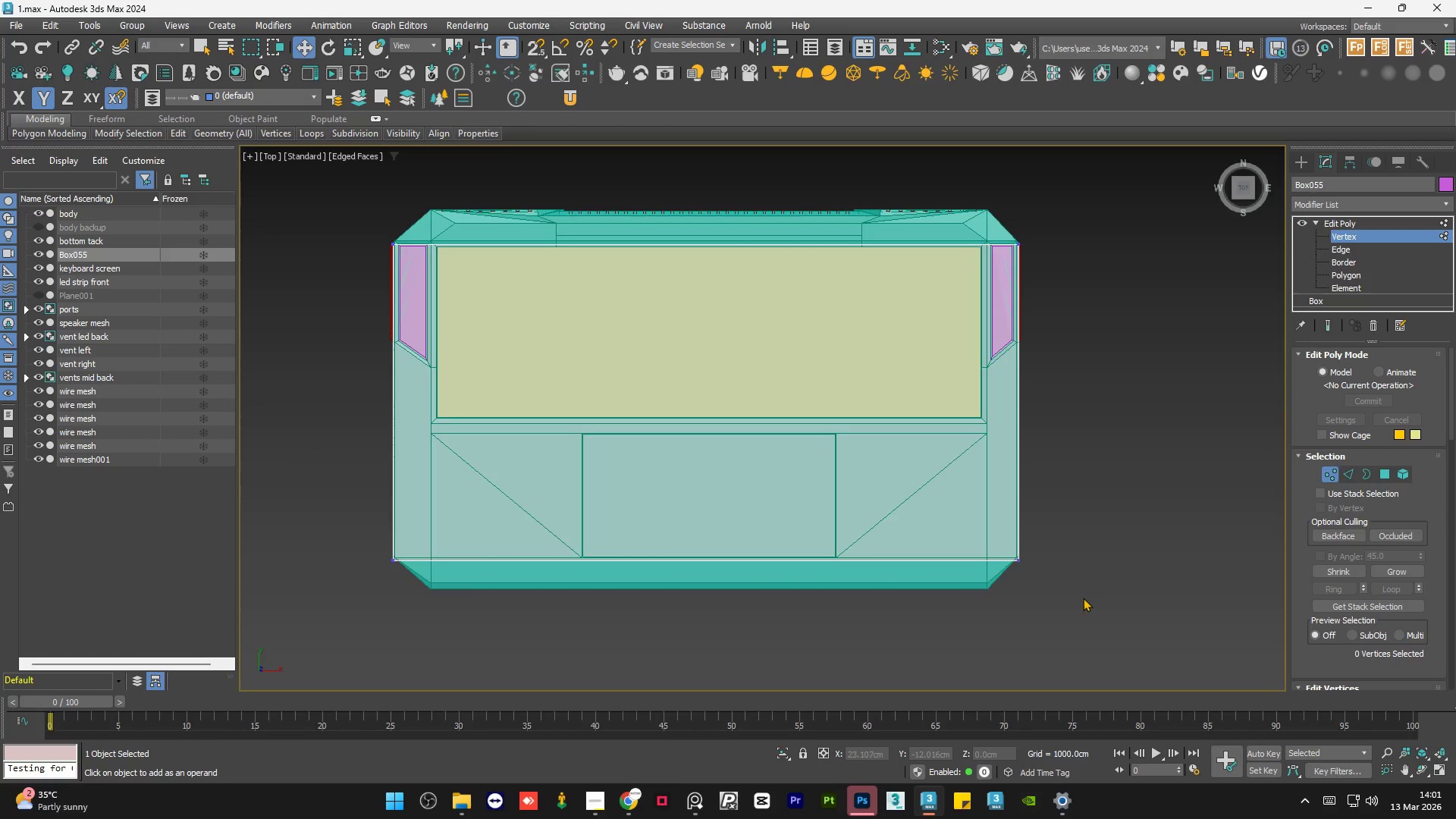 
left_click_drag(start_coordinate=[1083, 596], to_coordinate=[377, 520])
 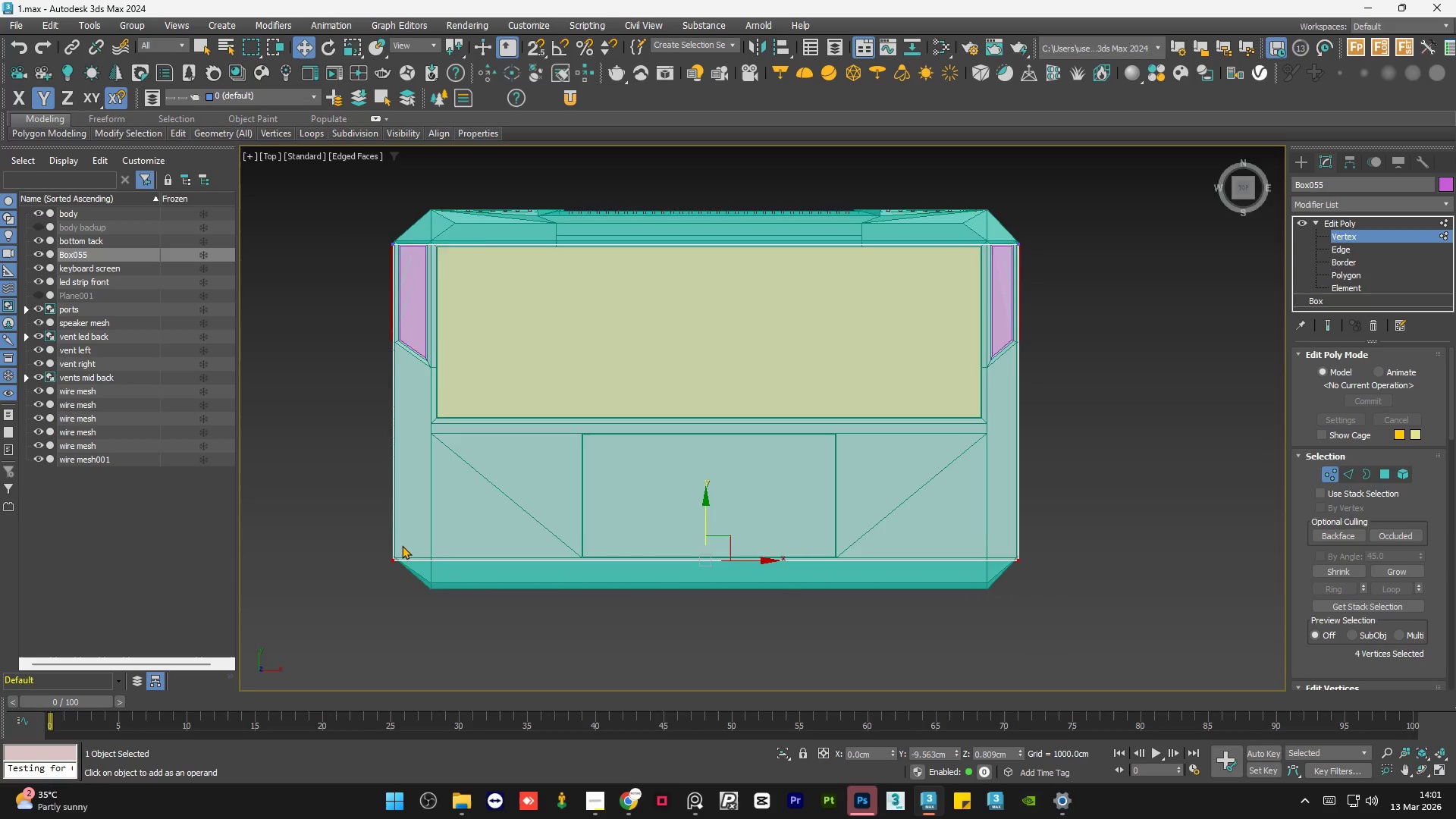 
scroll: coordinate [395, 552], scroll_direction: up, amount: 3.0
 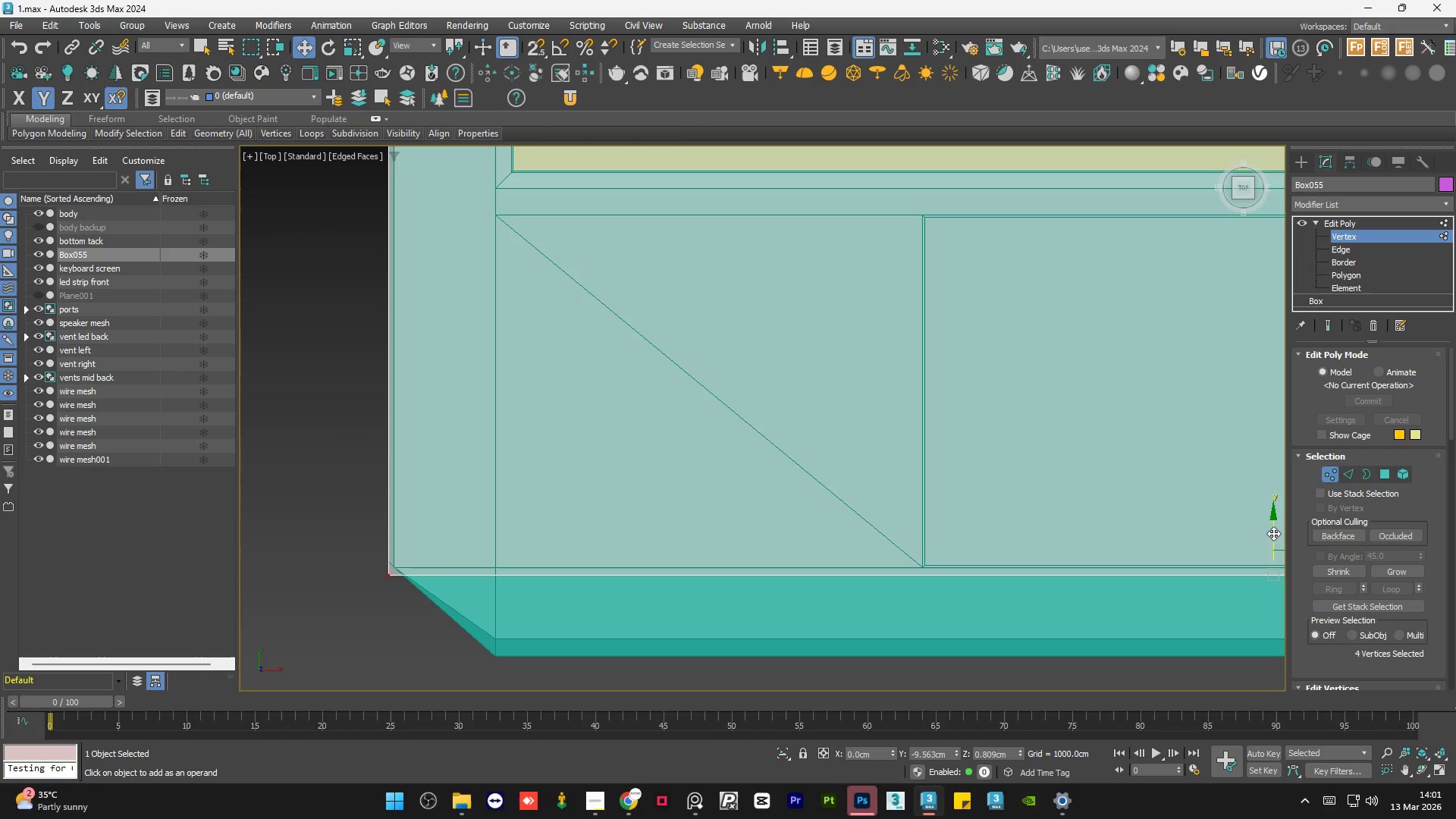 
key(S)
 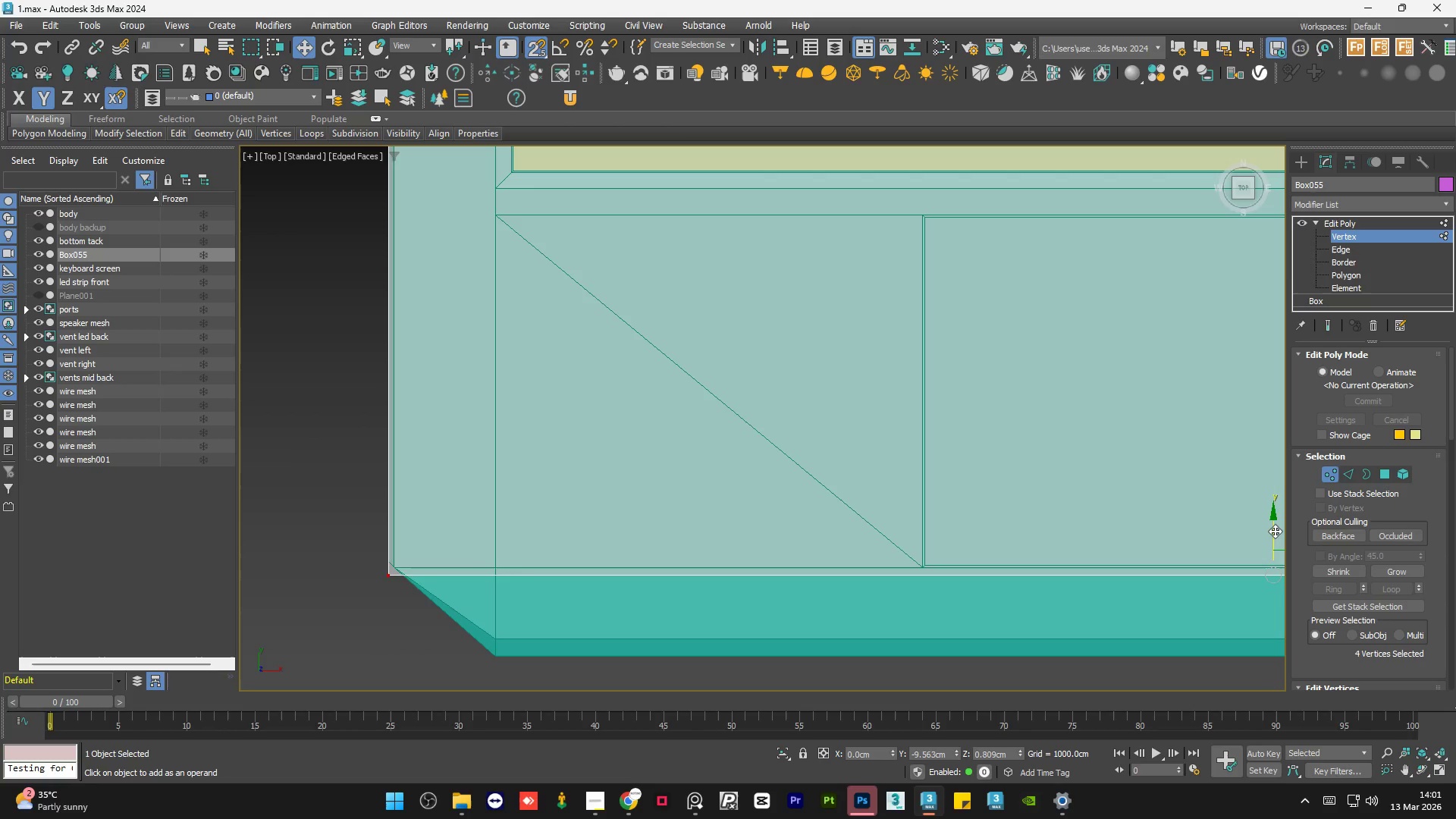 
left_click_drag(start_coordinate=[1275, 531], to_coordinate=[388, 565])
 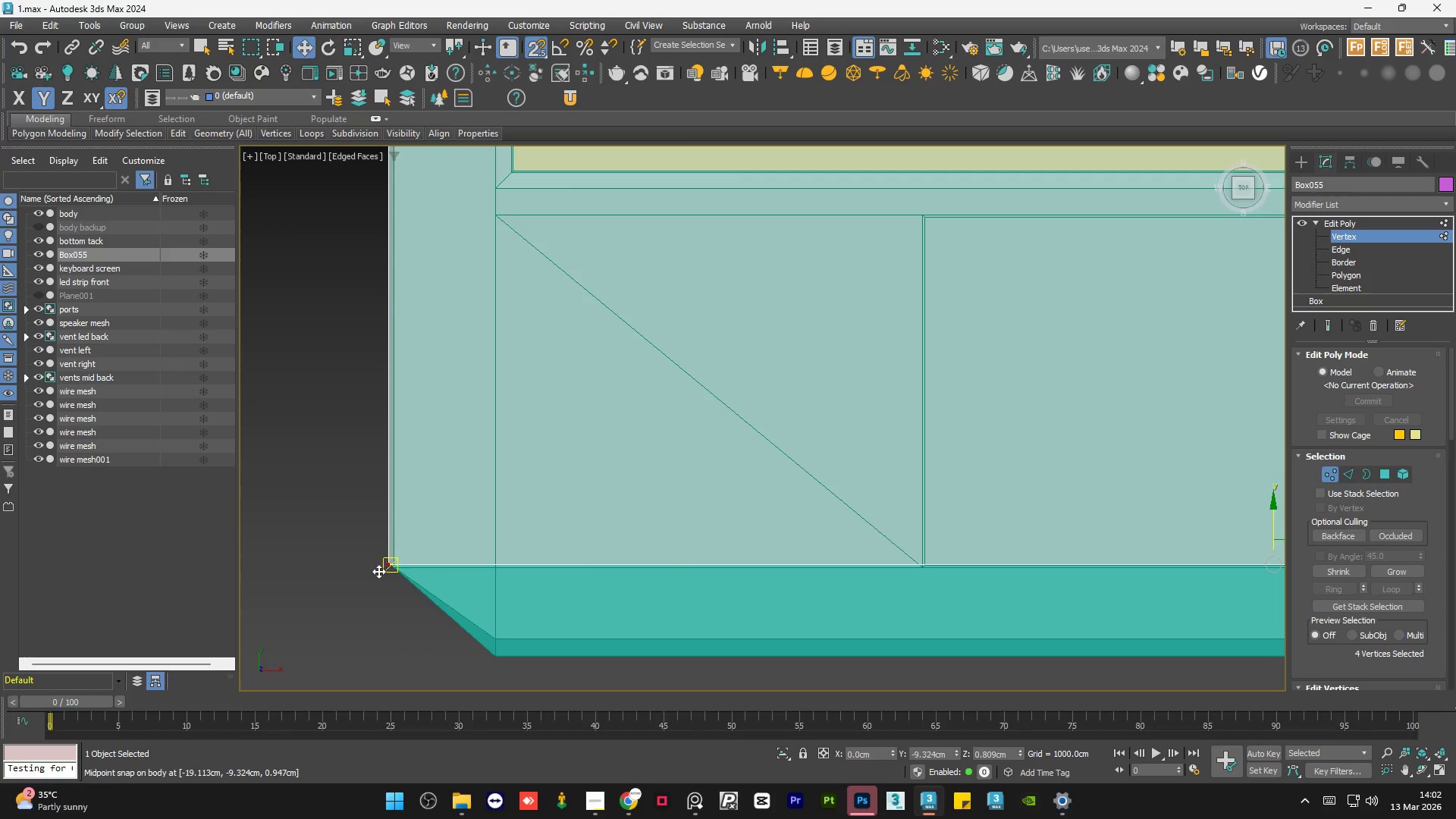 
left_click([372, 579])
 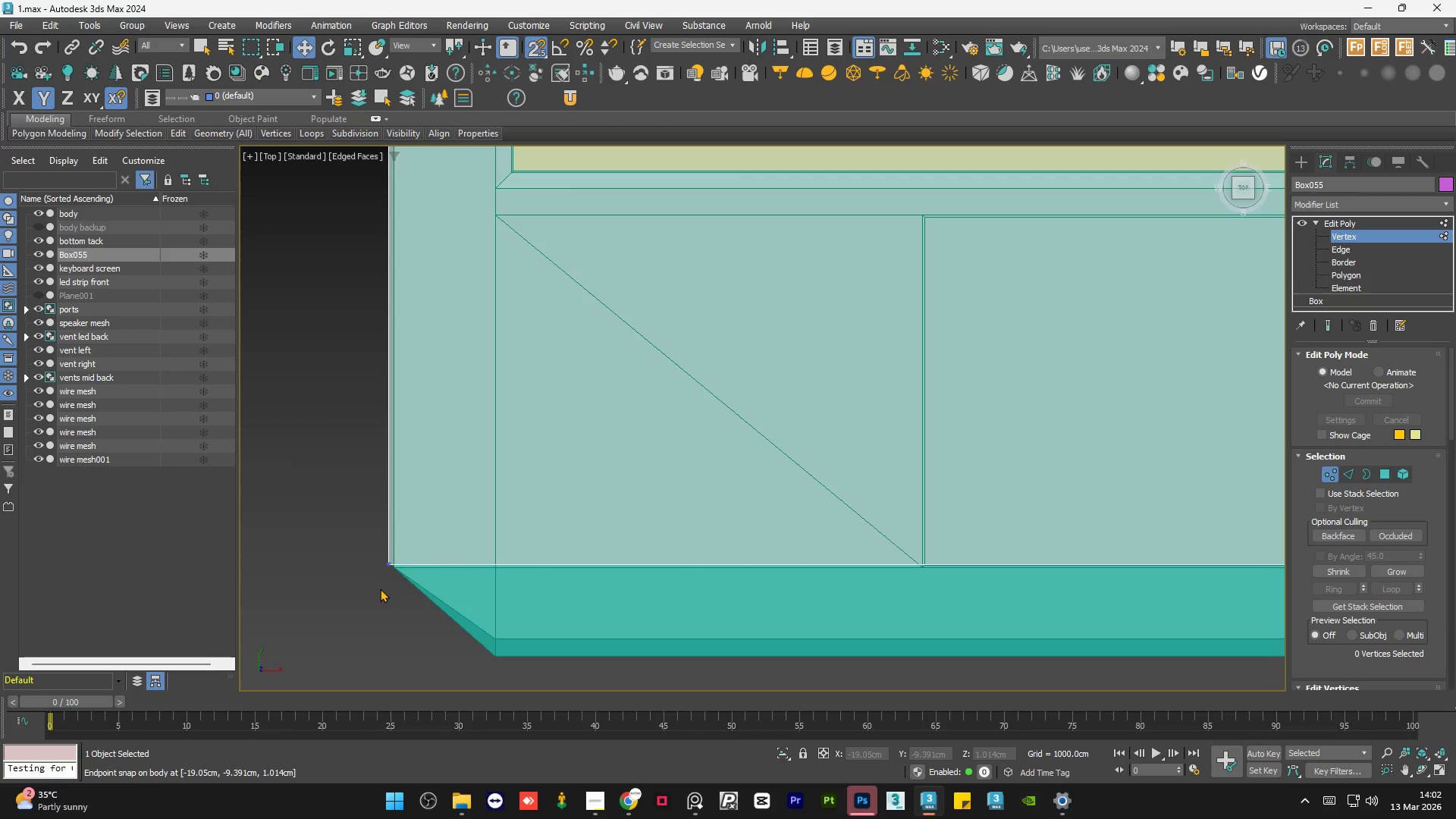 
left_click([378, 594])
 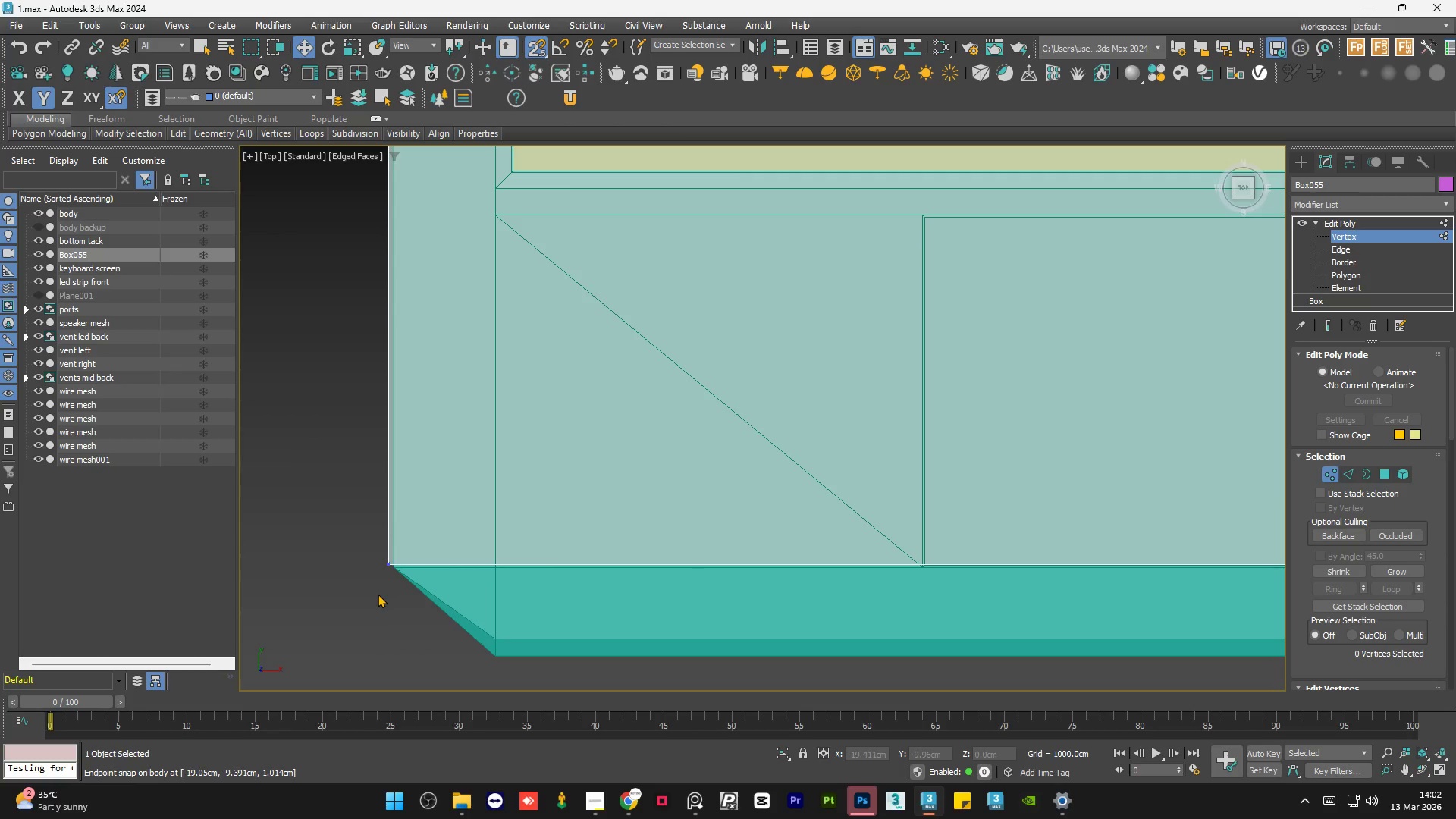 
key(S)
 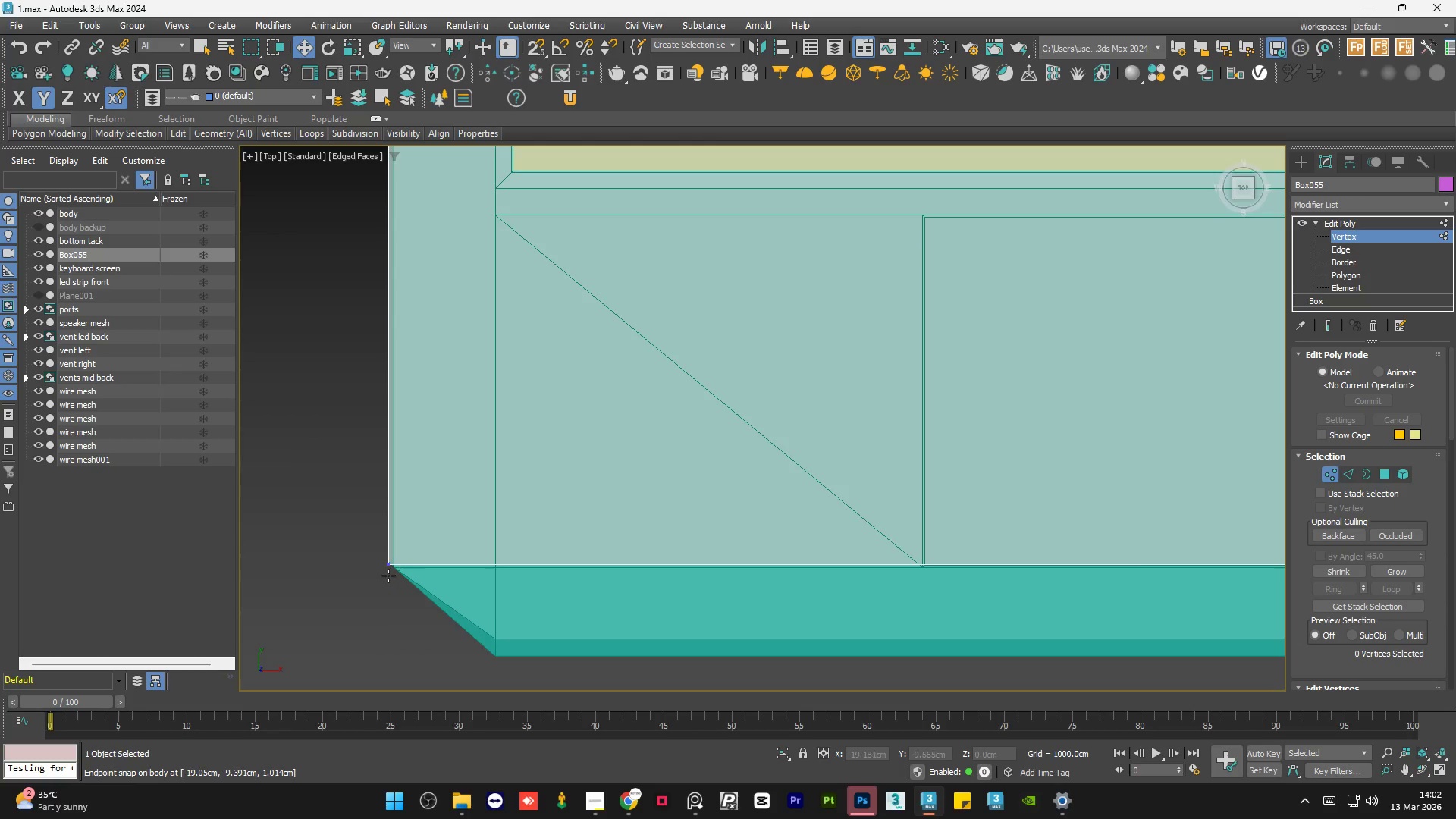 
scroll: coordinate [388, 576], scroll_direction: up, amount: 4.0
 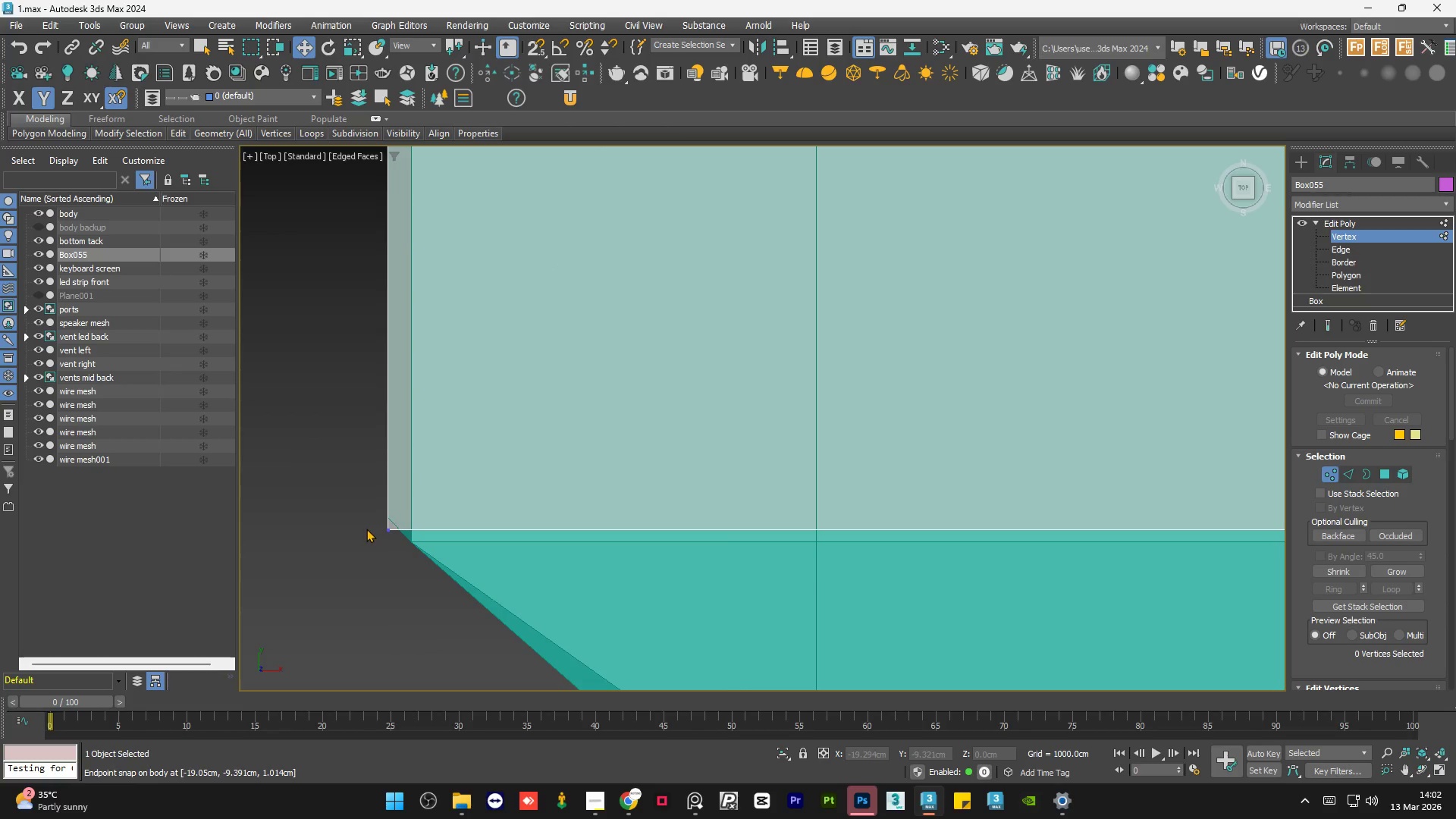 
left_click_drag(start_coordinate=[354, 491], to_coordinate=[418, 563])
 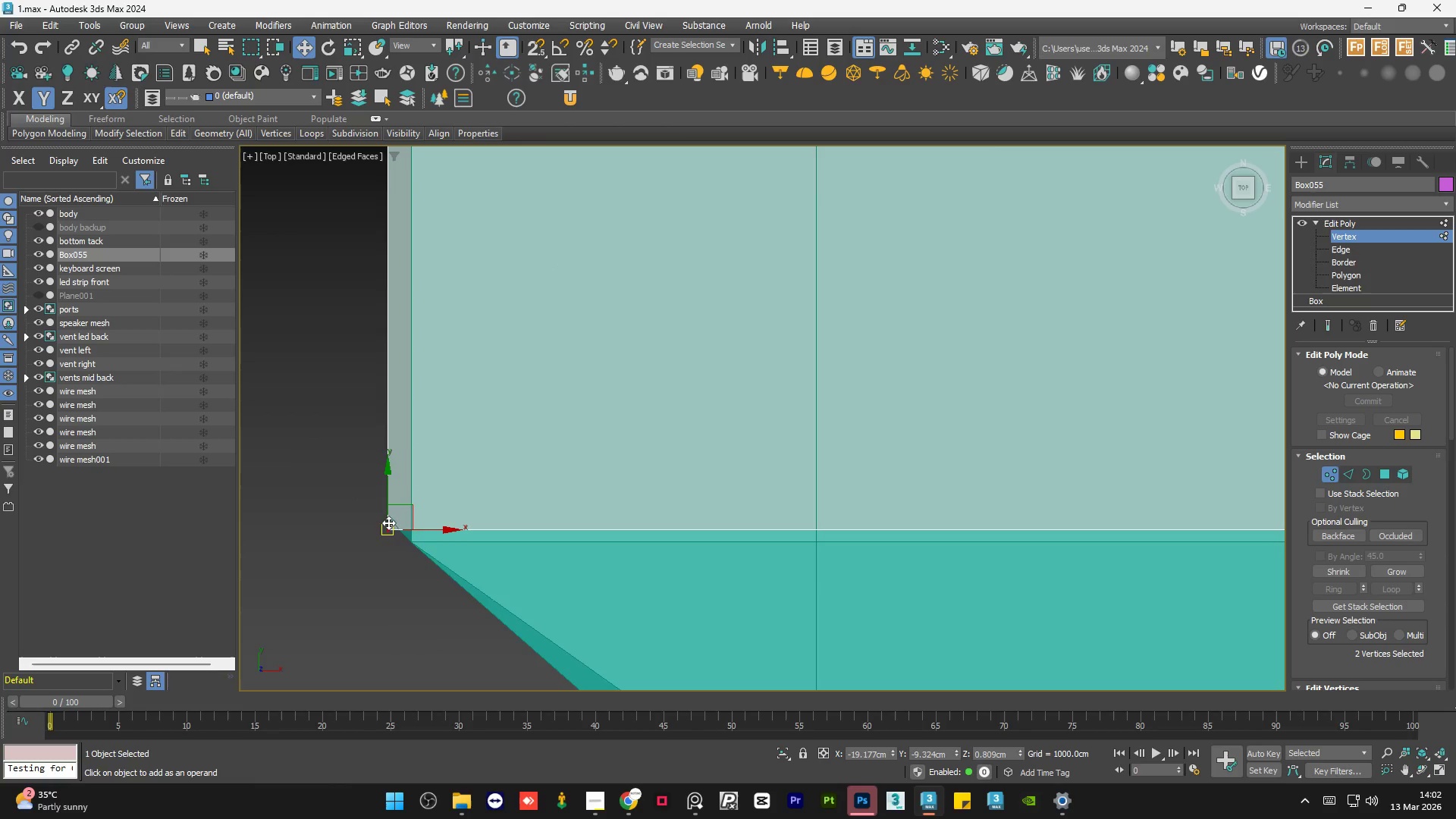 
scroll: coordinate [388, 513], scroll_direction: up, amount: 3.0
 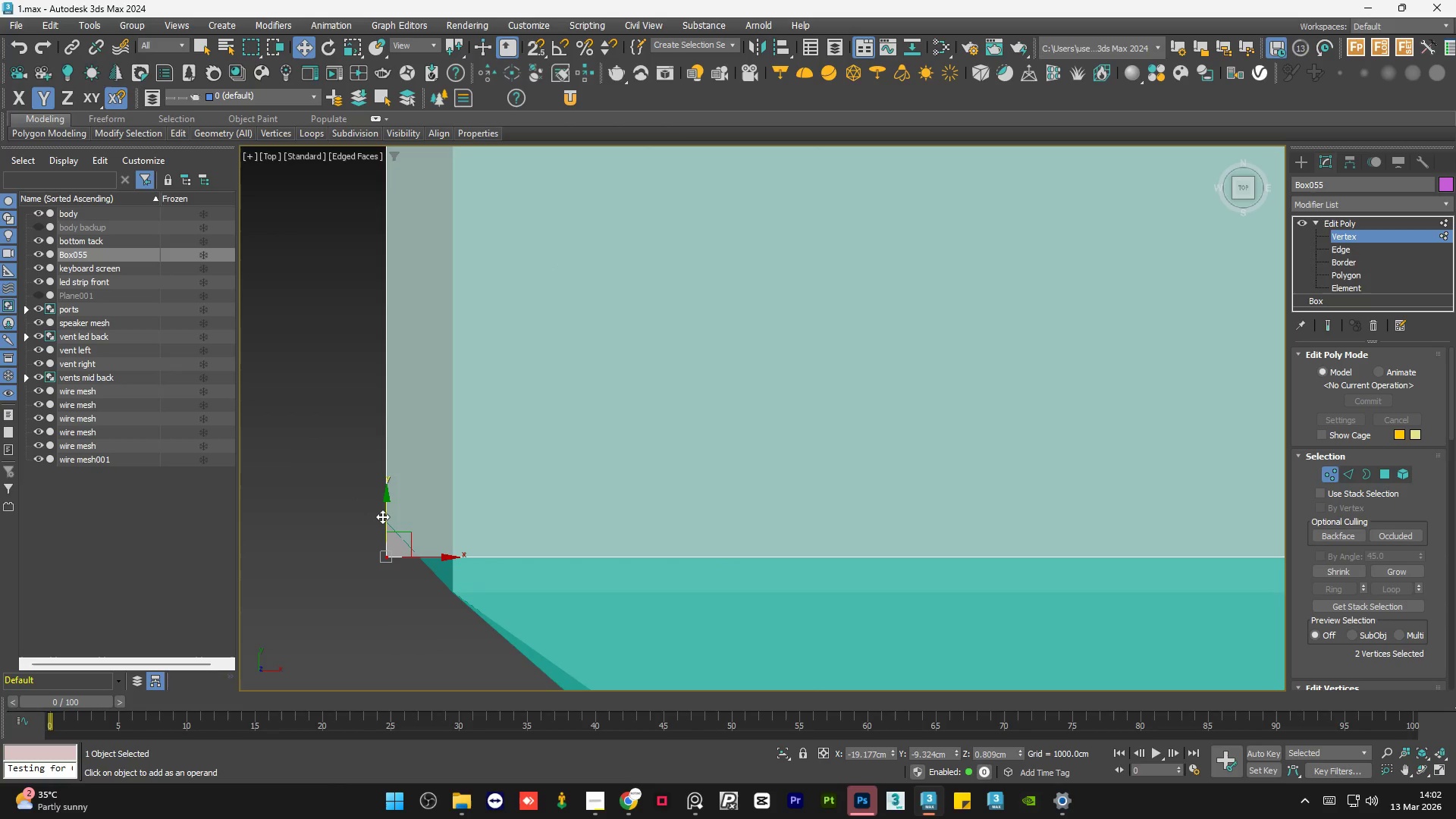 
left_click_drag(start_coordinate=[382, 516], to_coordinate=[384, 524])
 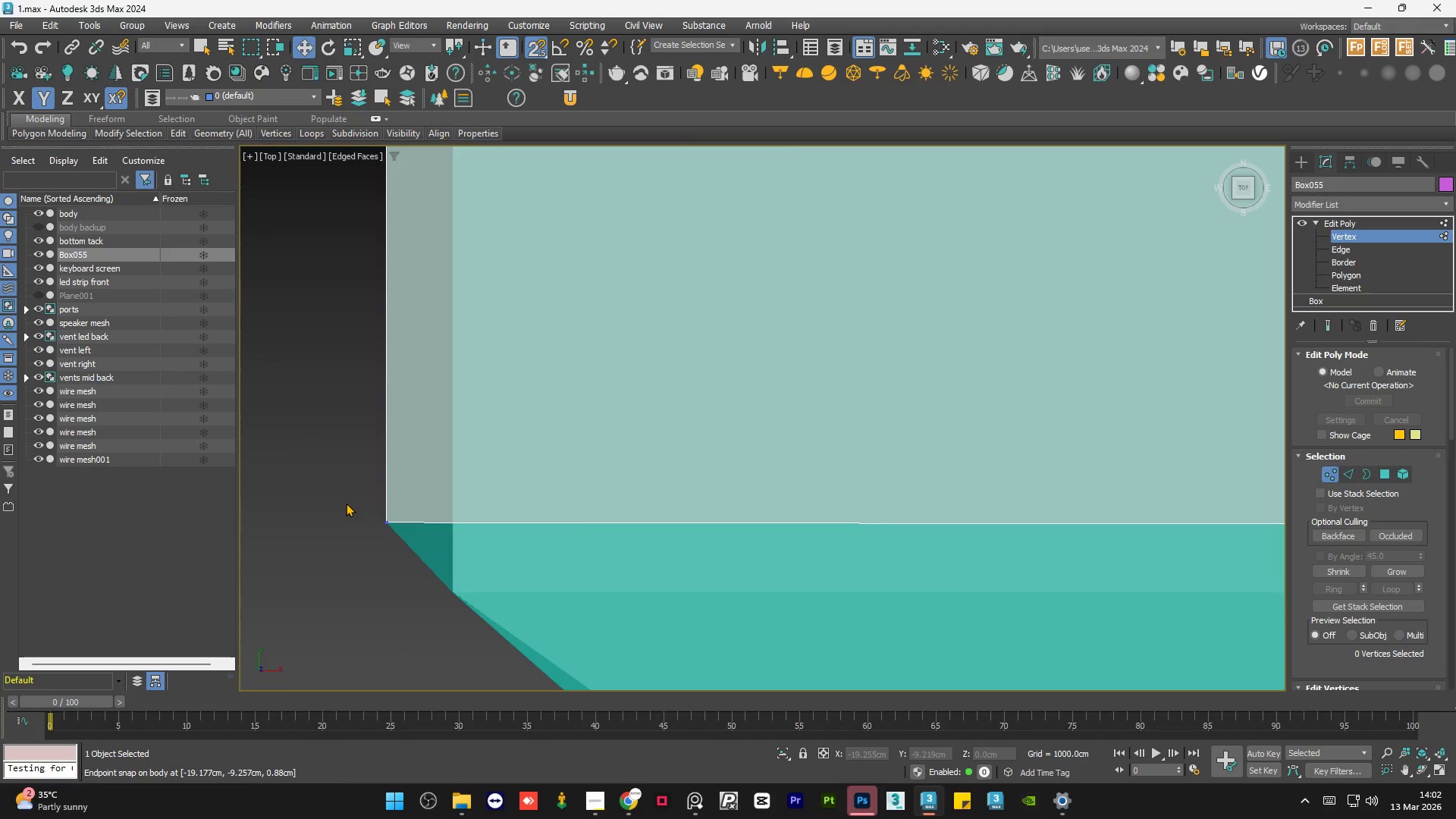 
key(S)
 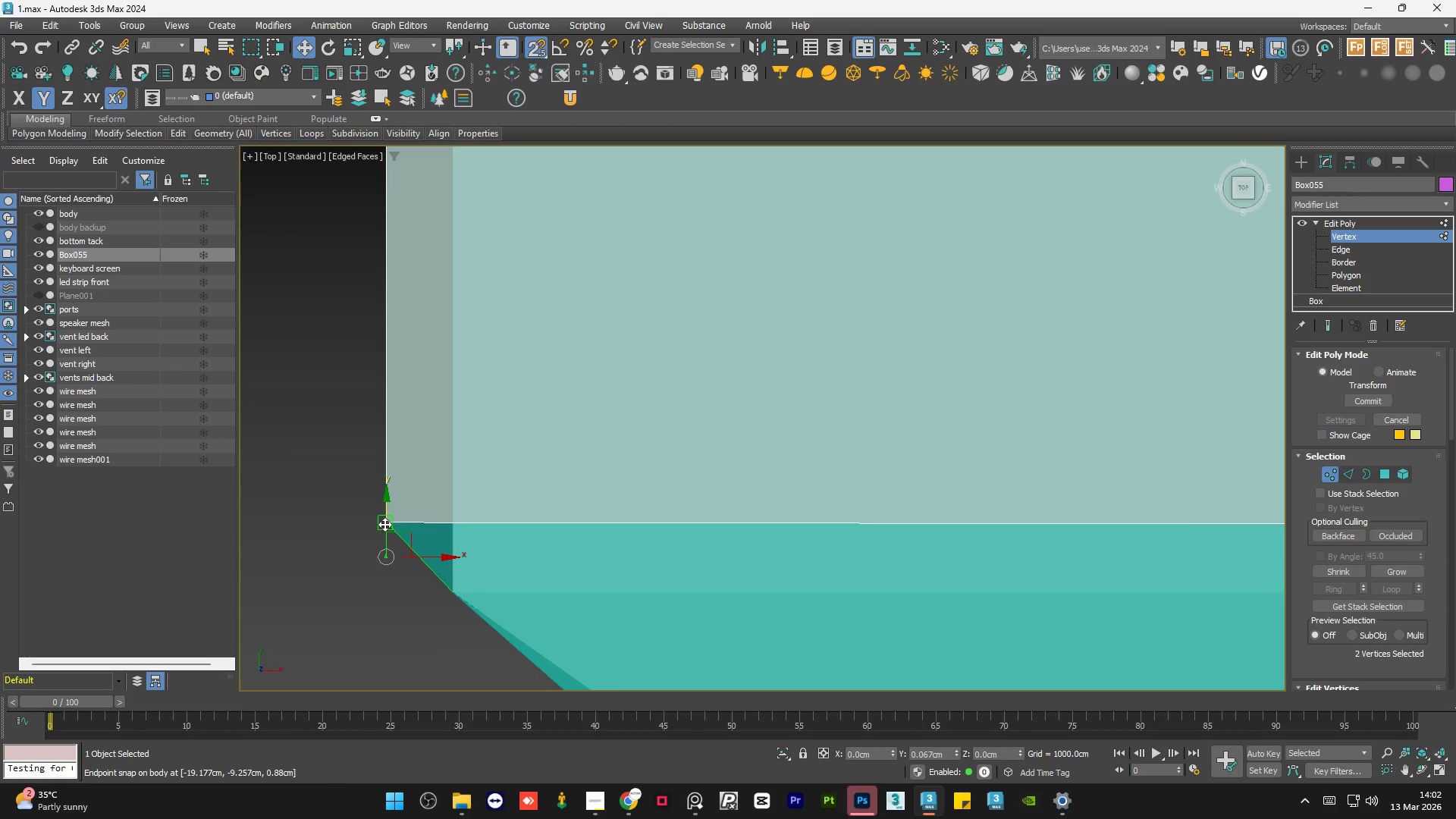 
left_click([346, 503])
 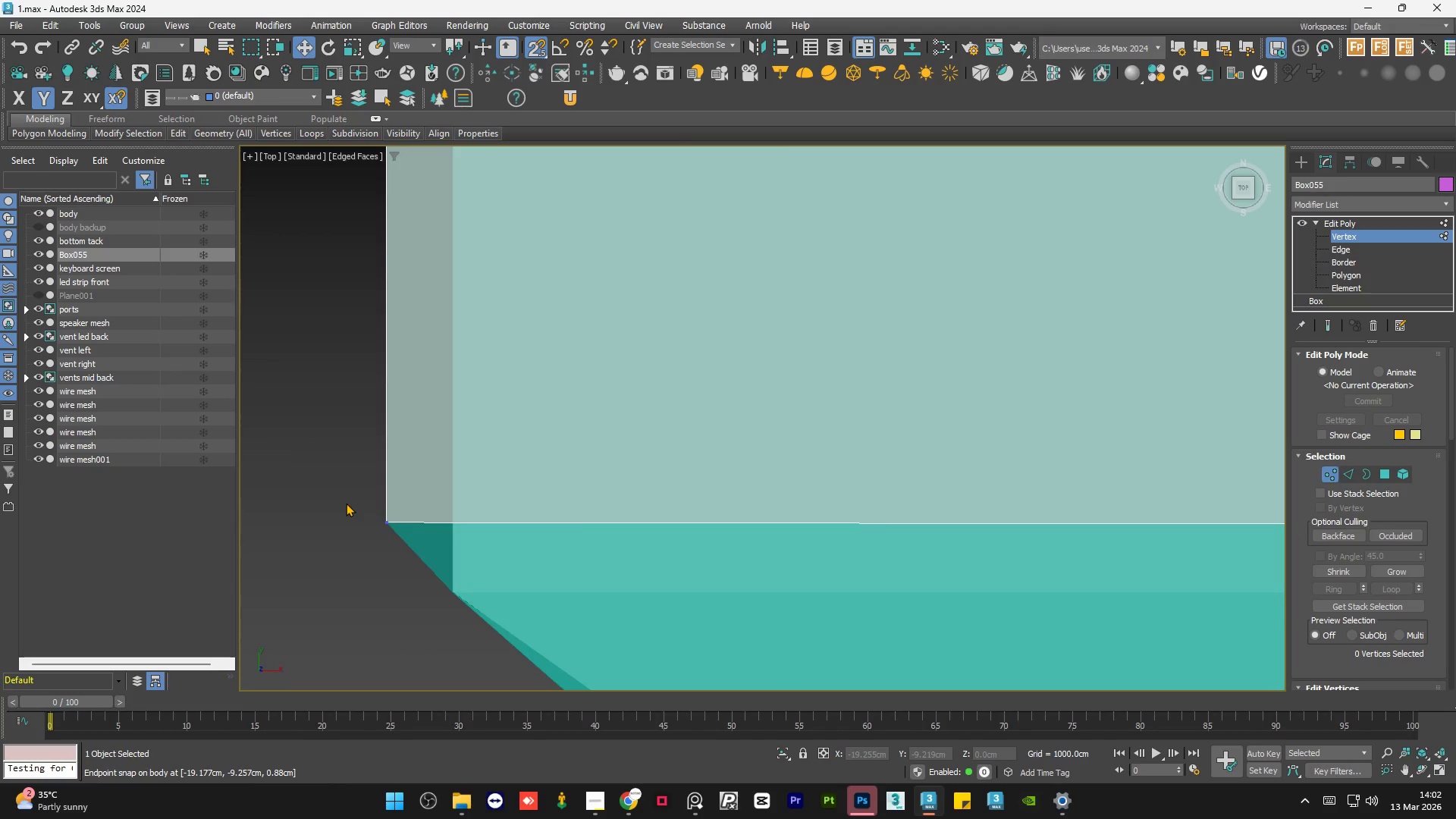 
left_click_drag(start_coordinate=[950, 510], to_coordinate=[814, 592])
 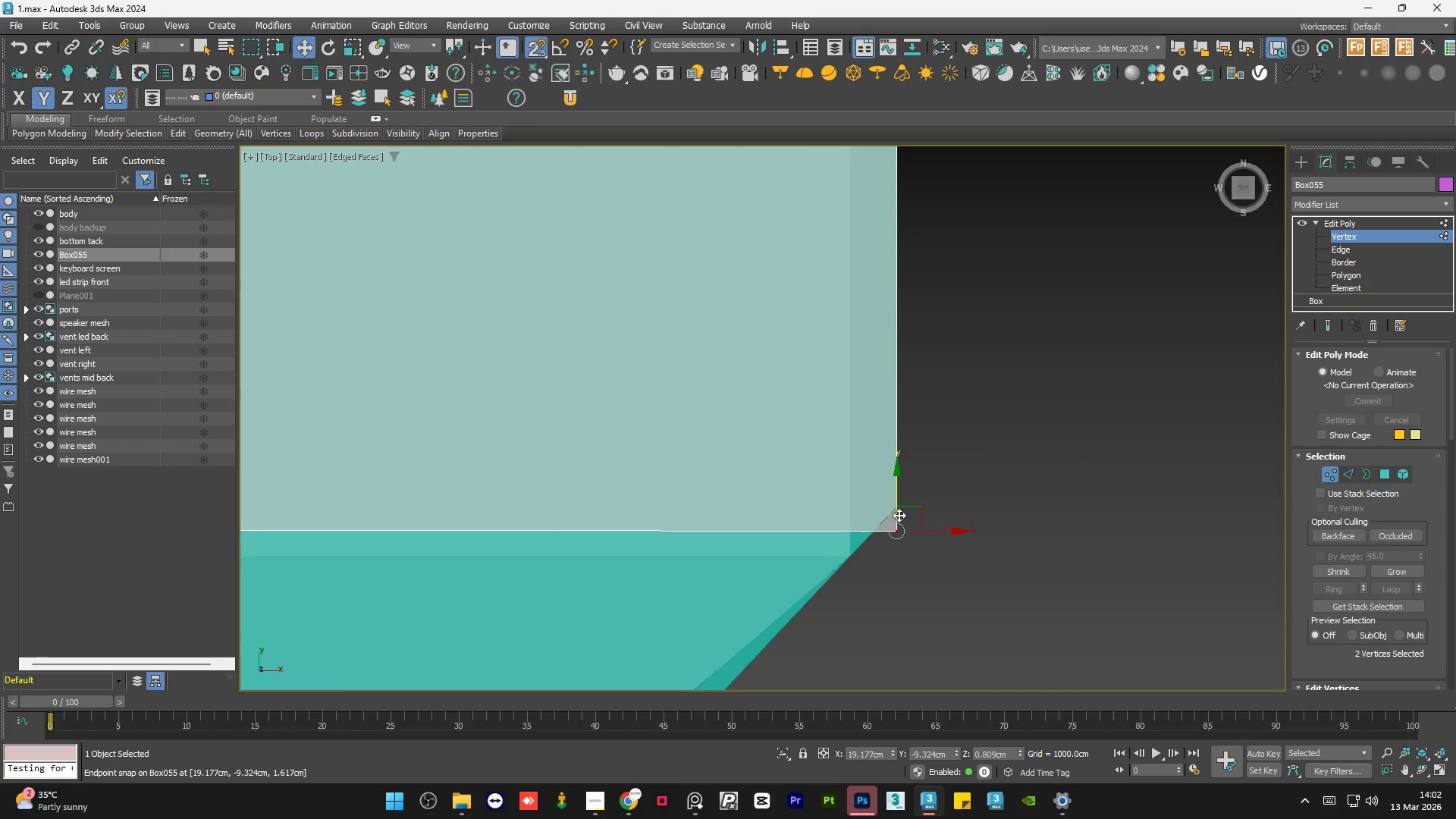 
scroll: coordinate [955, 522], scroll_direction: down, amount: 1.0
 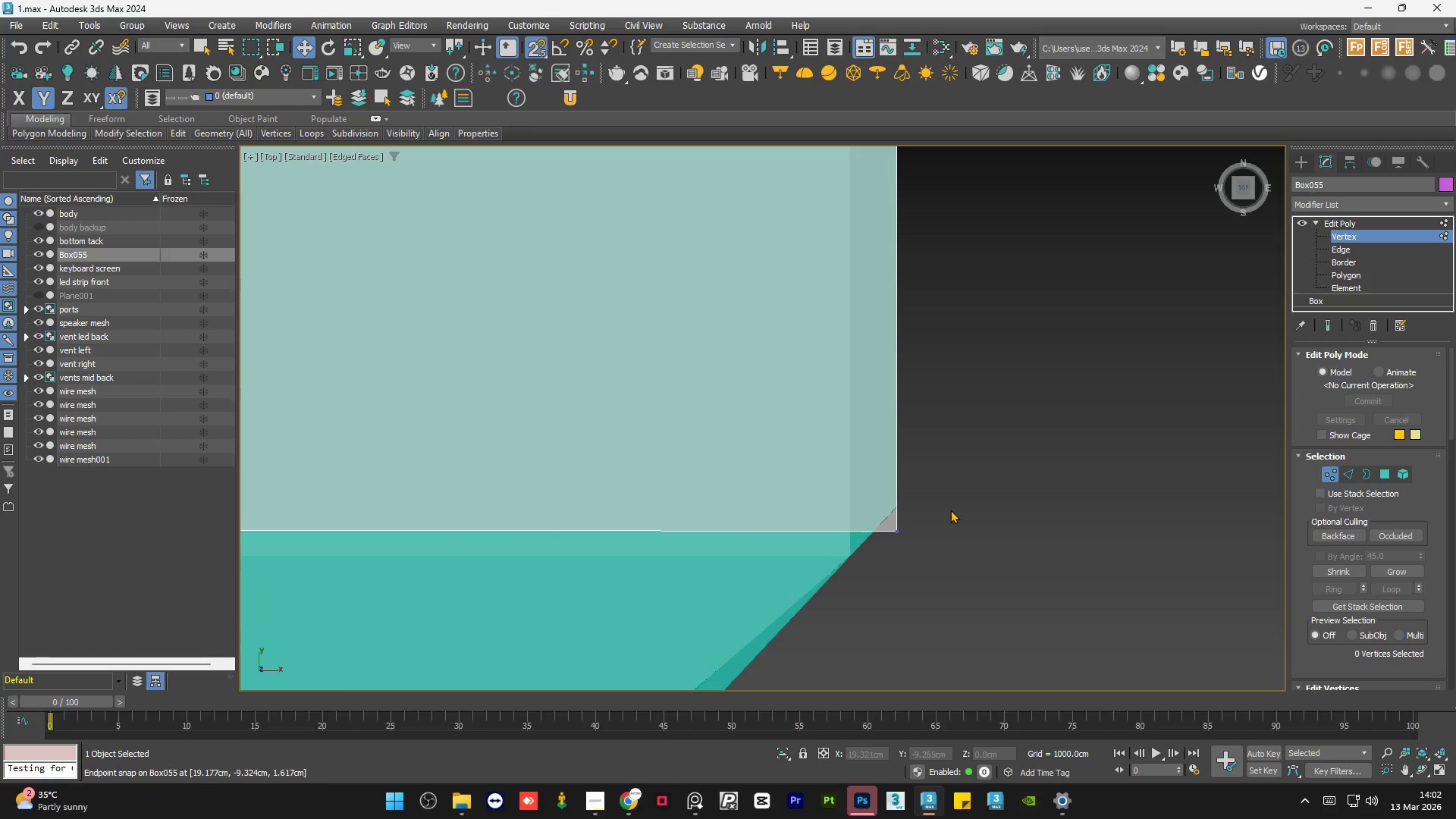 
left_click_drag(start_coordinate=[898, 486], to_coordinate=[897, 497])
 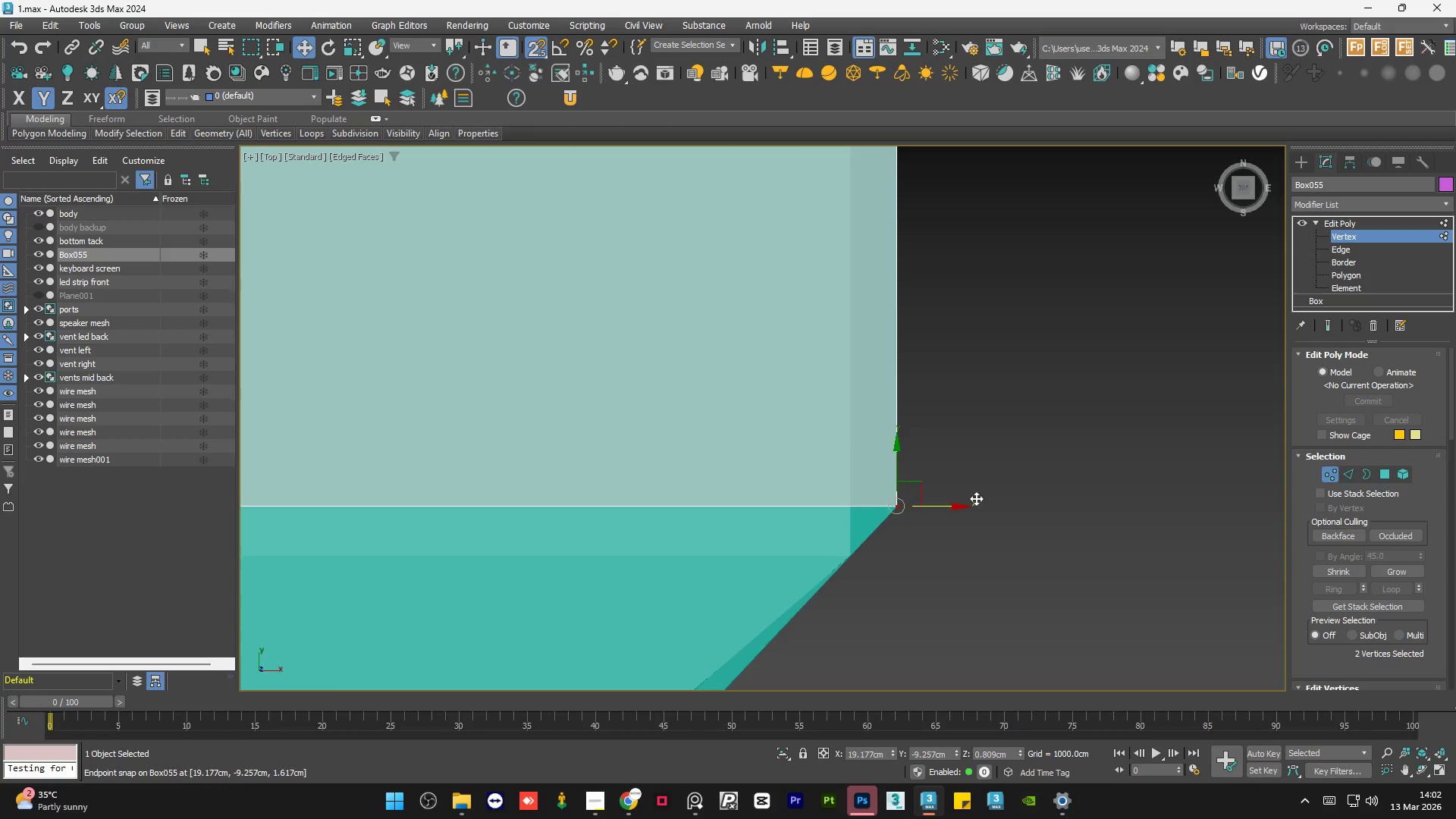 
double_click([976, 497])
 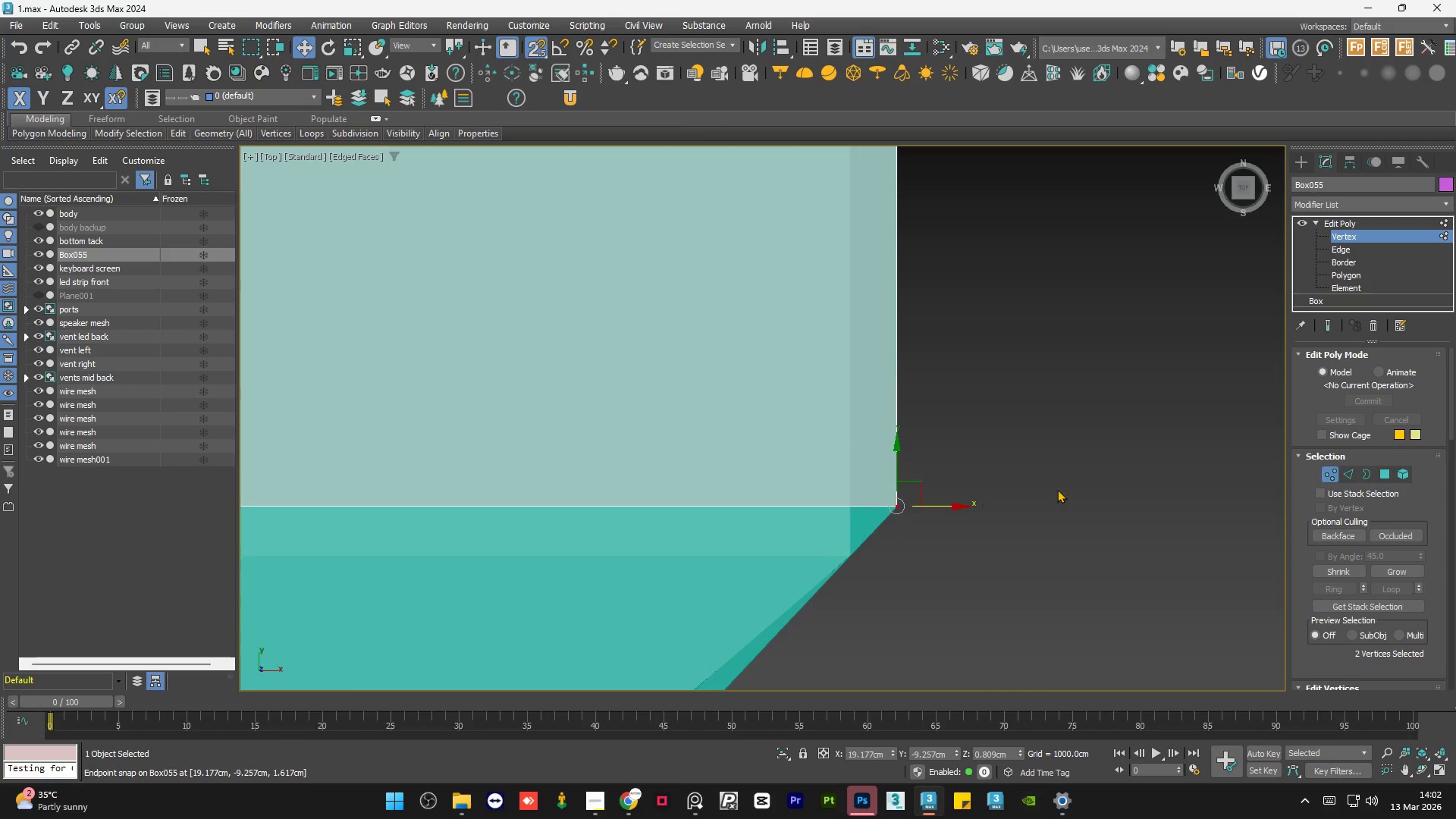 
key(S)
 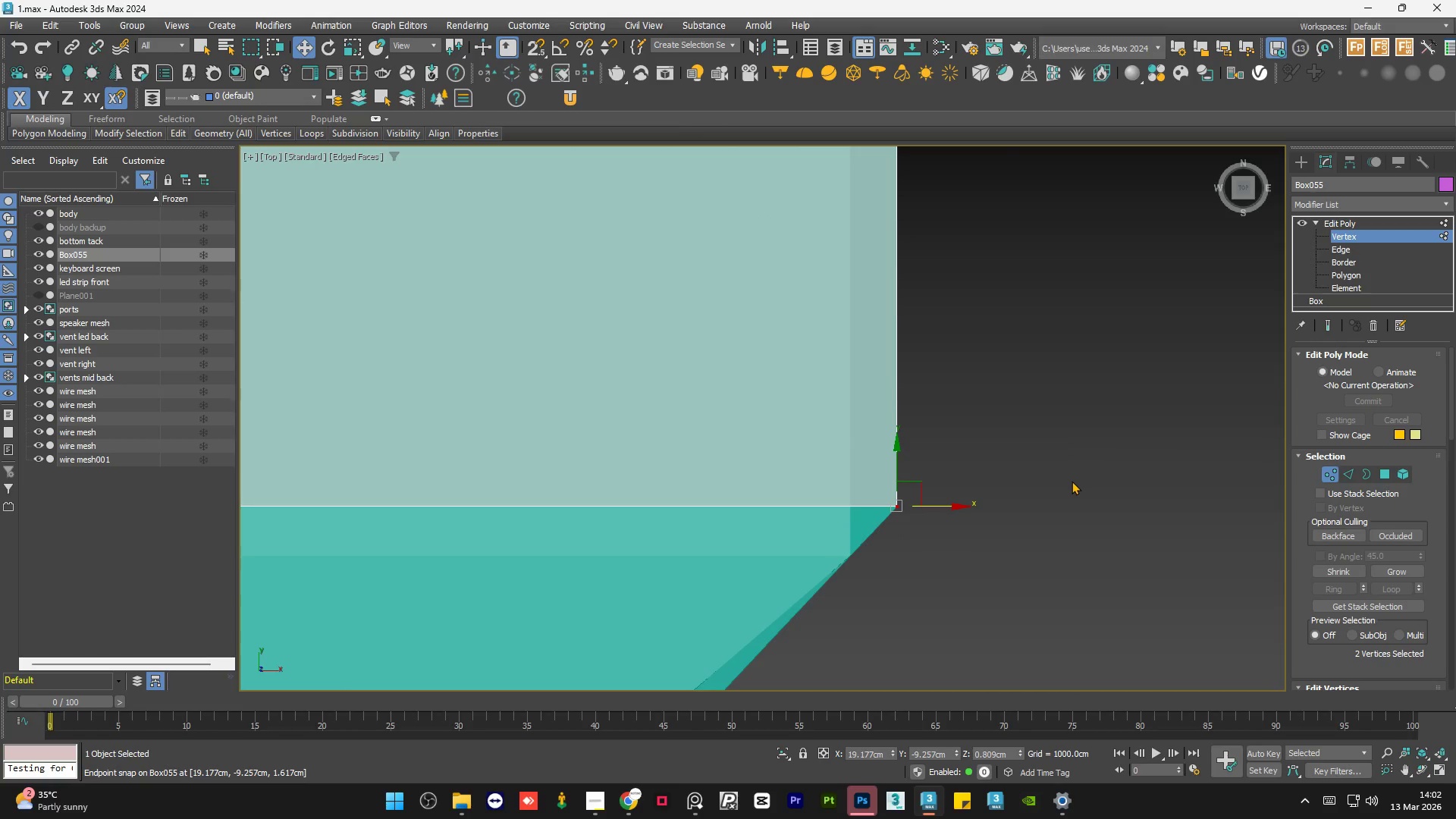 
left_click([1068, 575])
 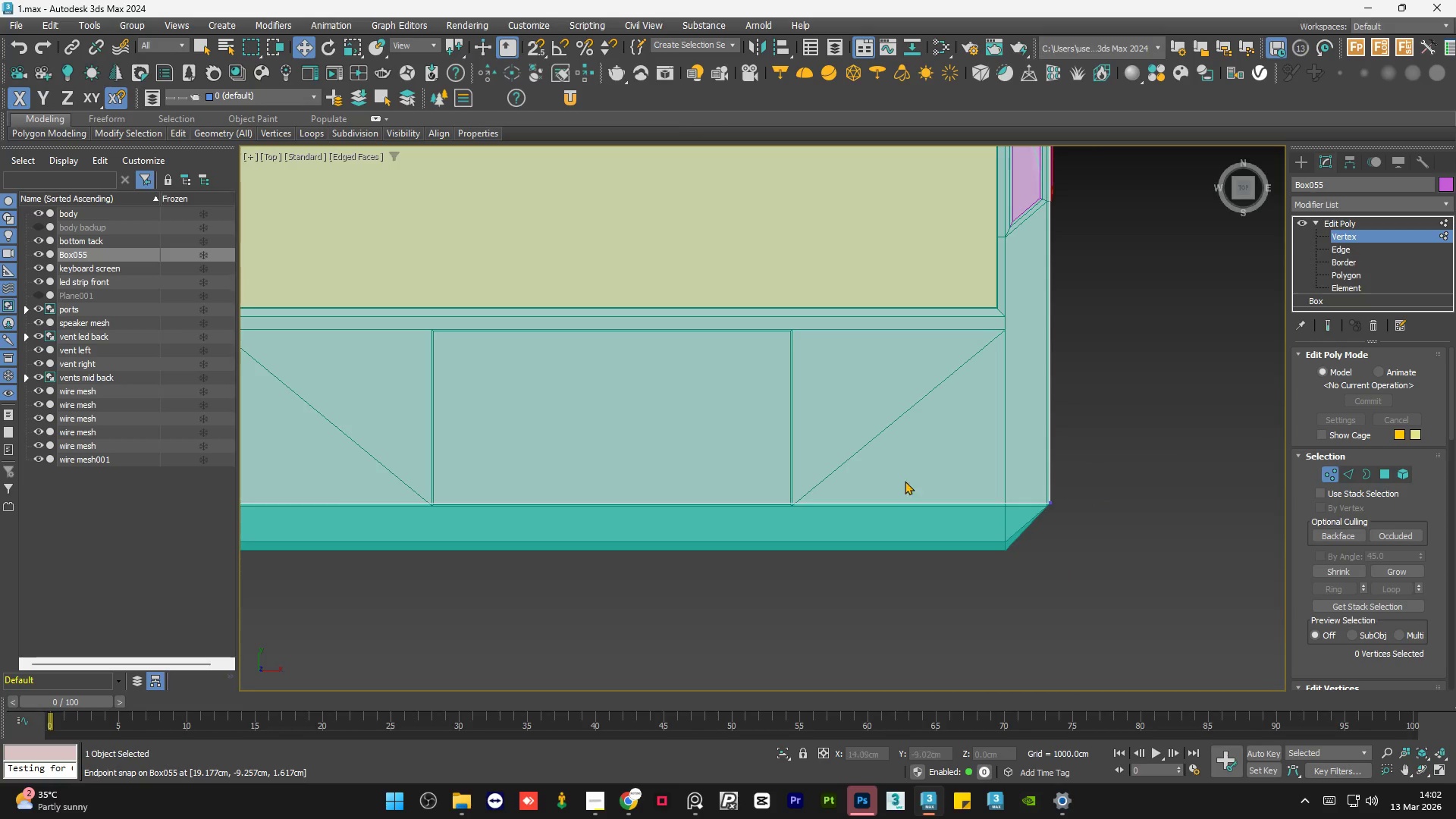 
scroll: coordinate [1058, 513], scroll_direction: down, amount: 8.0
 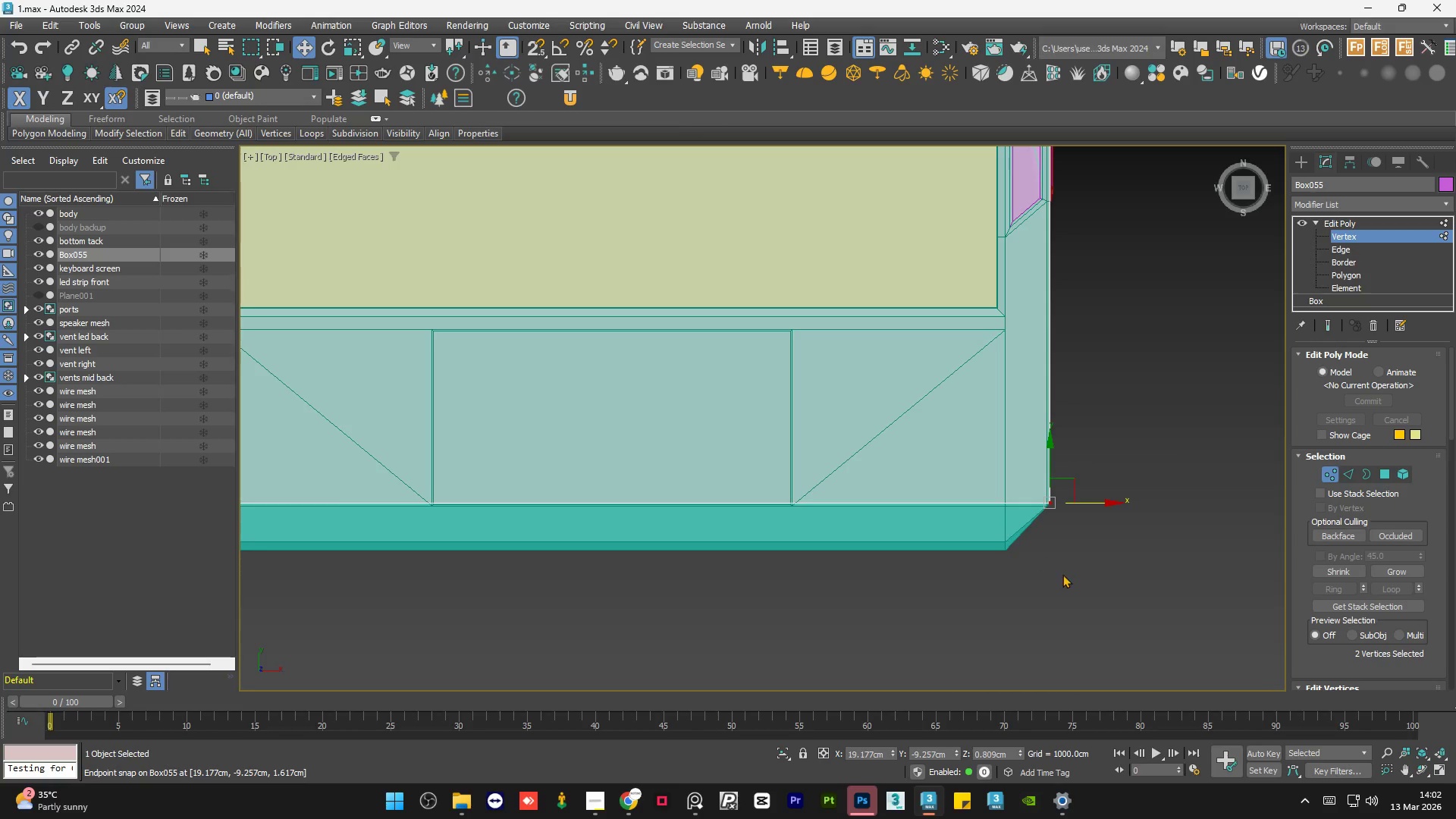 
key(S)
 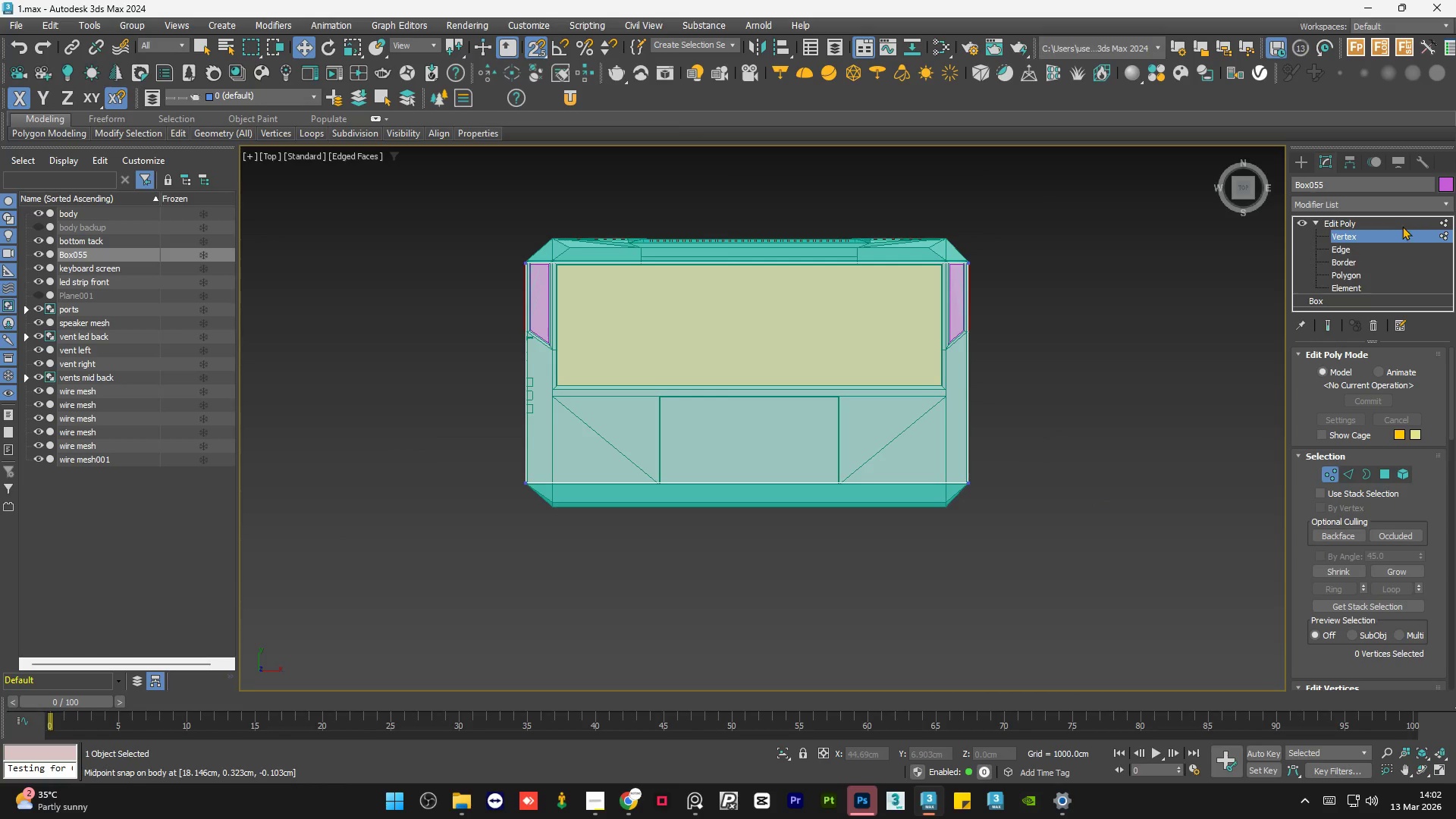 
scroll: coordinate [886, 463], scroll_direction: down, amount: 2.0
 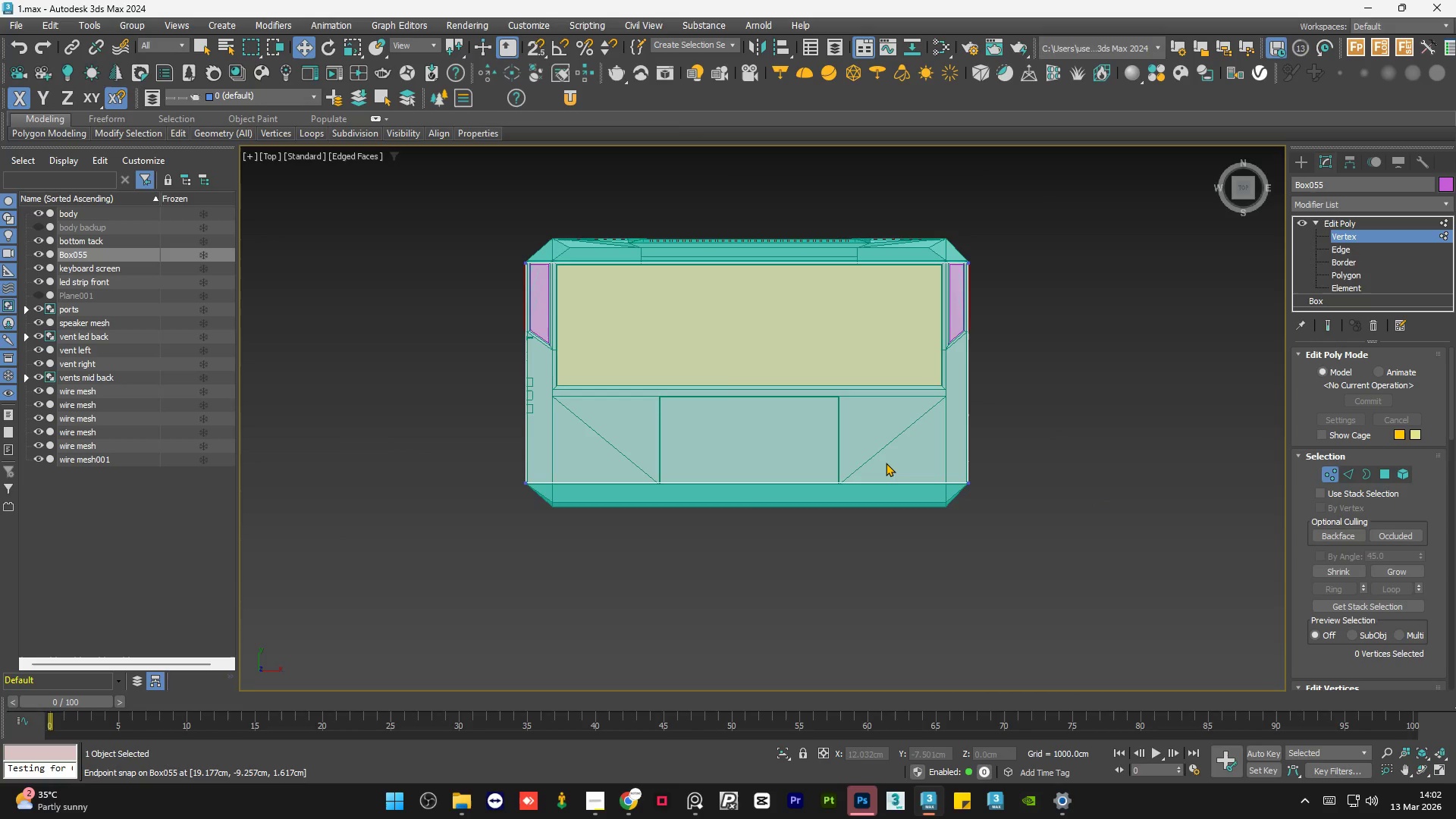 
left_click([1380, 224])
 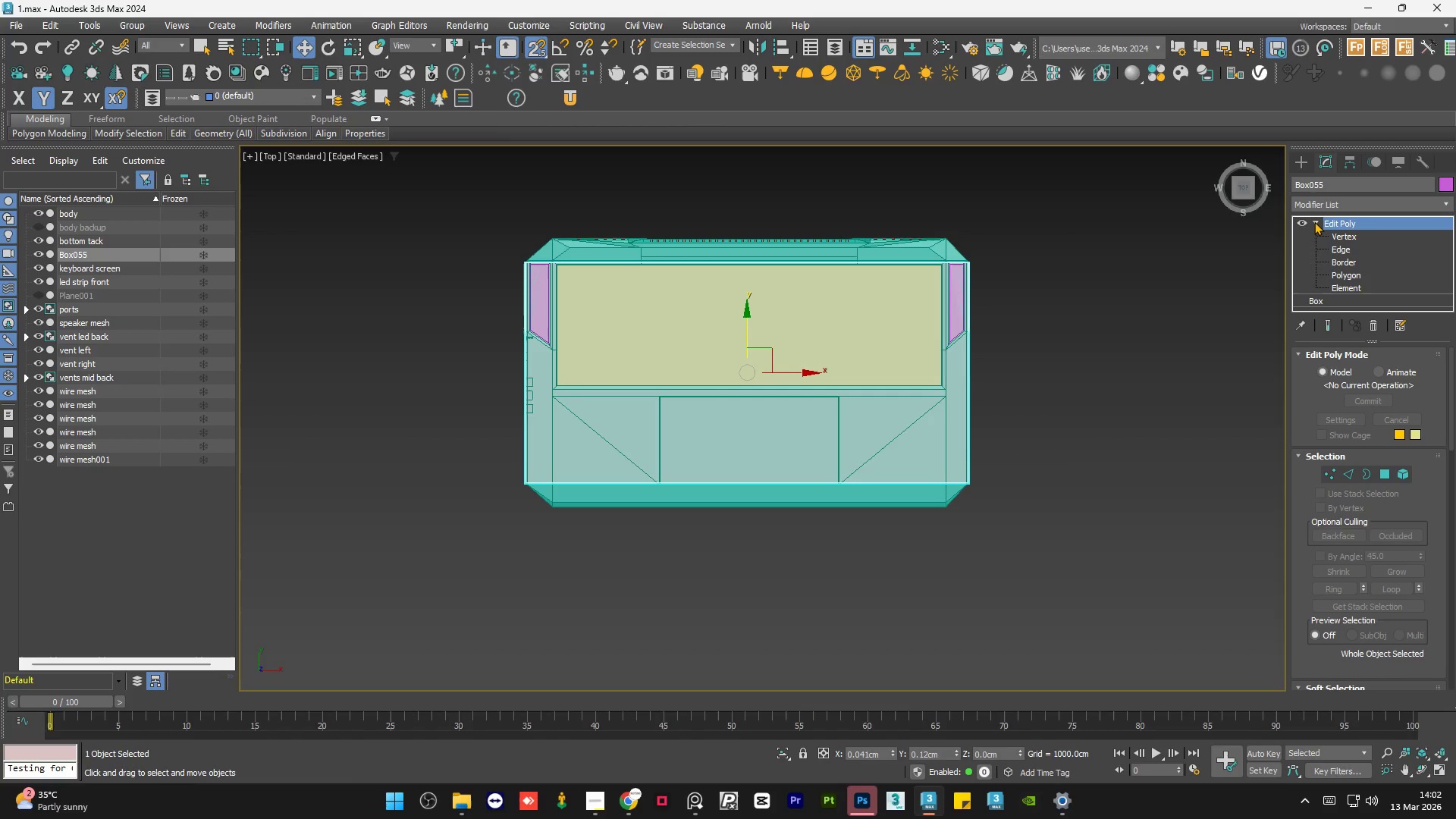 
left_click([1314, 221])
 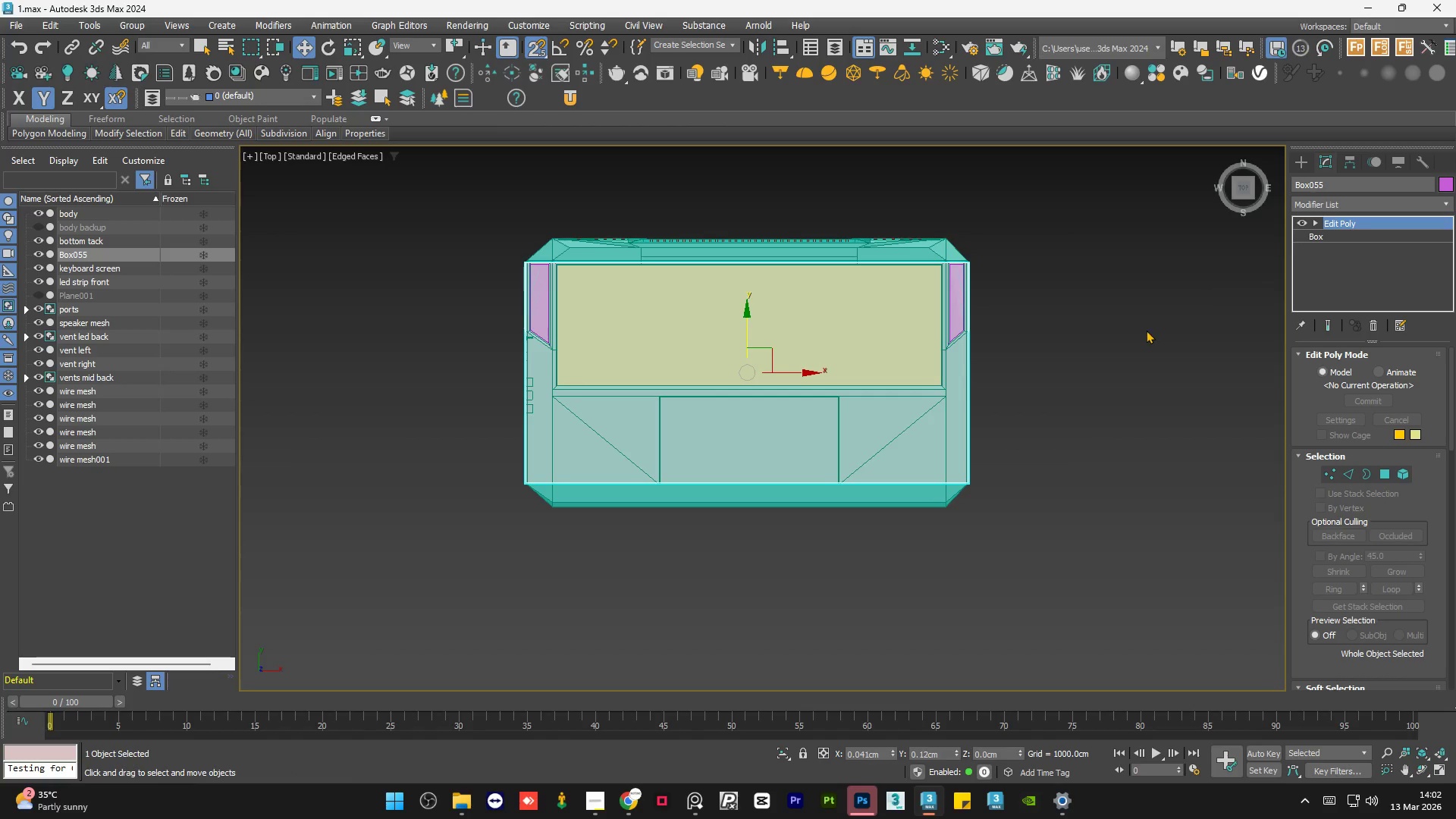 
double_click([1141, 333])
 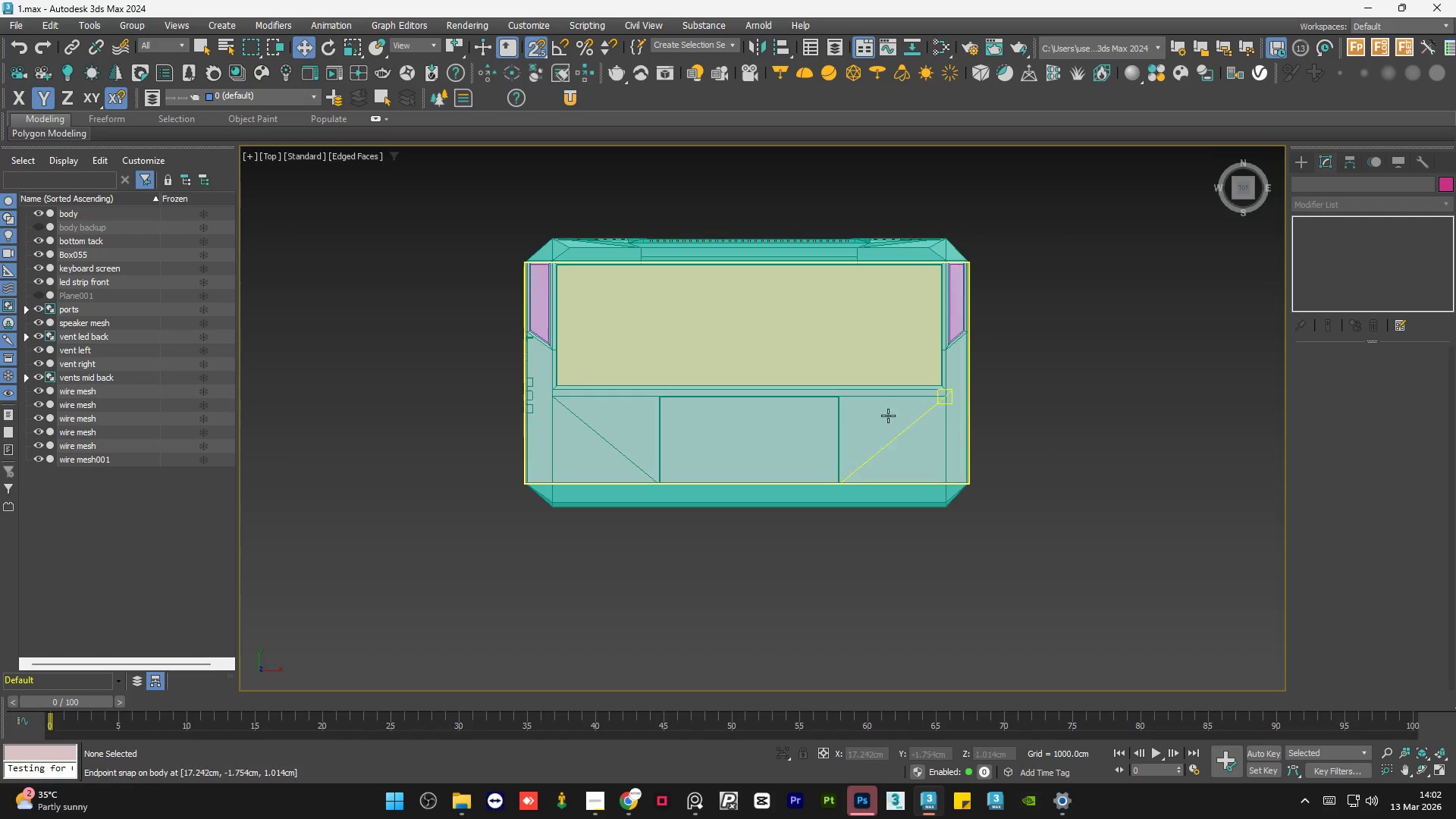 
hold_key(key=AltLeft, duration=1.36)
 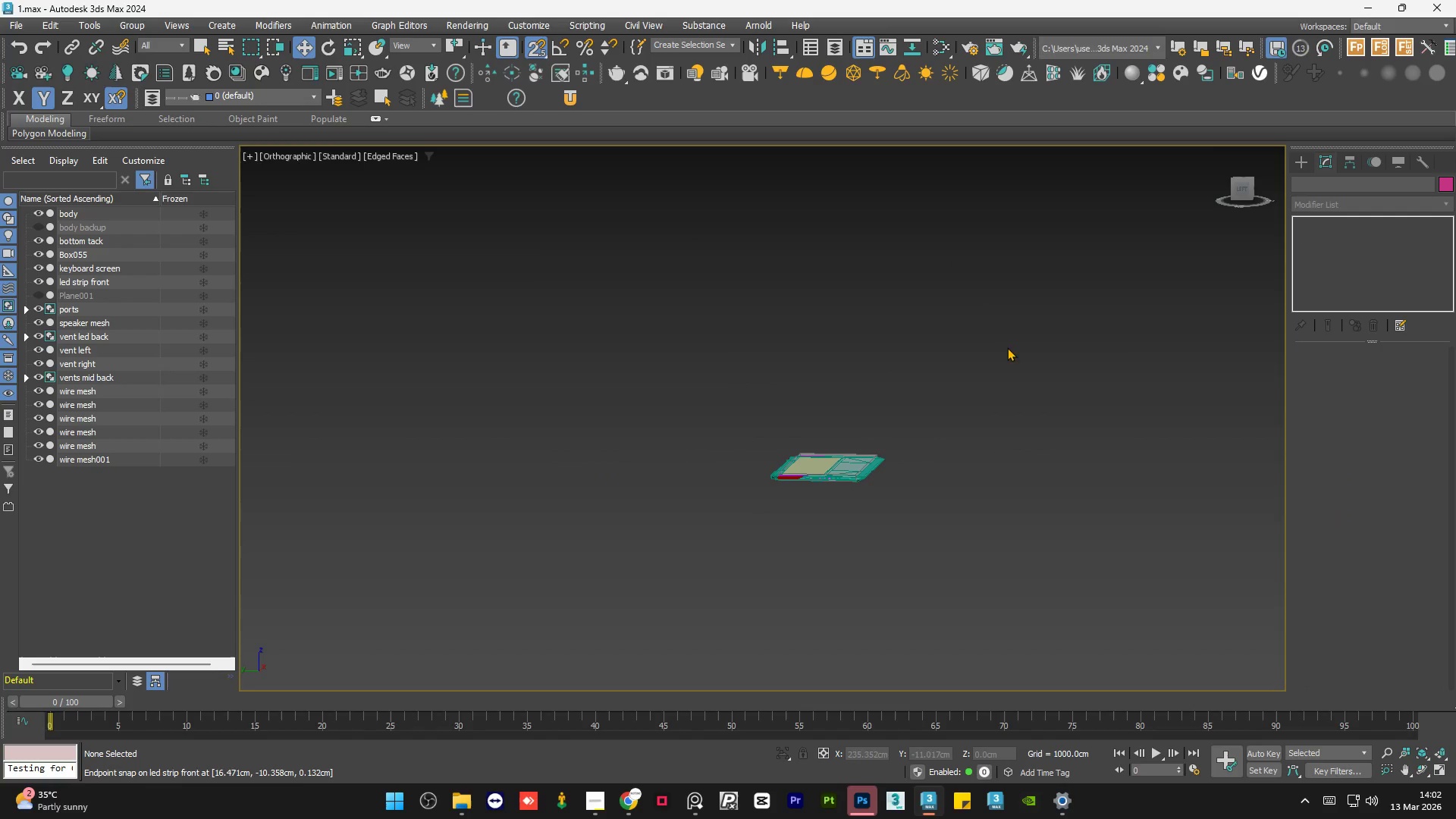 
scroll: coordinate [867, 440], scroll_direction: down, amount: 3.0
 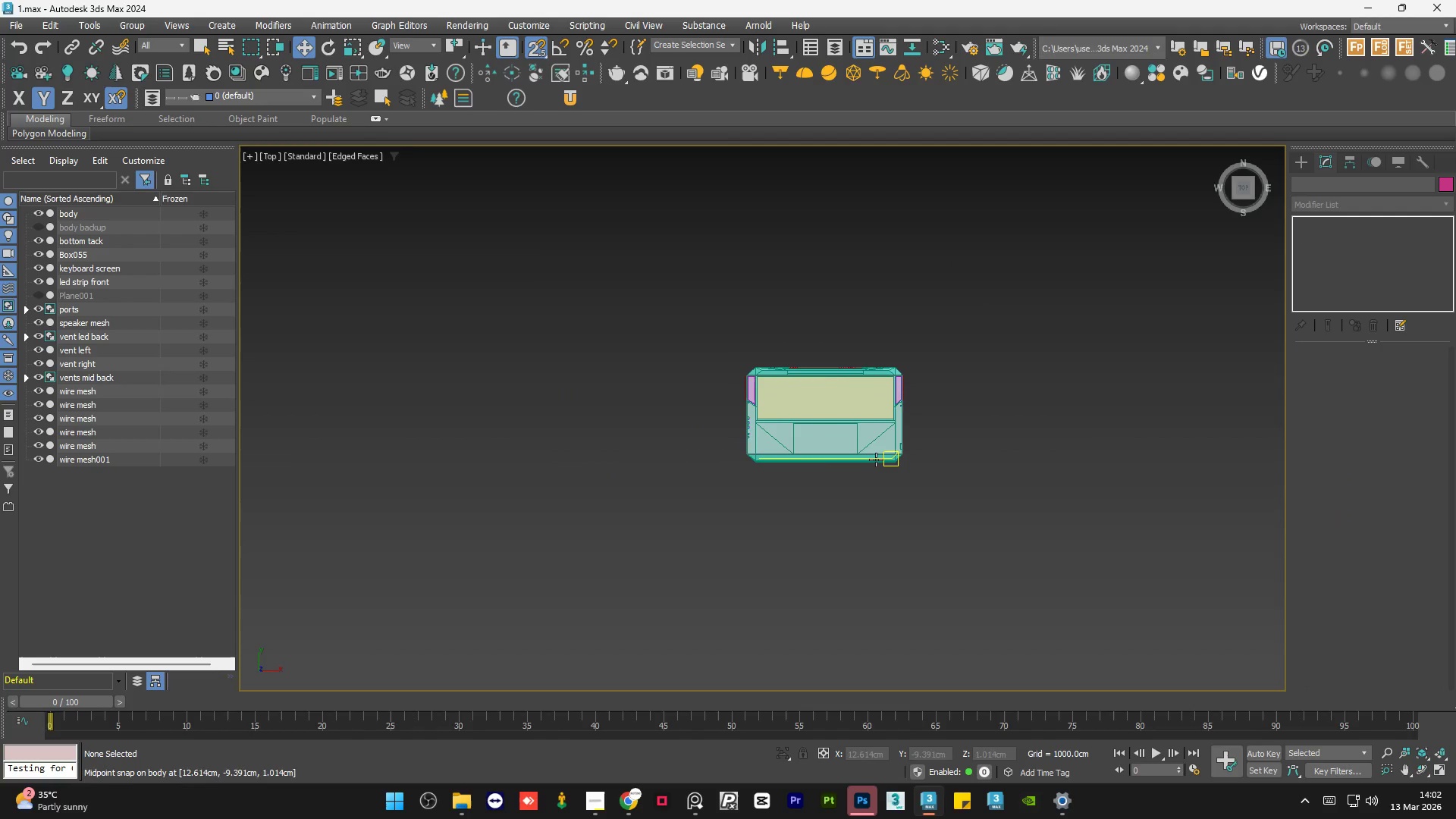 
key(S)
 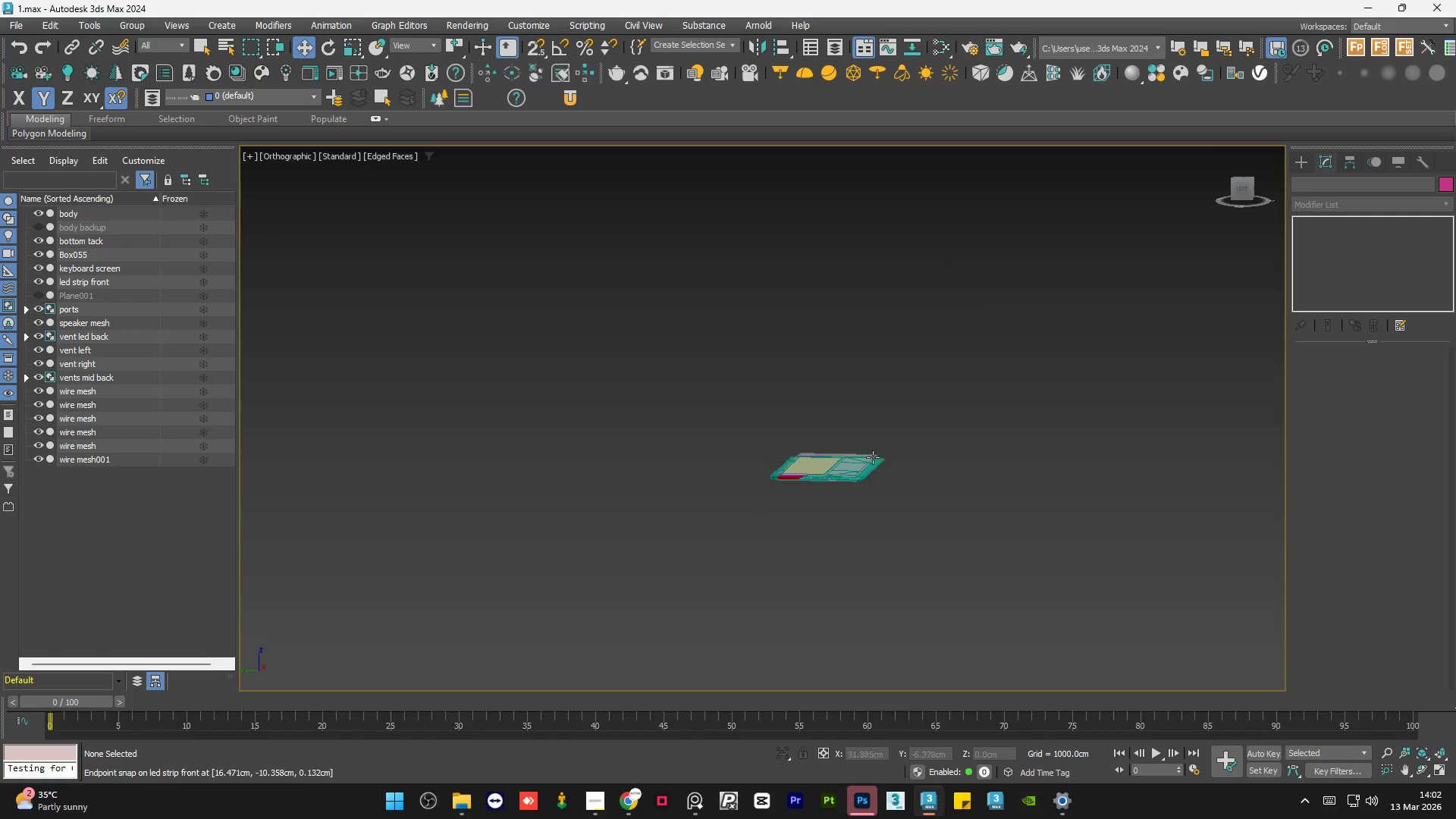 
scroll: coordinate [839, 482], scroll_direction: up, amount: 6.0
 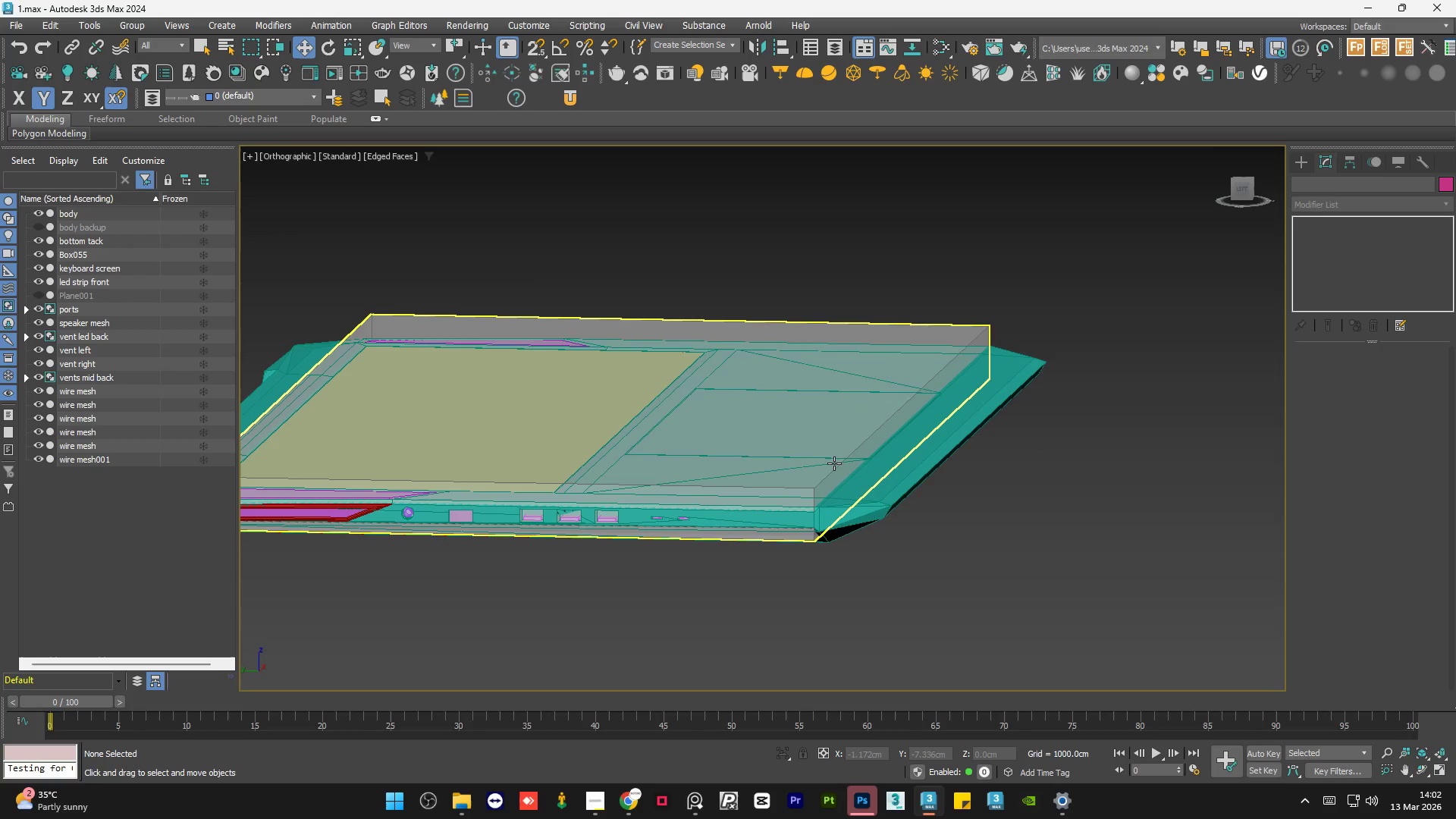 
left_click([834, 463])
 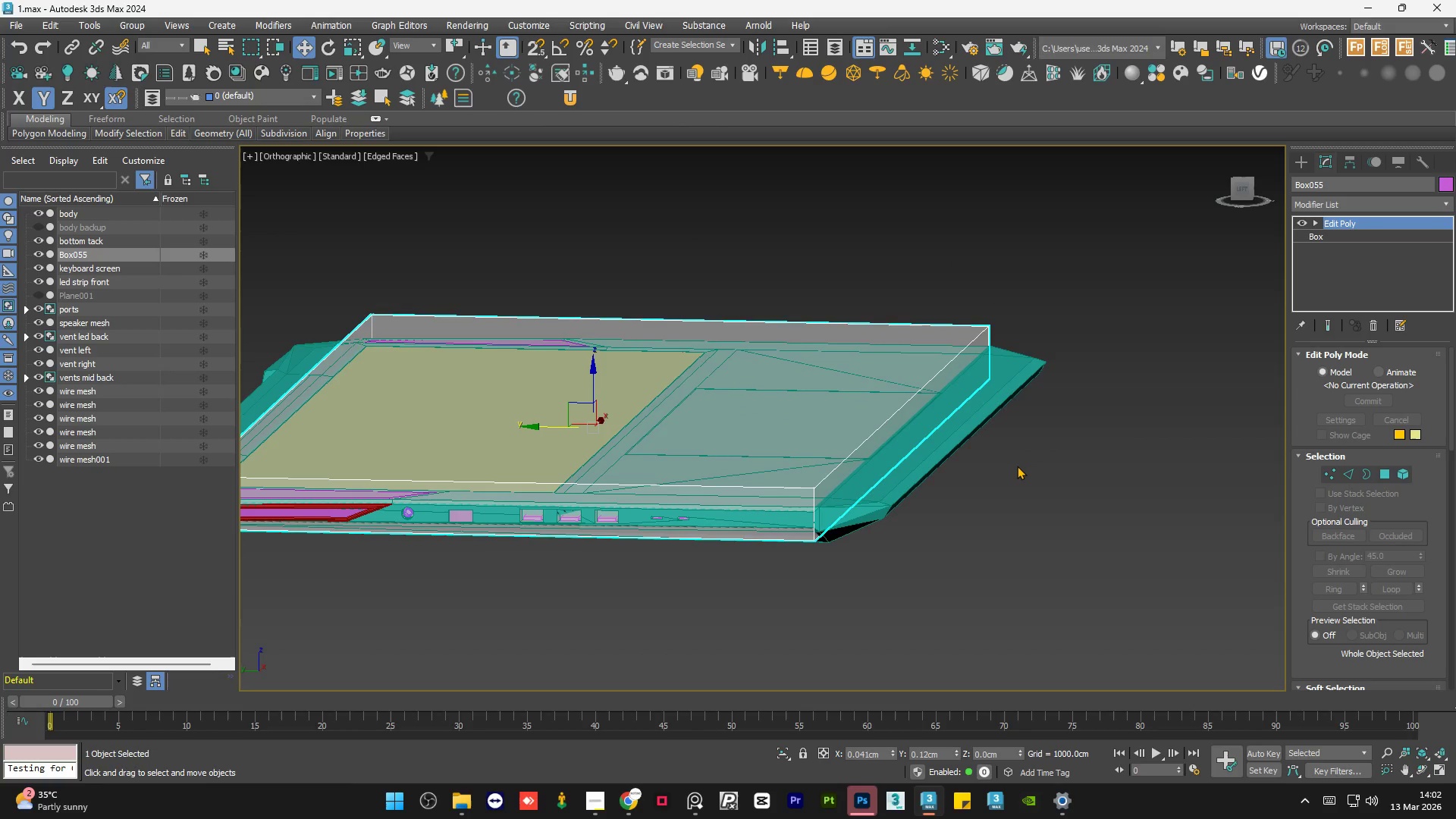 
scroll: coordinate [1017, 466], scroll_direction: down, amount: 1.0
 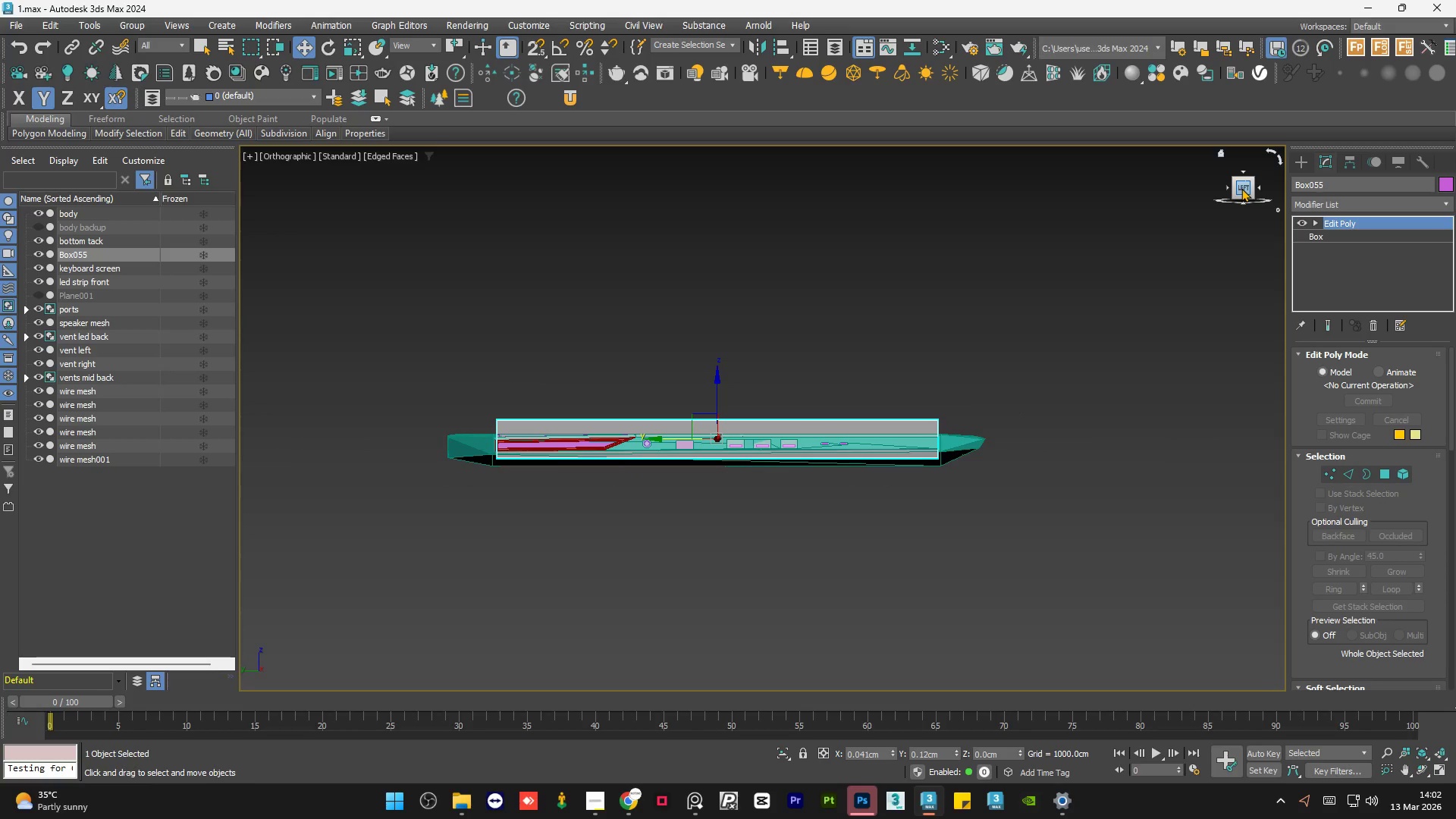 
scroll: coordinate [554, 399], scroll_direction: up, amount: 1.0
 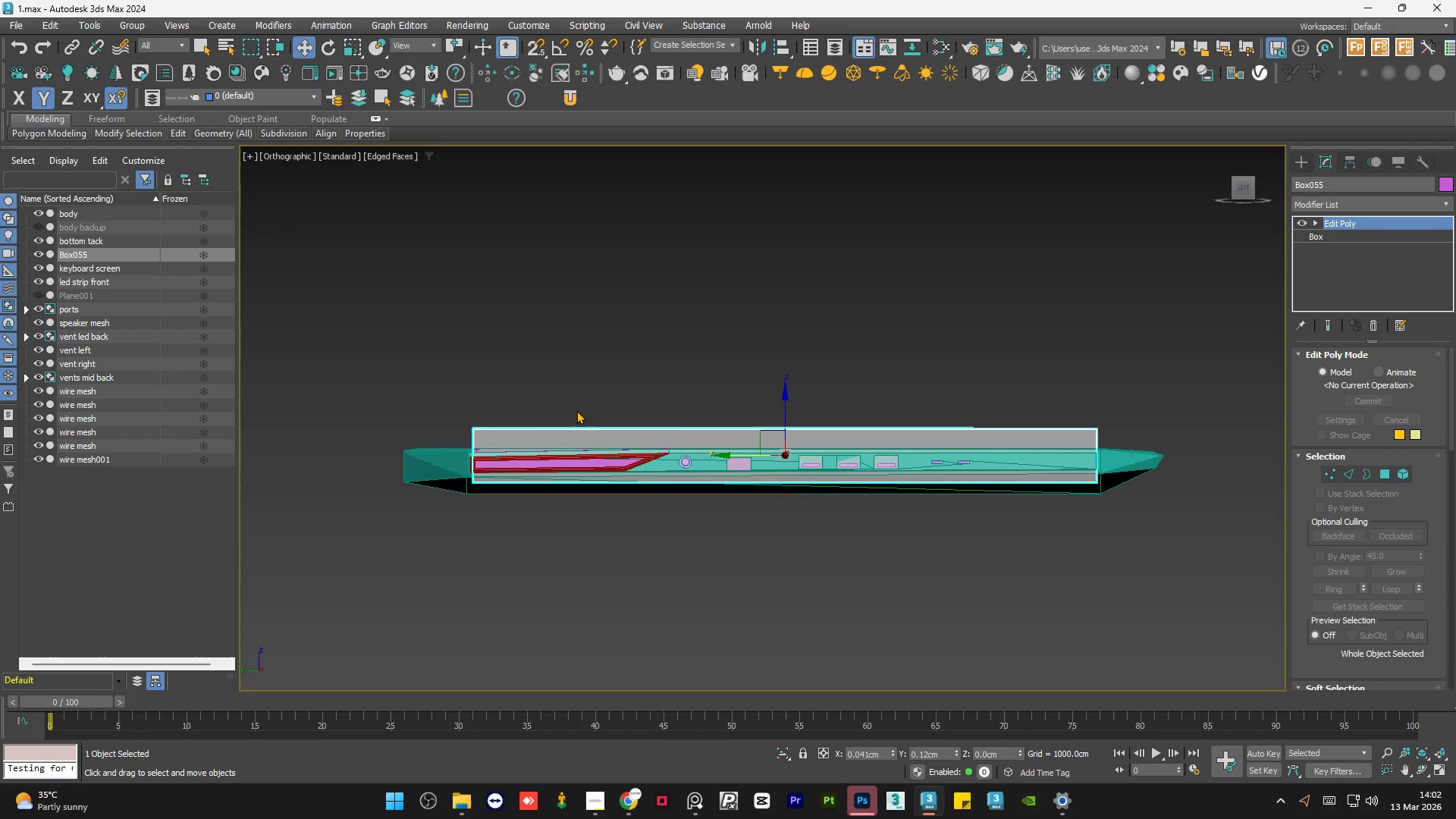 
hold_key(key=AltLeft, duration=1.5)
scroll: coordinate [560, 448], scroll_direction: up, amount: 1.0
 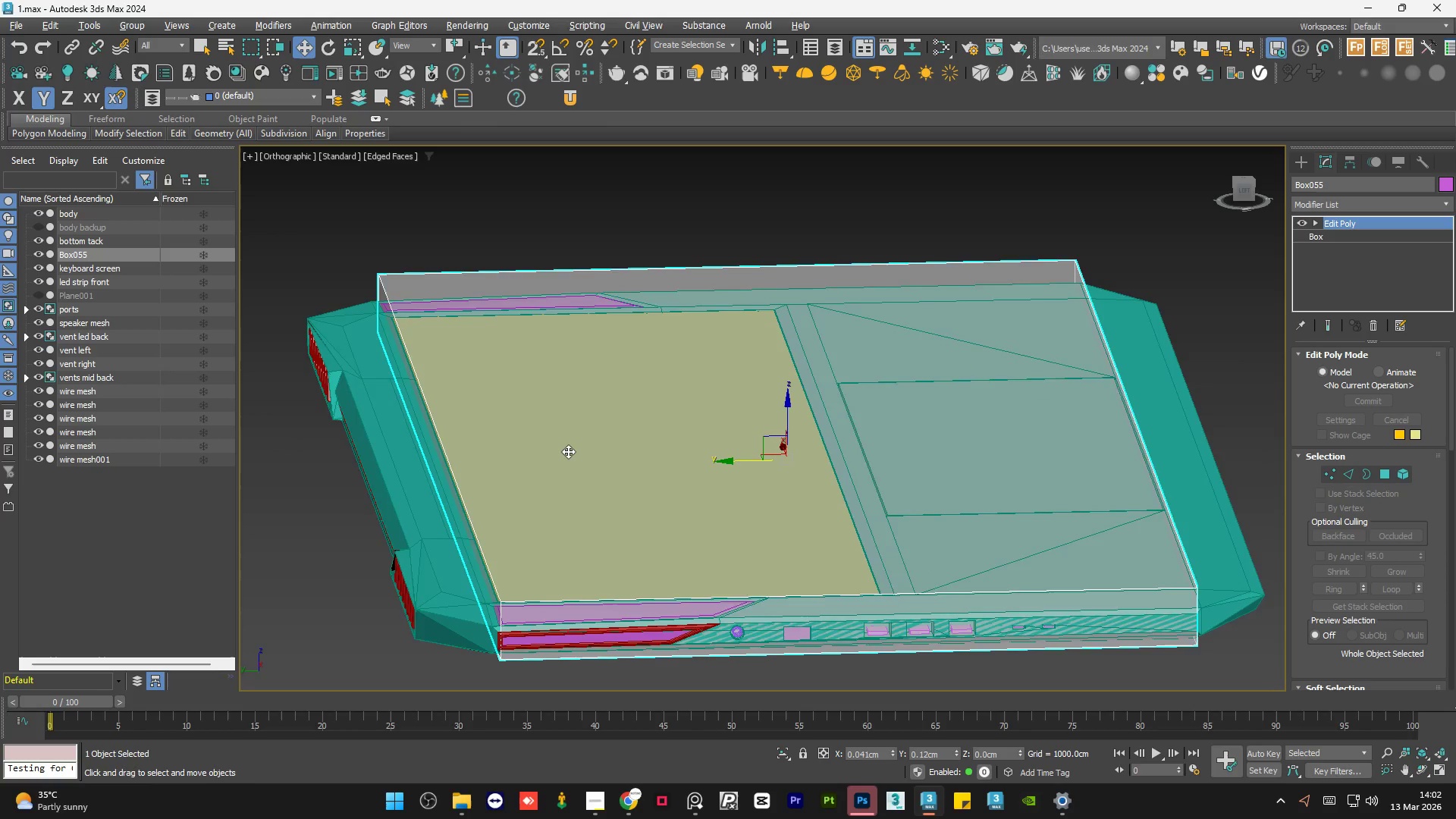 
hold_key(key=AltLeft, duration=0.64)
 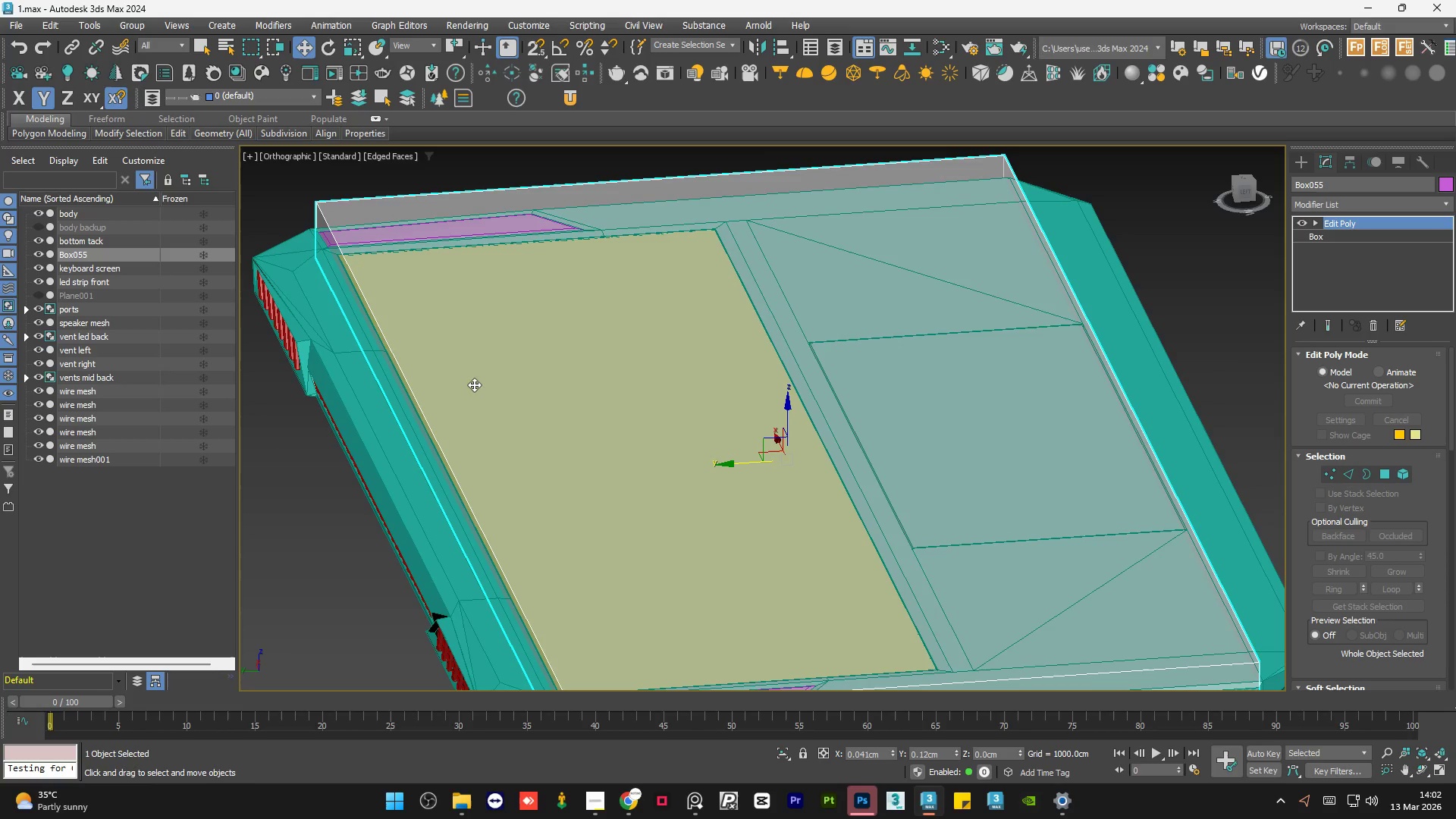 
hold_key(key=AltLeft, duration=1.61)
scroll: coordinate [474, 384], scroll_direction: down, amount: 2.0
 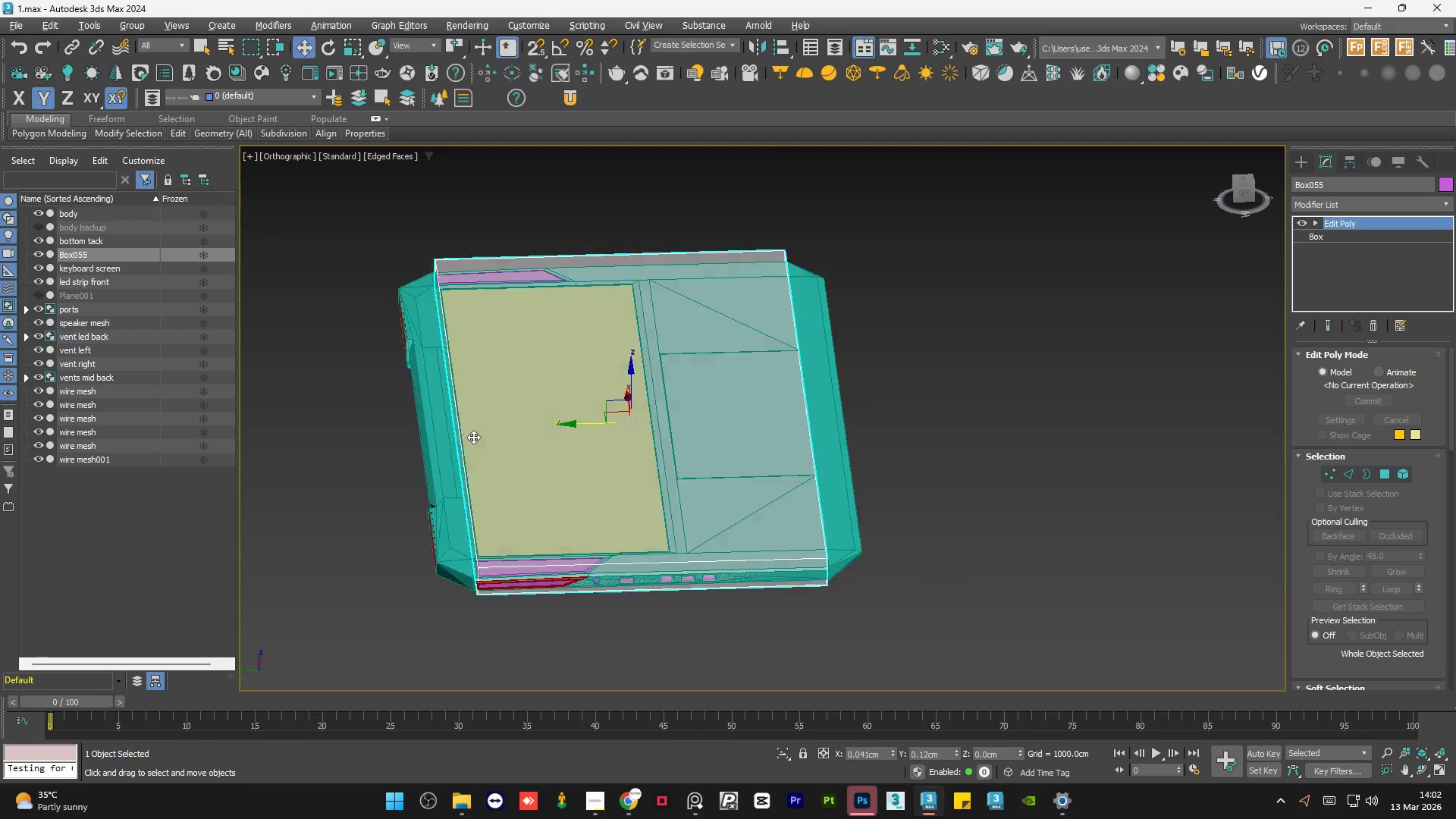 
hold_key(key=AltLeft, duration=0.77)
 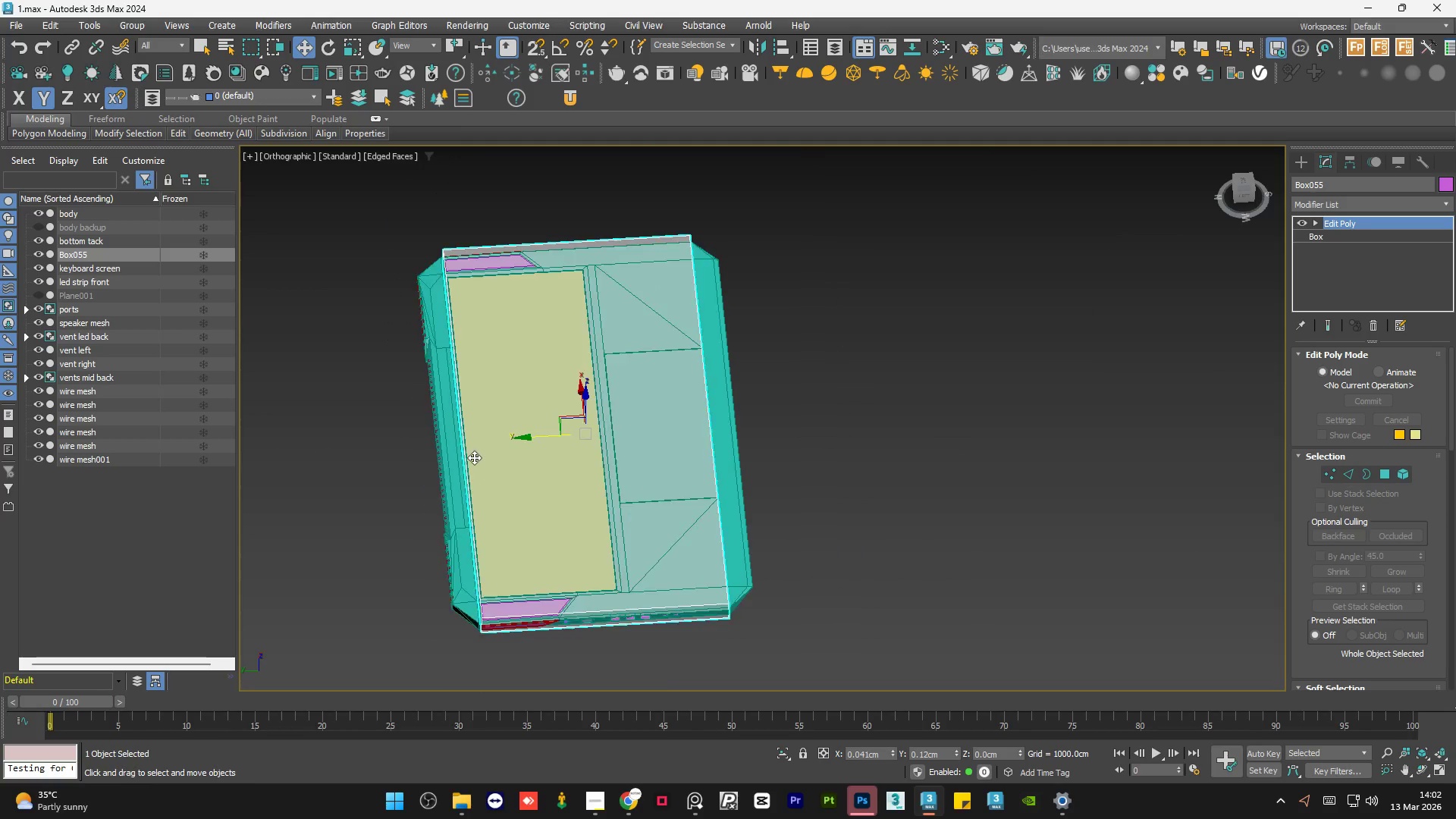 
scroll: coordinate [476, 461], scroll_direction: down, amount: 1.0
 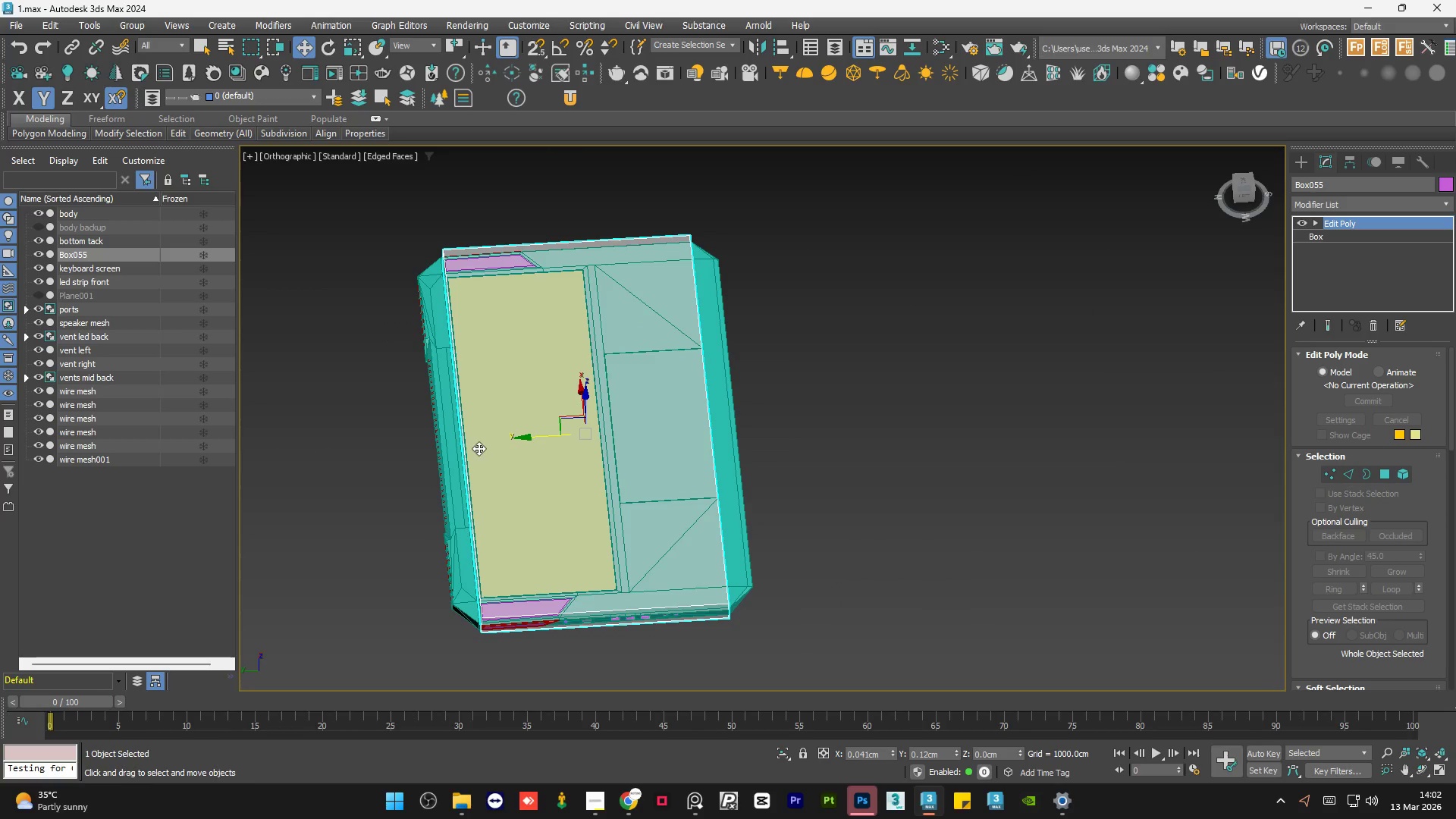 
hold_key(key=AltLeft, duration=1.5)
 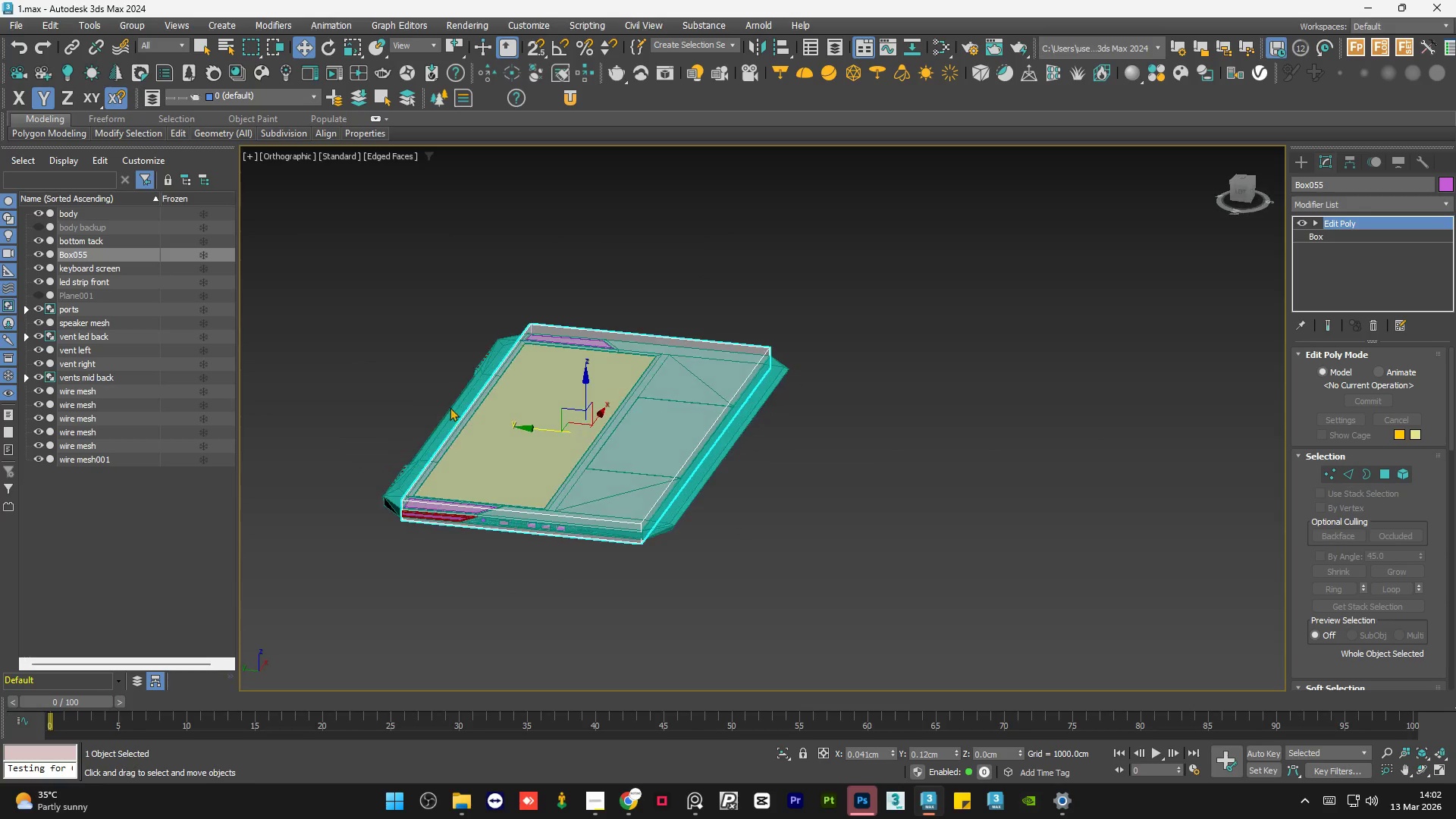 
hold_key(key=AltLeft, duration=0.52)
 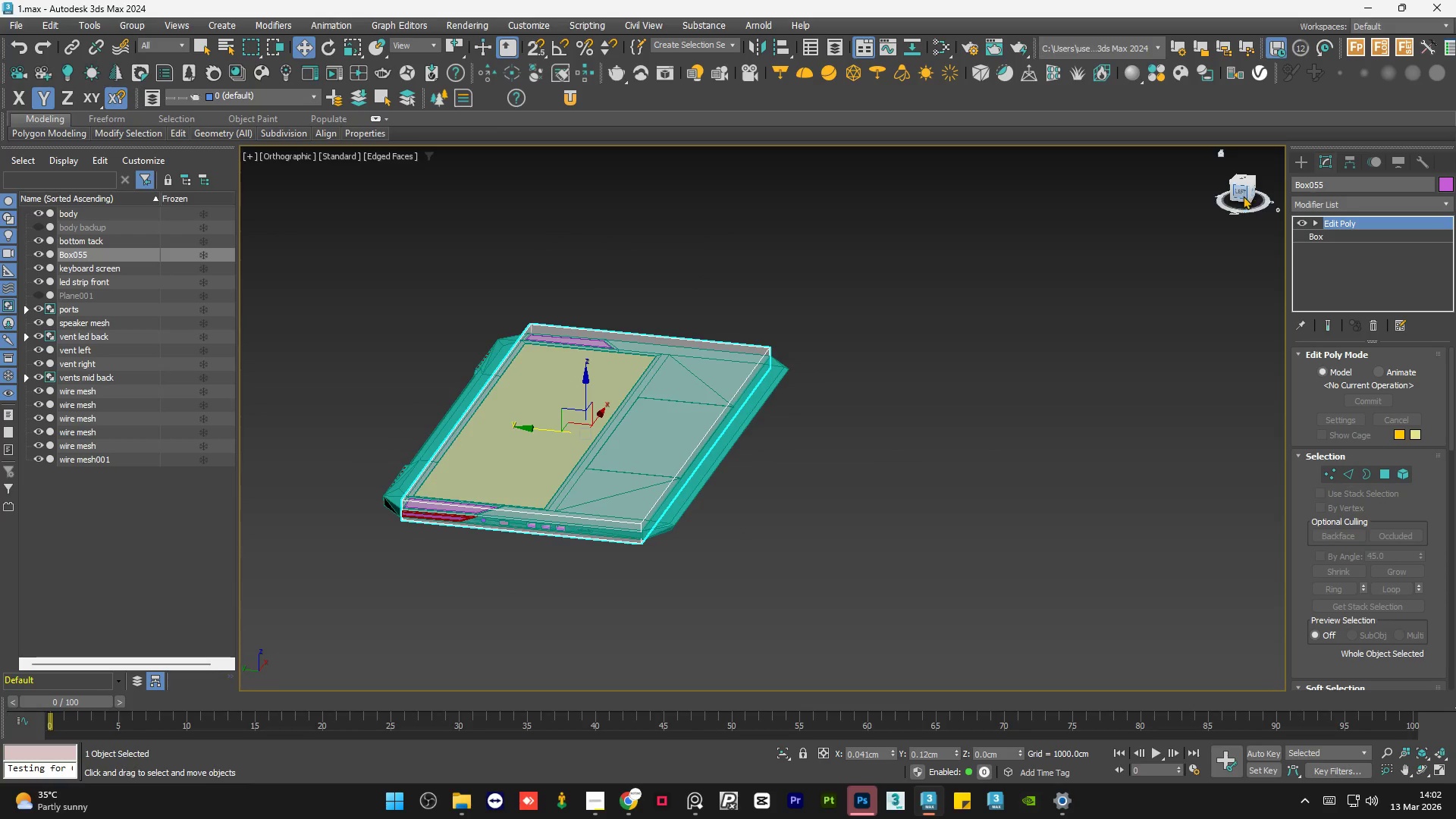 
left_click([1242, 192])
 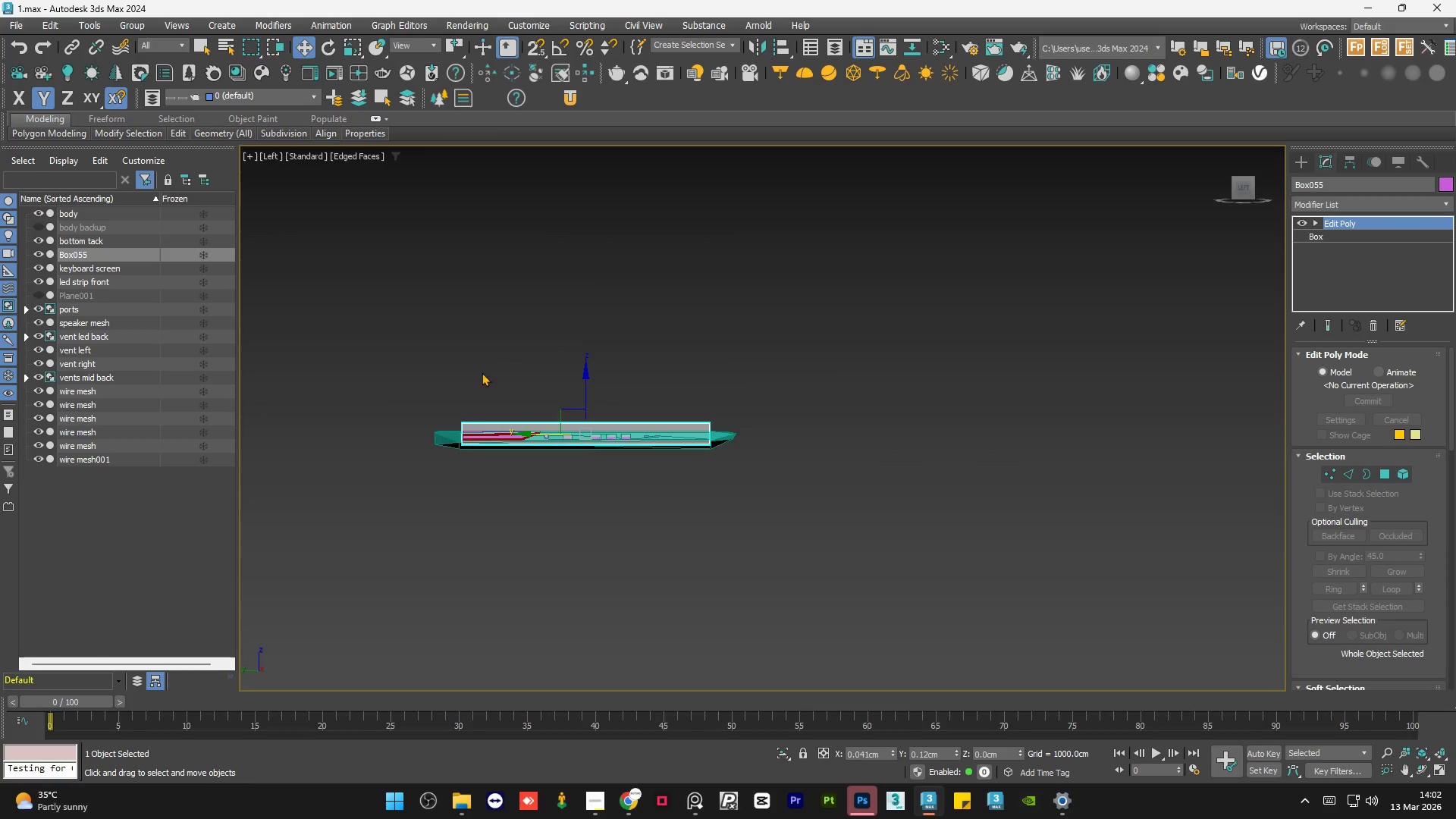 
scroll: coordinate [491, 417], scroll_direction: up, amount: 4.0
 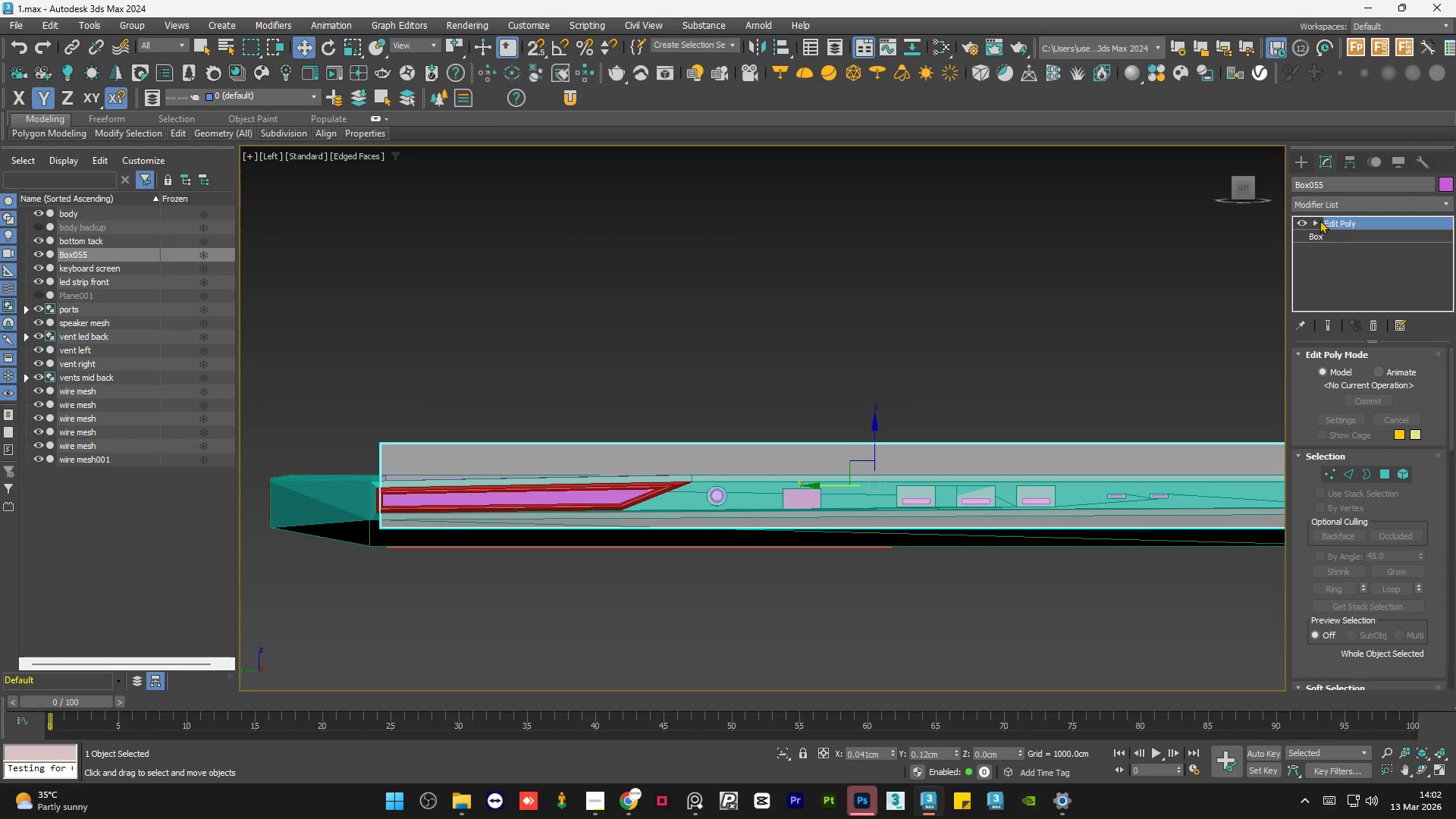 
left_click([1314, 220])
 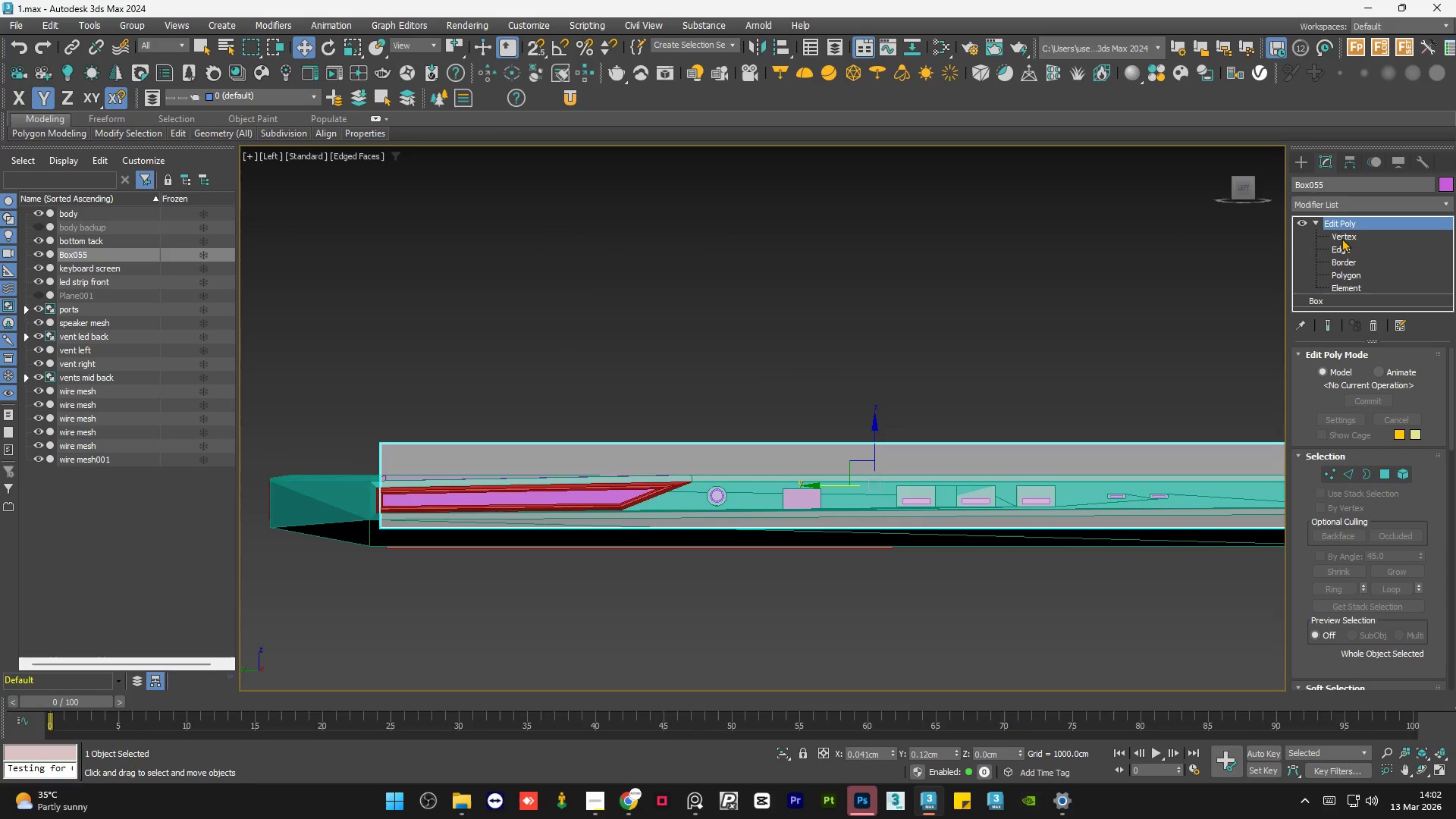 
left_click([1346, 238])
 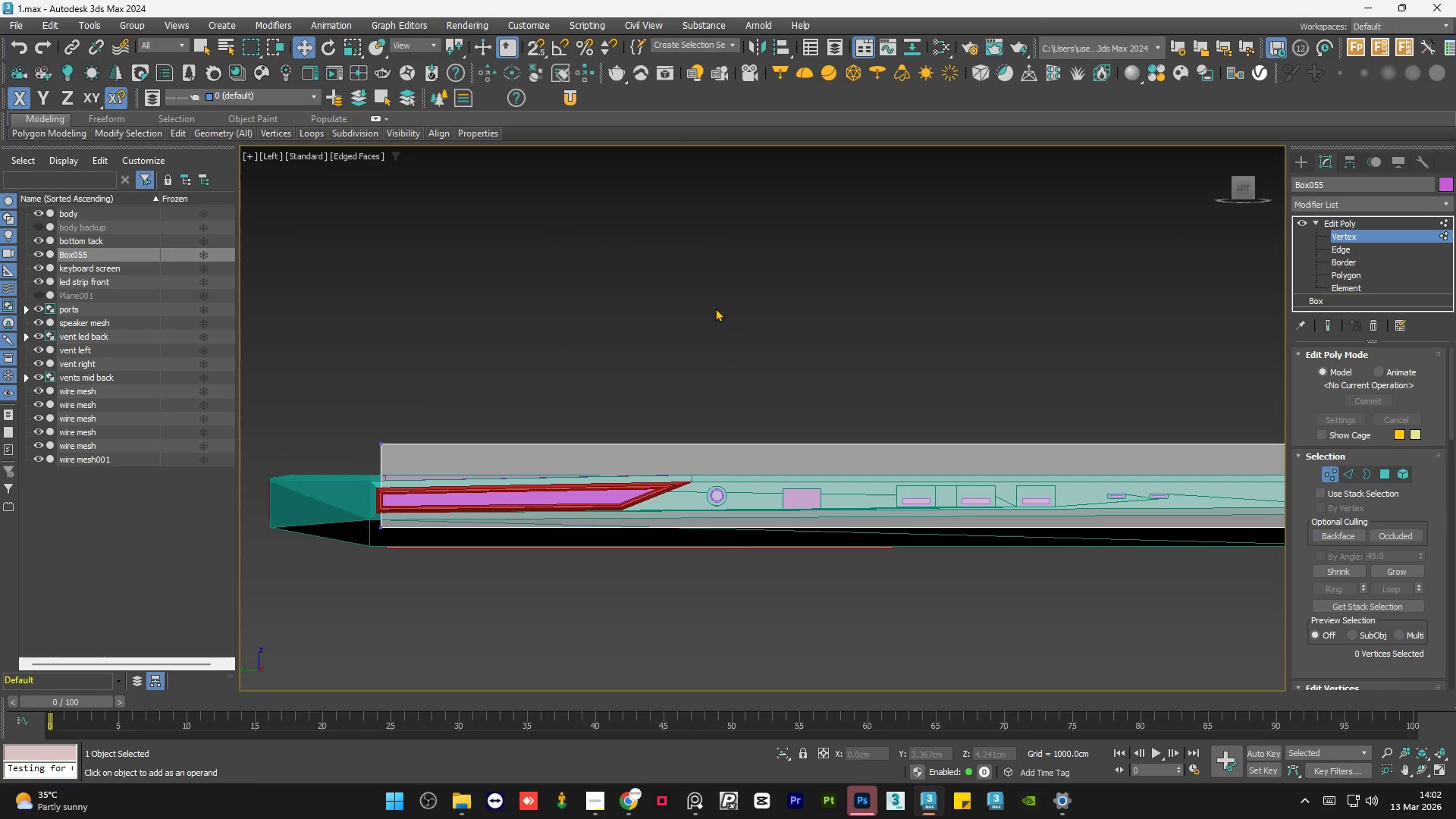 
scroll: coordinate [715, 308], scroll_direction: down, amount: 1.0
 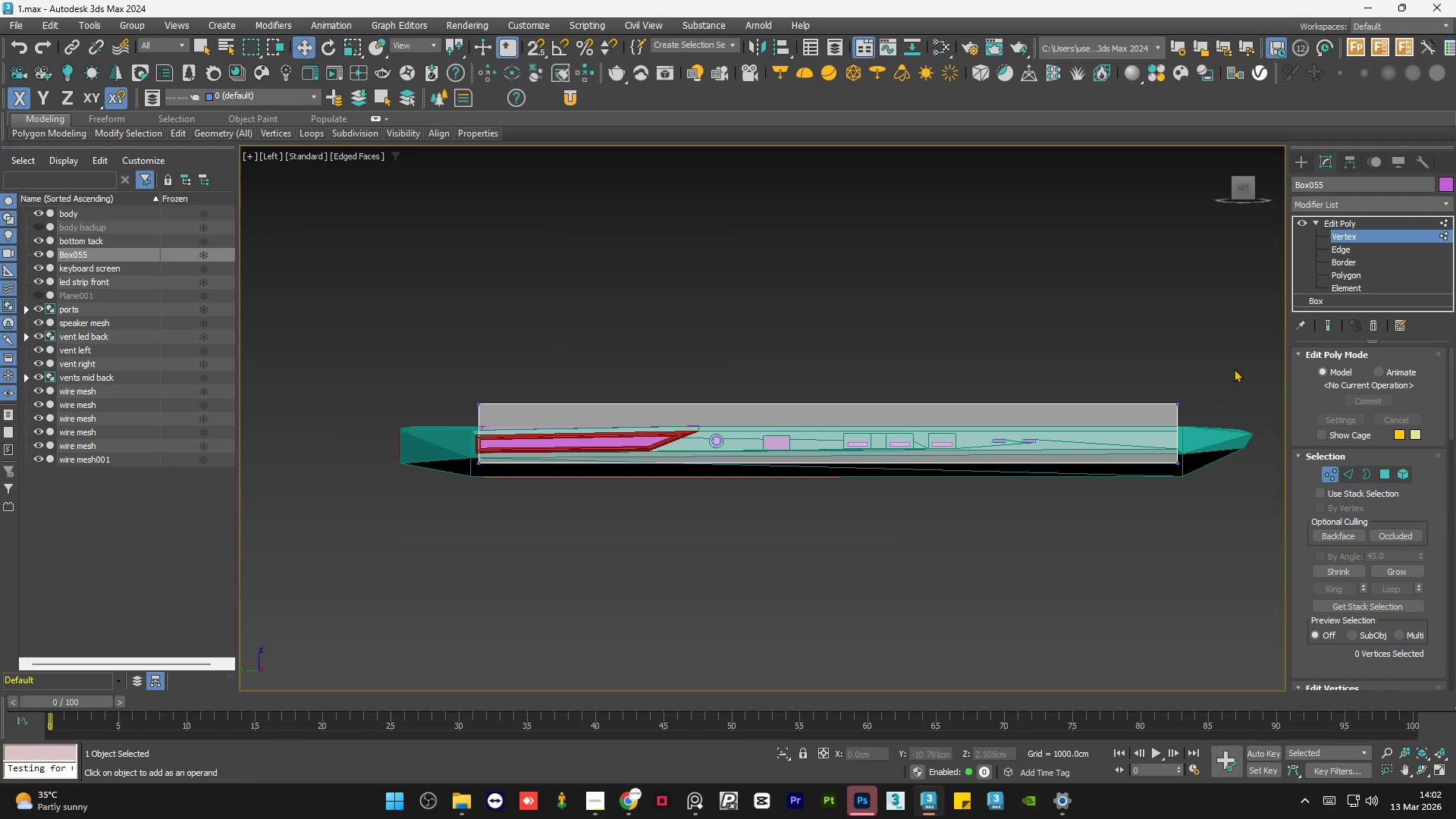 
left_click_drag(start_coordinate=[1229, 362], to_coordinate=[420, 416])
 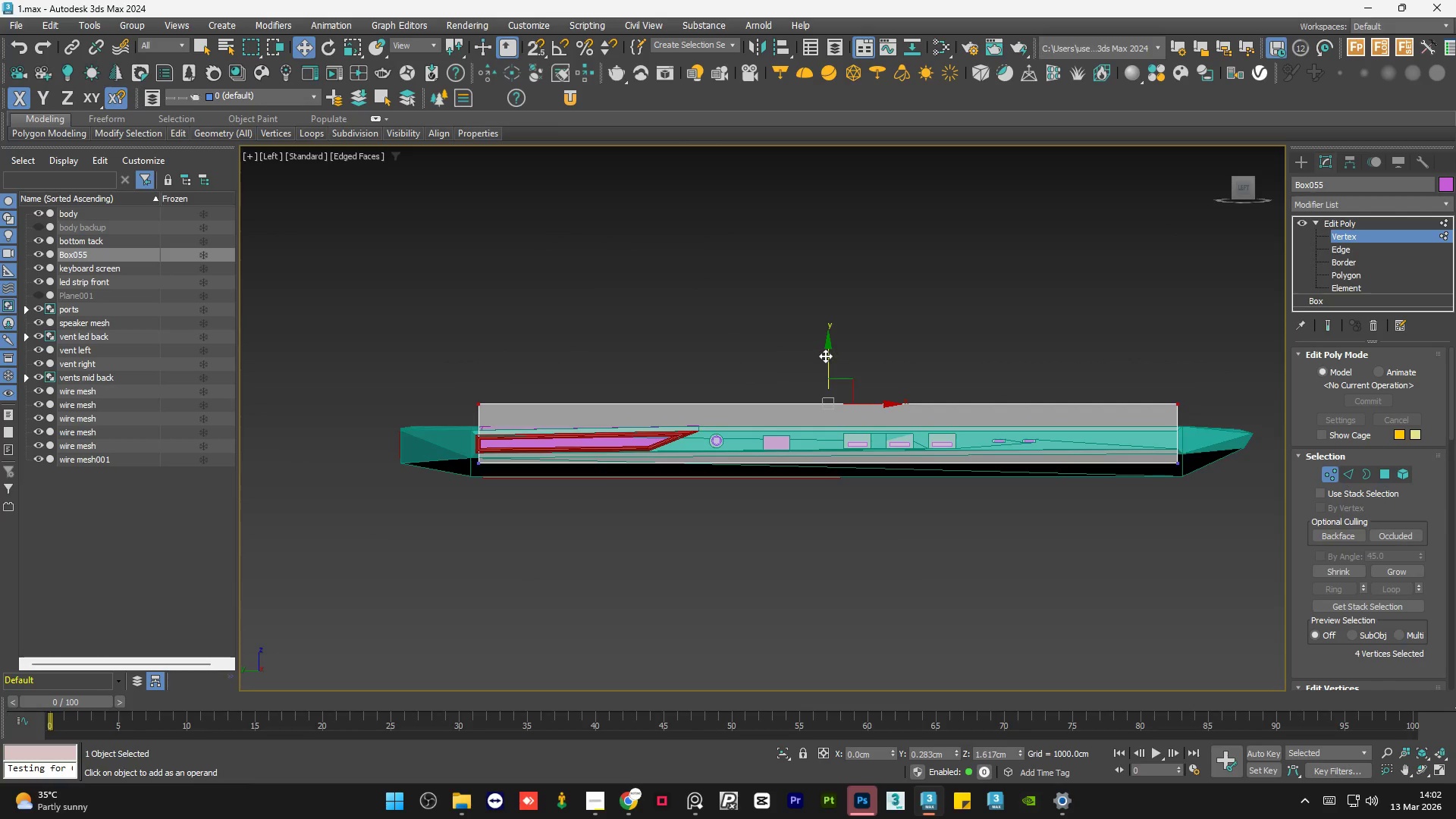 
left_click_drag(start_coordinate=[825, 356], to_coordinate=[837, 366])
 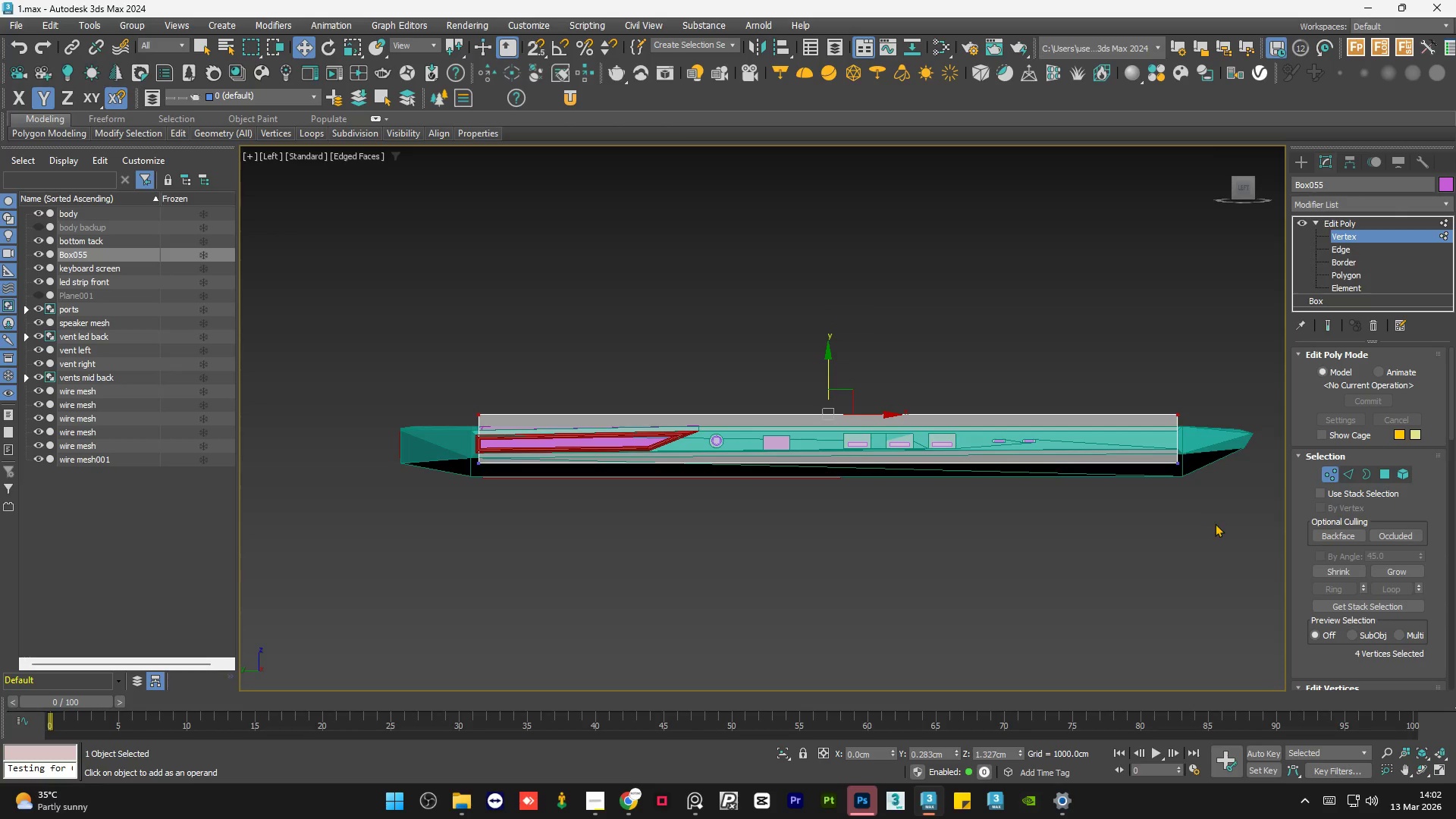 
left_click_drag(start_coordinate=[1214, 519], to_coordinate=[438, 446])
 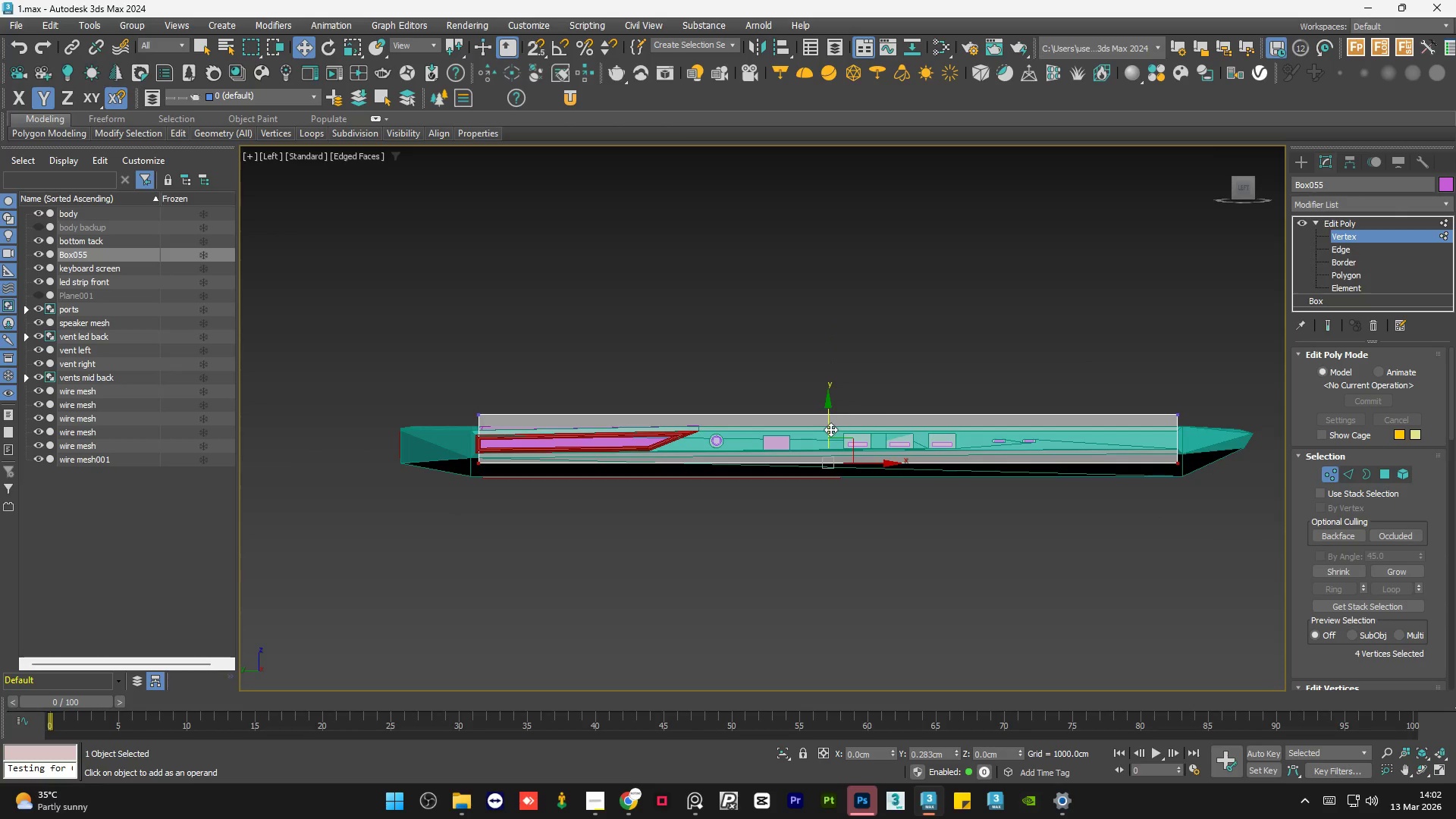 
left_click_drag(start_coordinate=[830, 428], to_coordinate=[834, 390])
 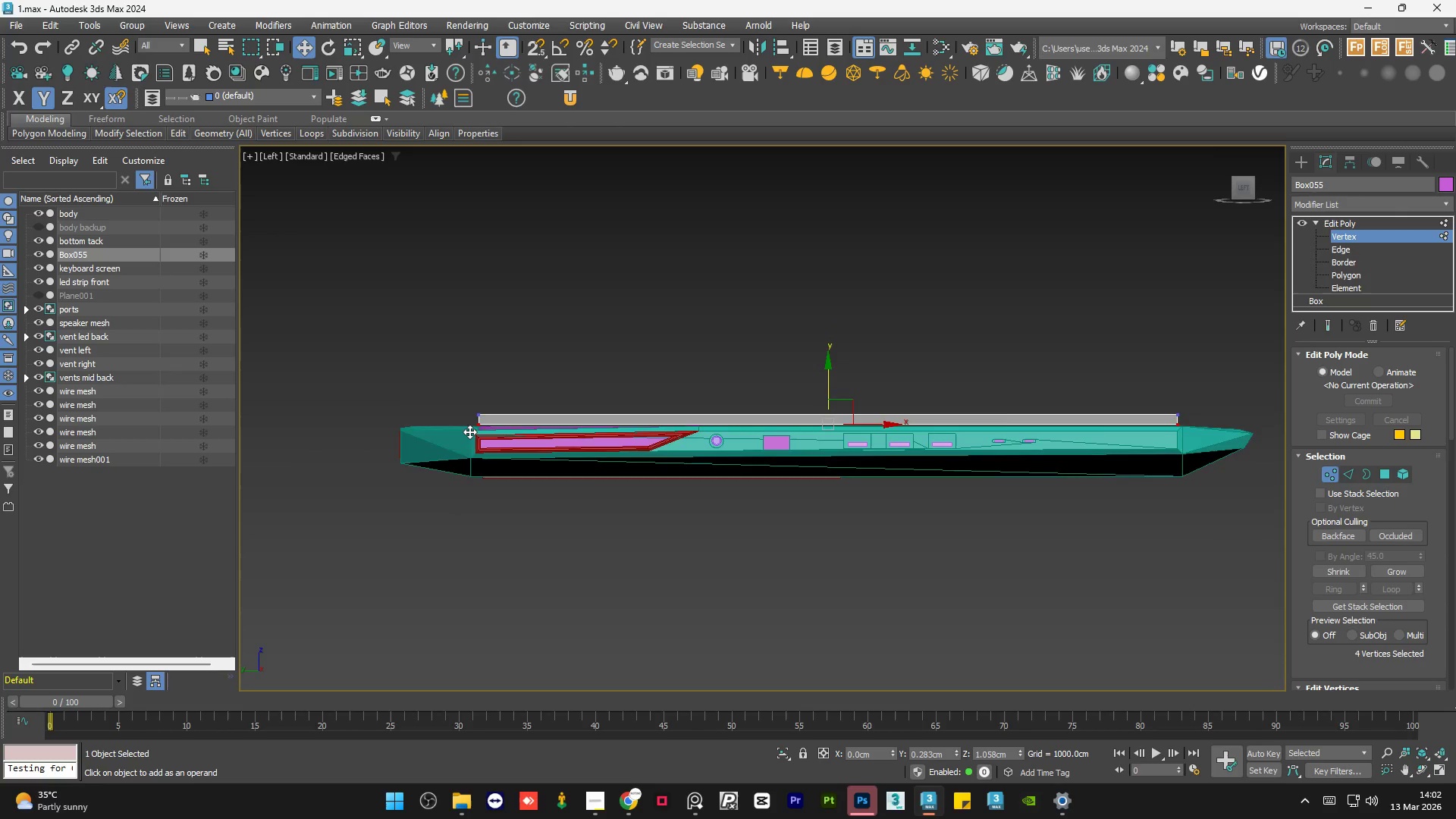 
scroll: coordinate [524, 387], scroll_direction: up, amount: 8.0
 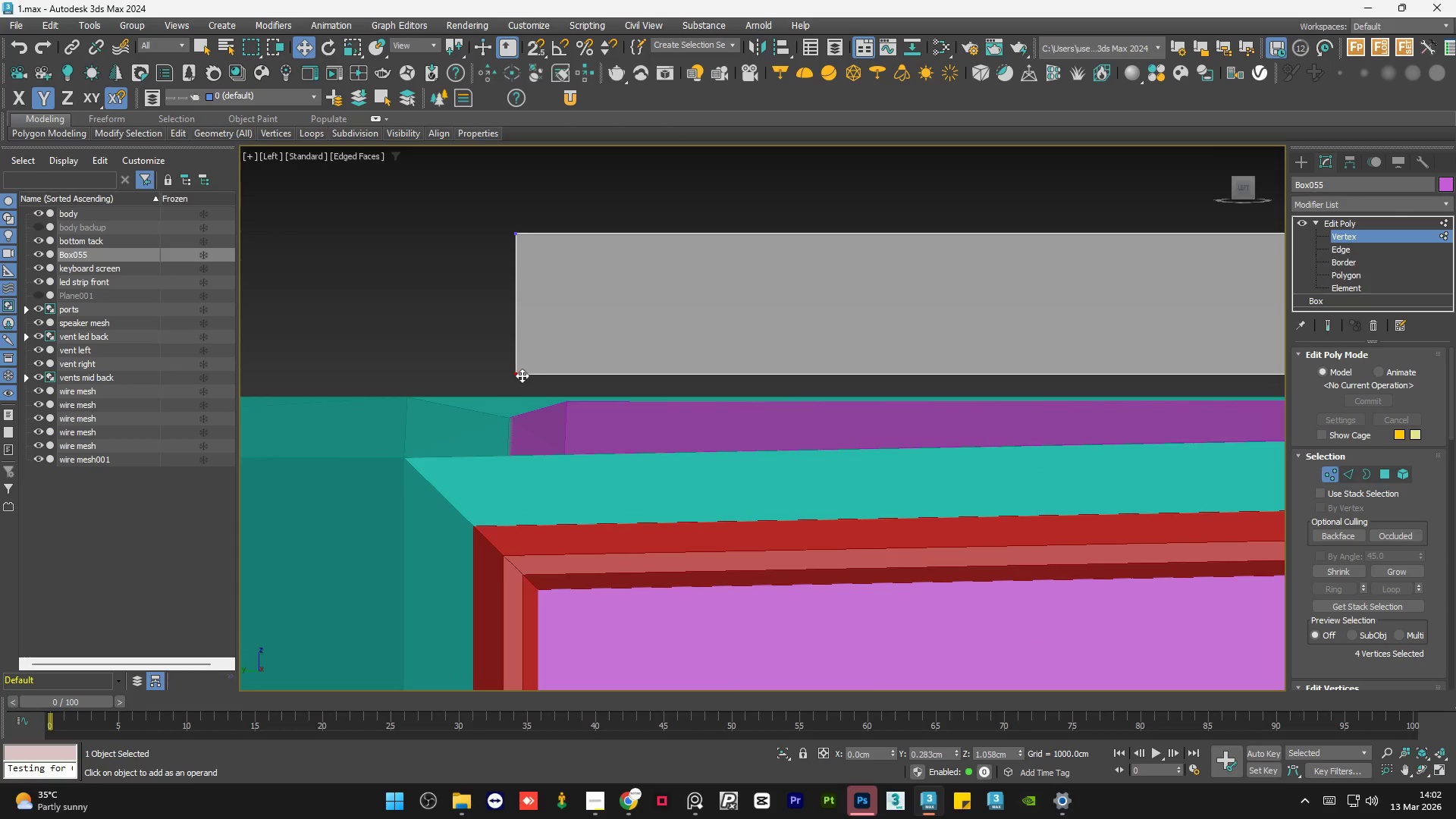 
left_click_drag(start_coordinate=[519, 375], to_coordinate=[524, 381])
 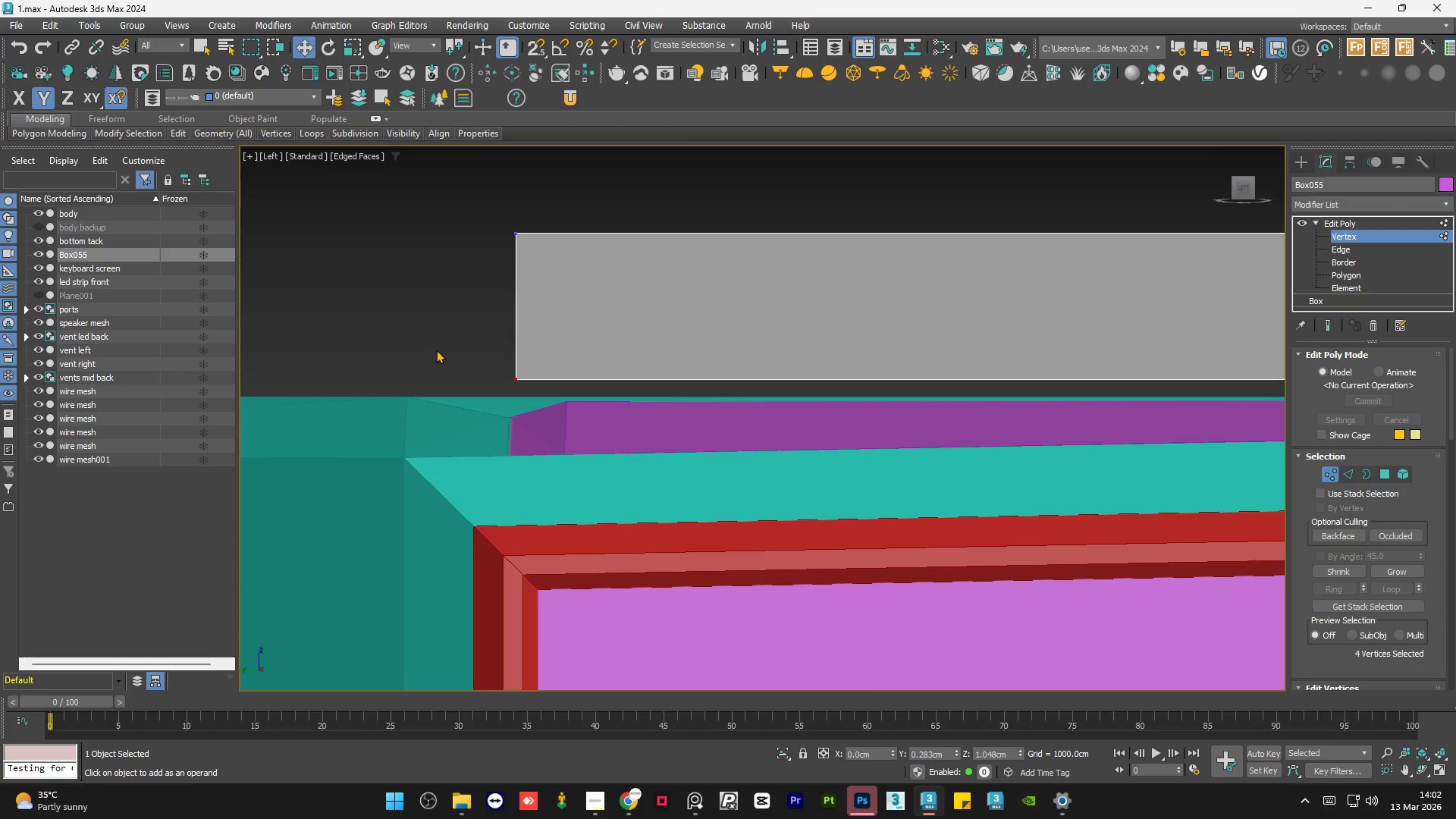 
scroll: coordinate [431, 350], scroll_direction: down, amount: 4.0
 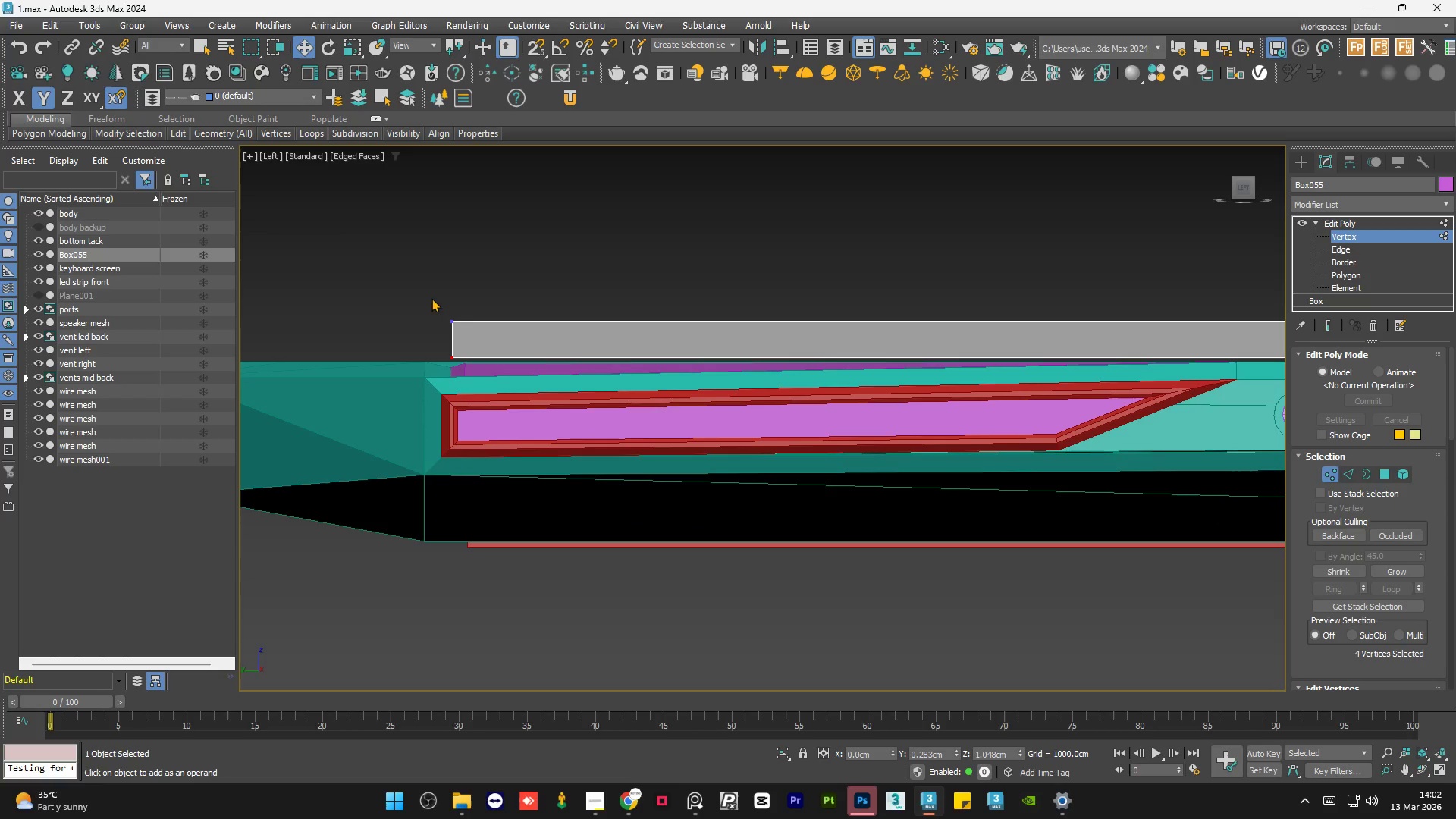 
left_click_drag(start_coordinate=[427, 293], to_coordinate=[474, 331])
 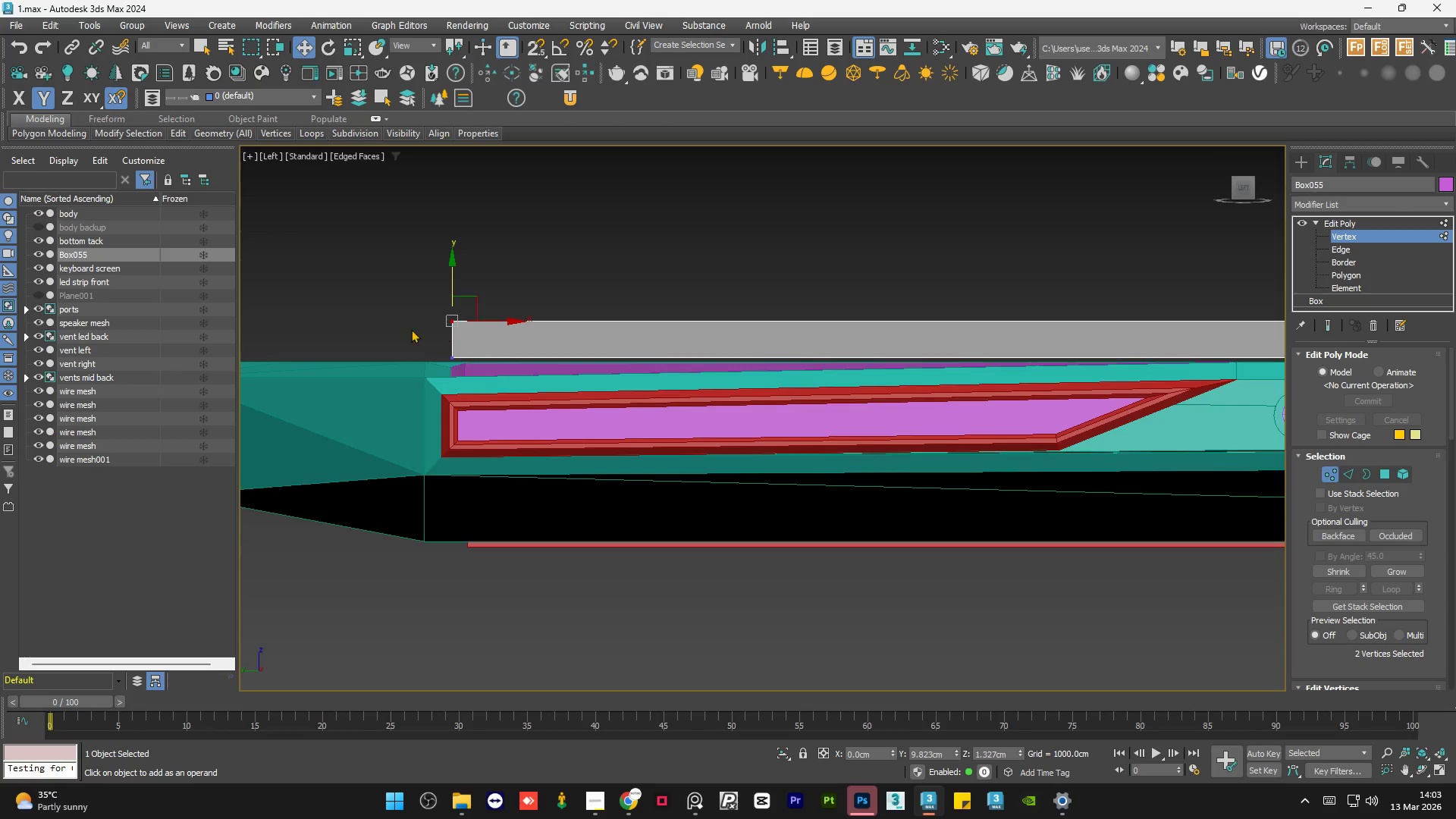 
scroll: coordinate [410, 331], scroll_direction: down, amount: 5.0
 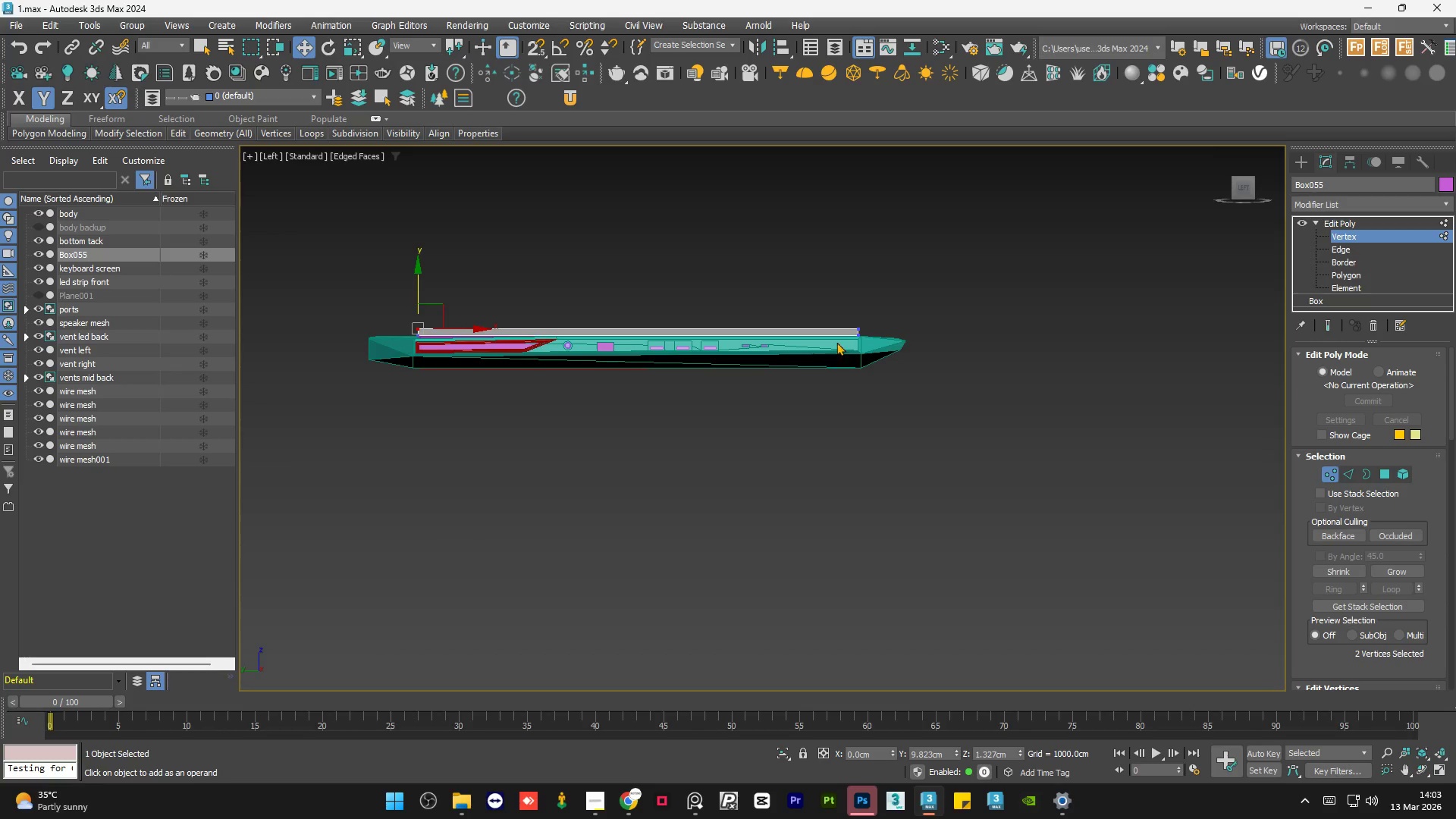 
hold_key(key=ControlLeft, duration=0.8)
left_click_drag(start_coordinate=[865, 317], to_coordinate=[820, 359])
 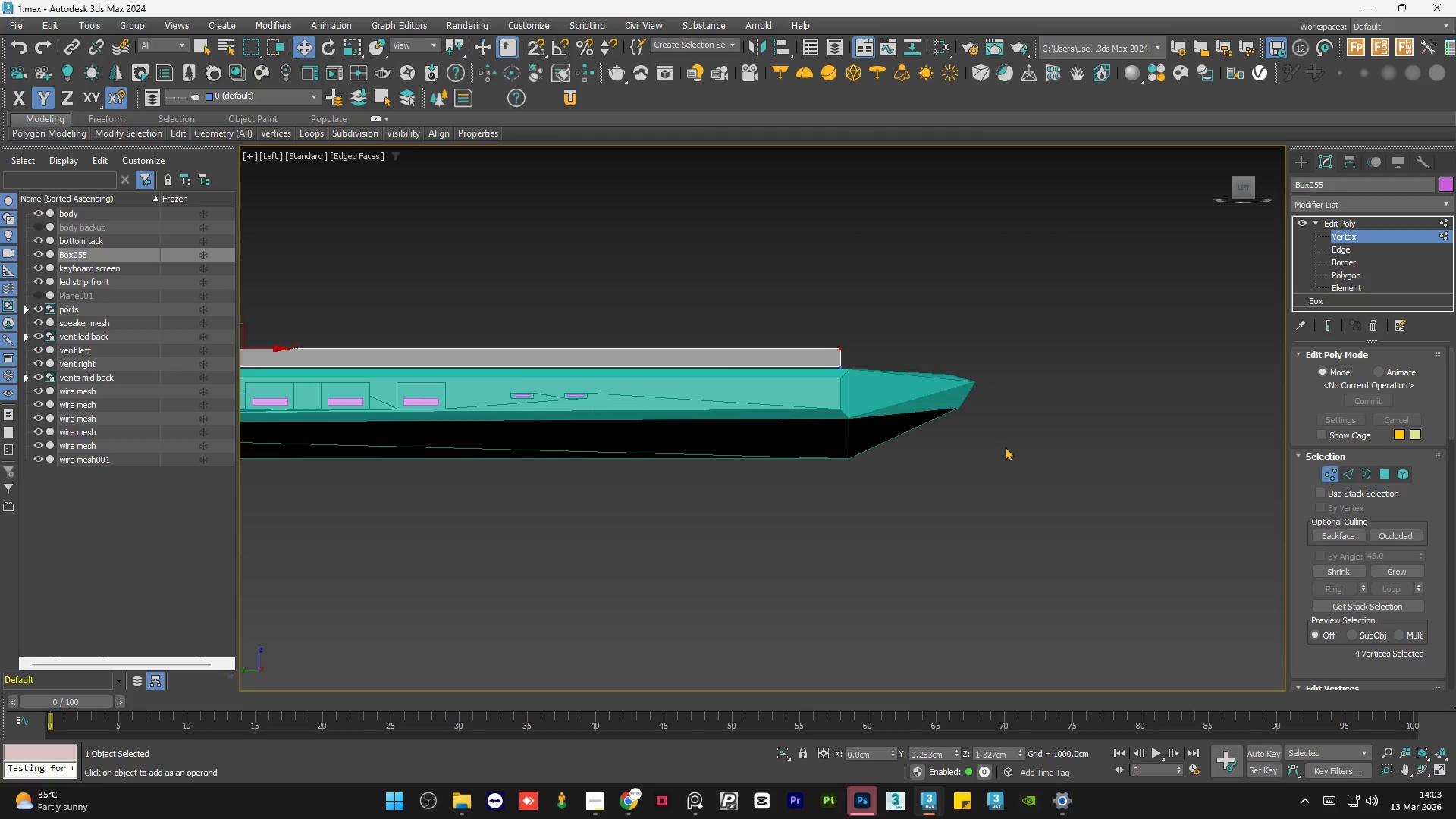 
scroll: coordinate [868, 317], scroll_direction: up, amount: 3.0
 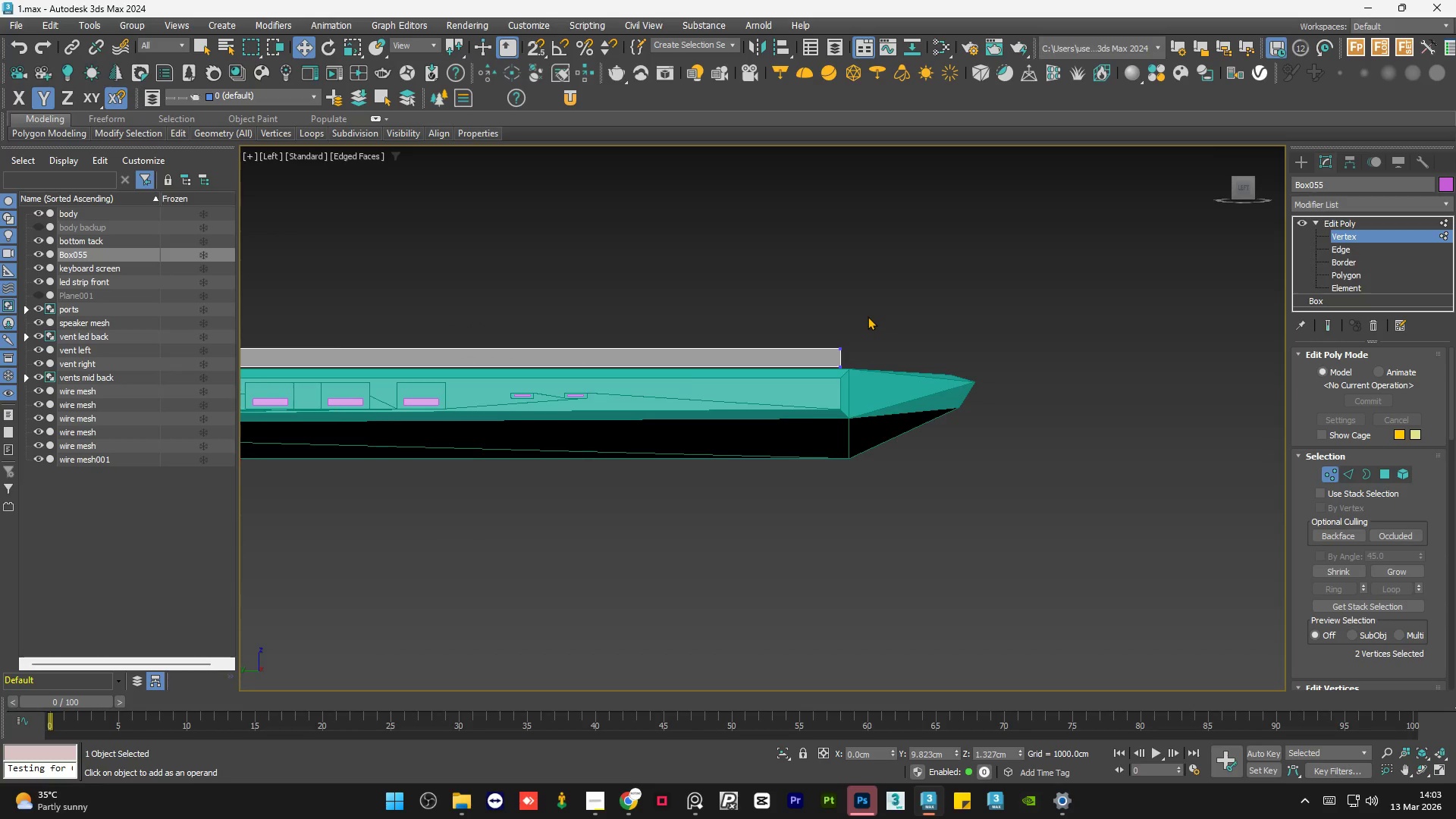 
scroll: coordinate [689, 365], scroll_direction: down, amount: 3.0
 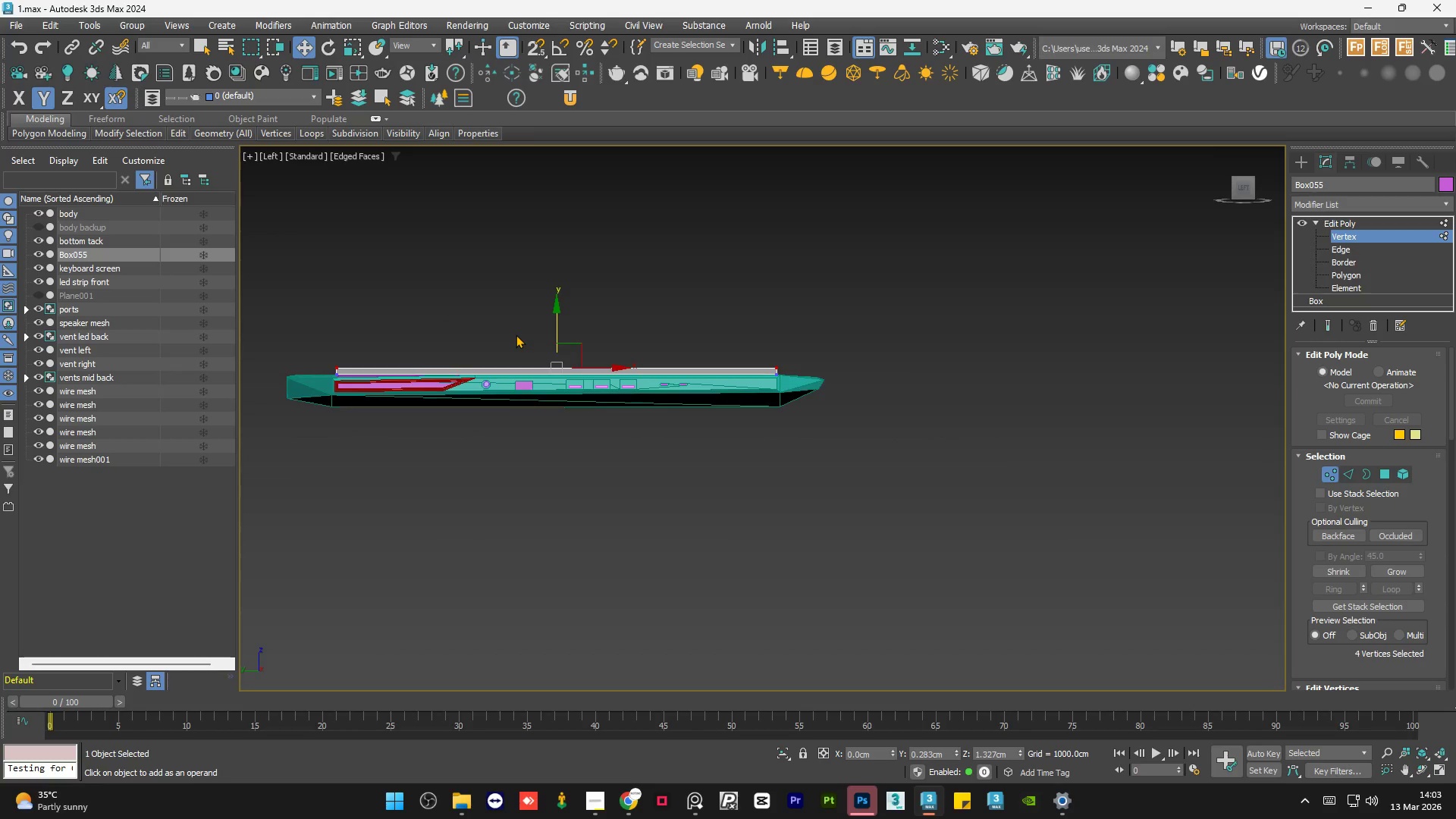 
scroll: coordinate [490, 337], scroll_direction: up, amount: 2.0
 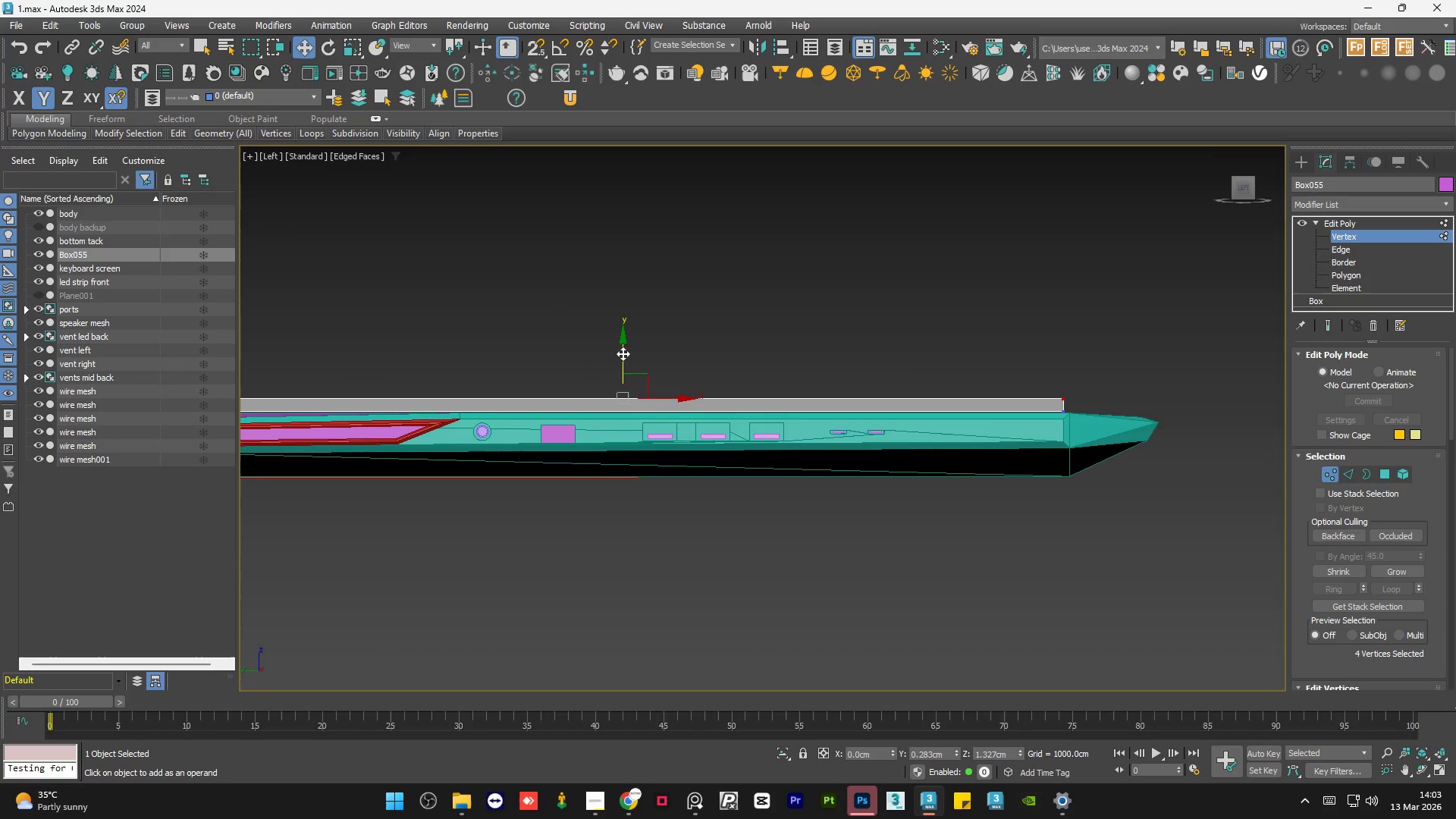 
left_click_drag(start_coordinate=[623, 353], to_coordinate=[635, 356])
 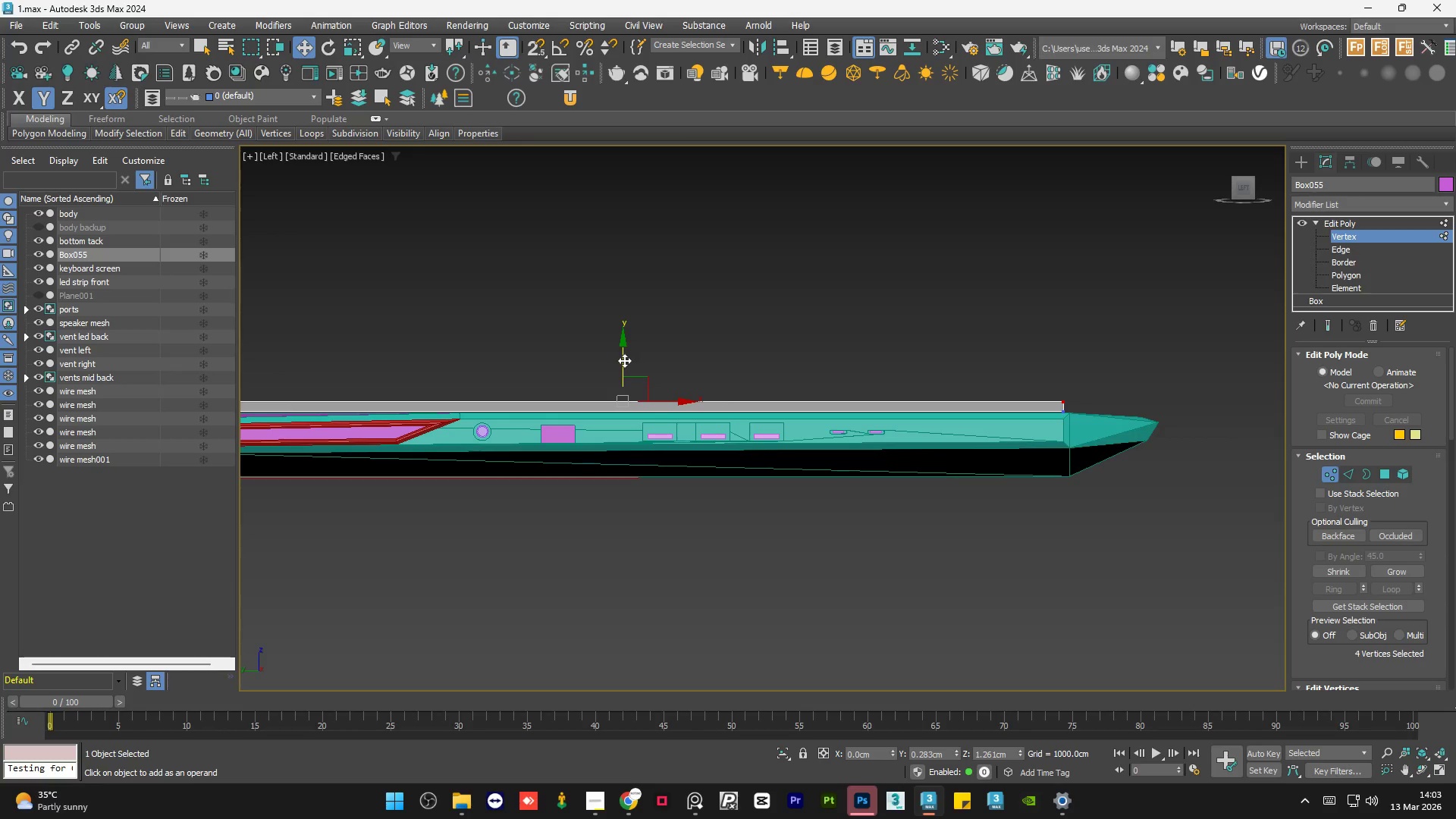 
left_click_drag(start_coordinate=[624, 360], to_coordinate=[638, 355])
 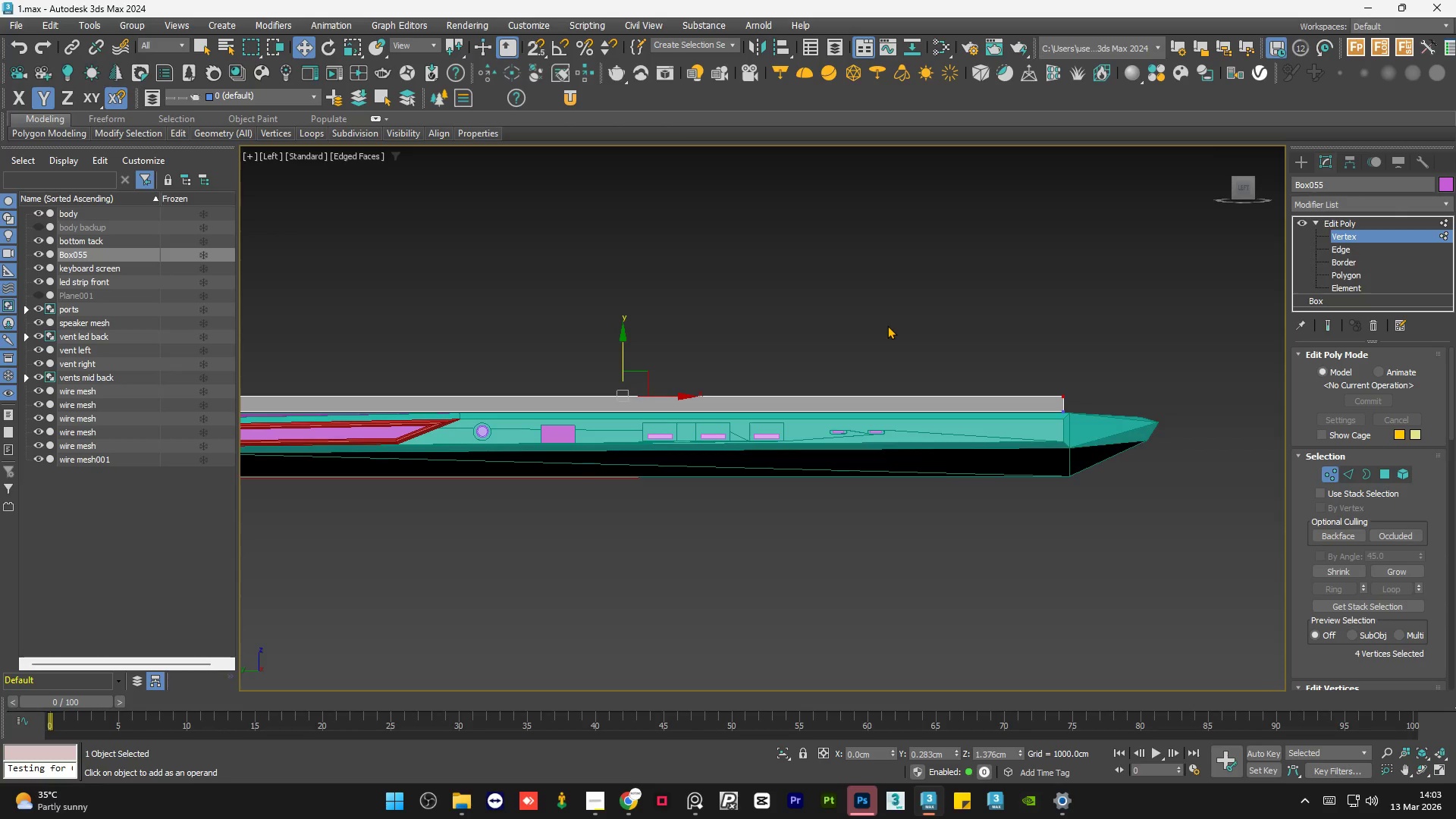 
double_click([887, 325])
 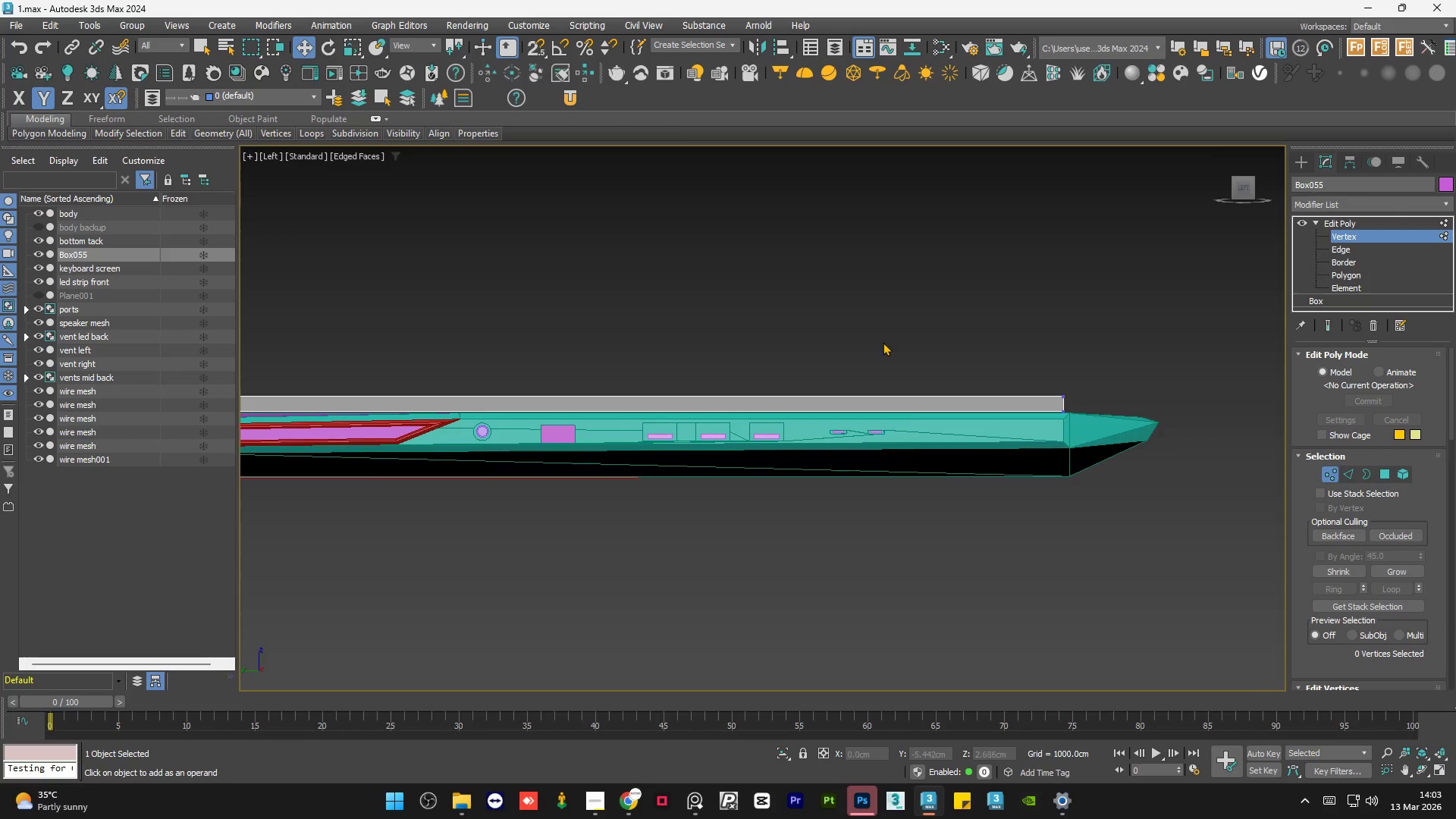 
hold_key(key=AltLeft, duration=0.97)
 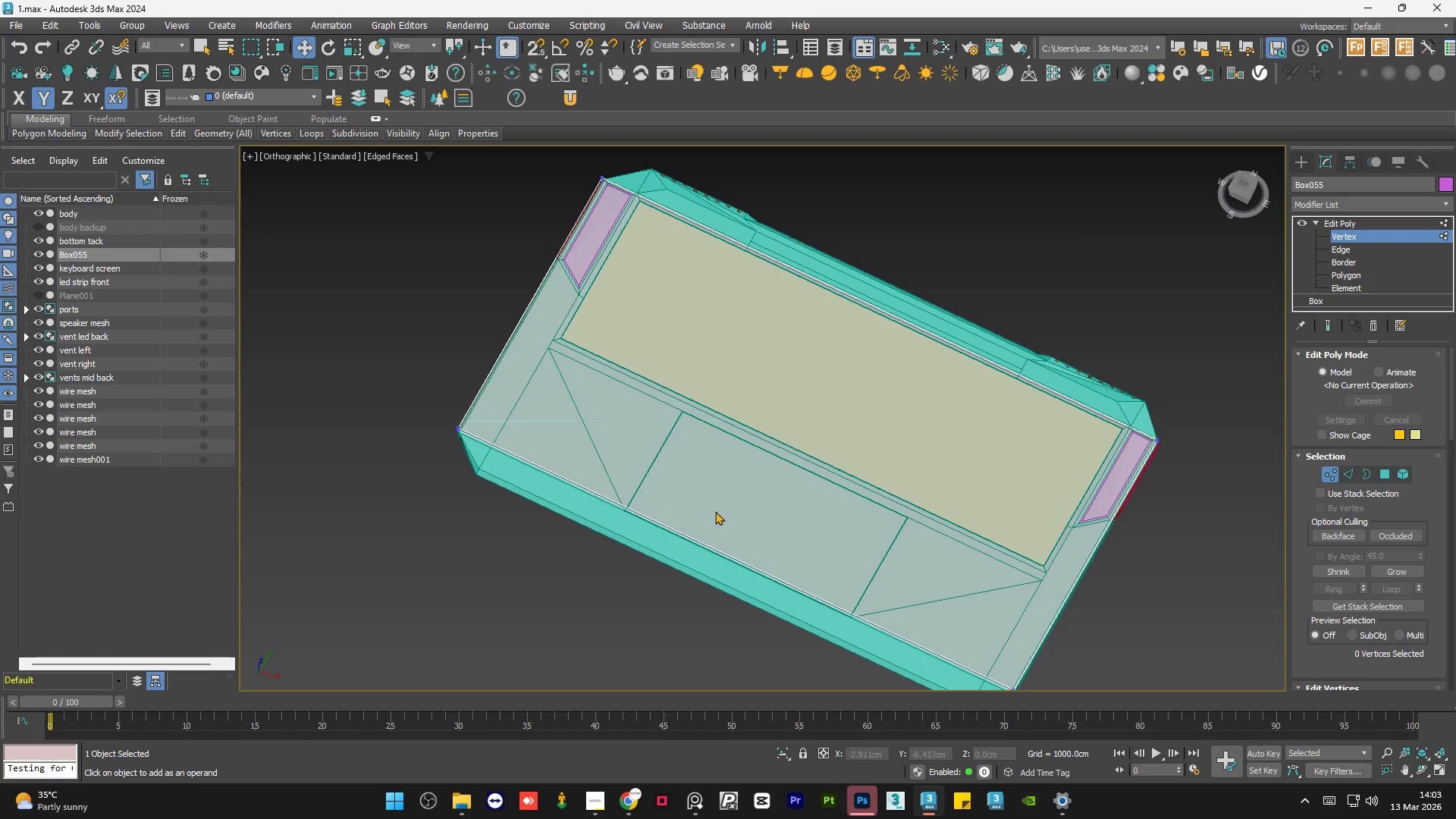 
scroll: coordinate [908, 457], scroll_direction: down, amount: 3.0
 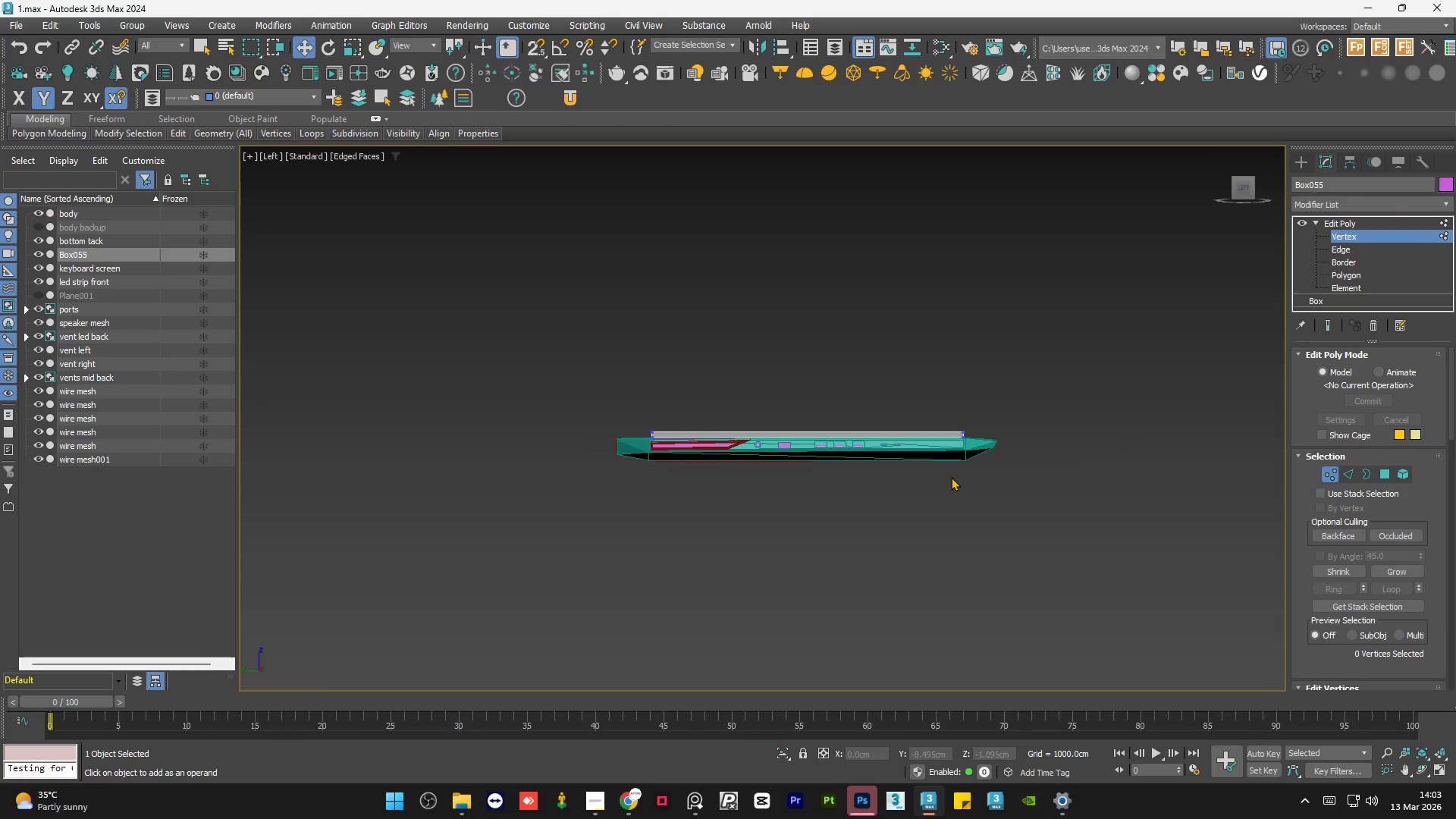 
hold_key(key=AltLeft, duration=0.56)
 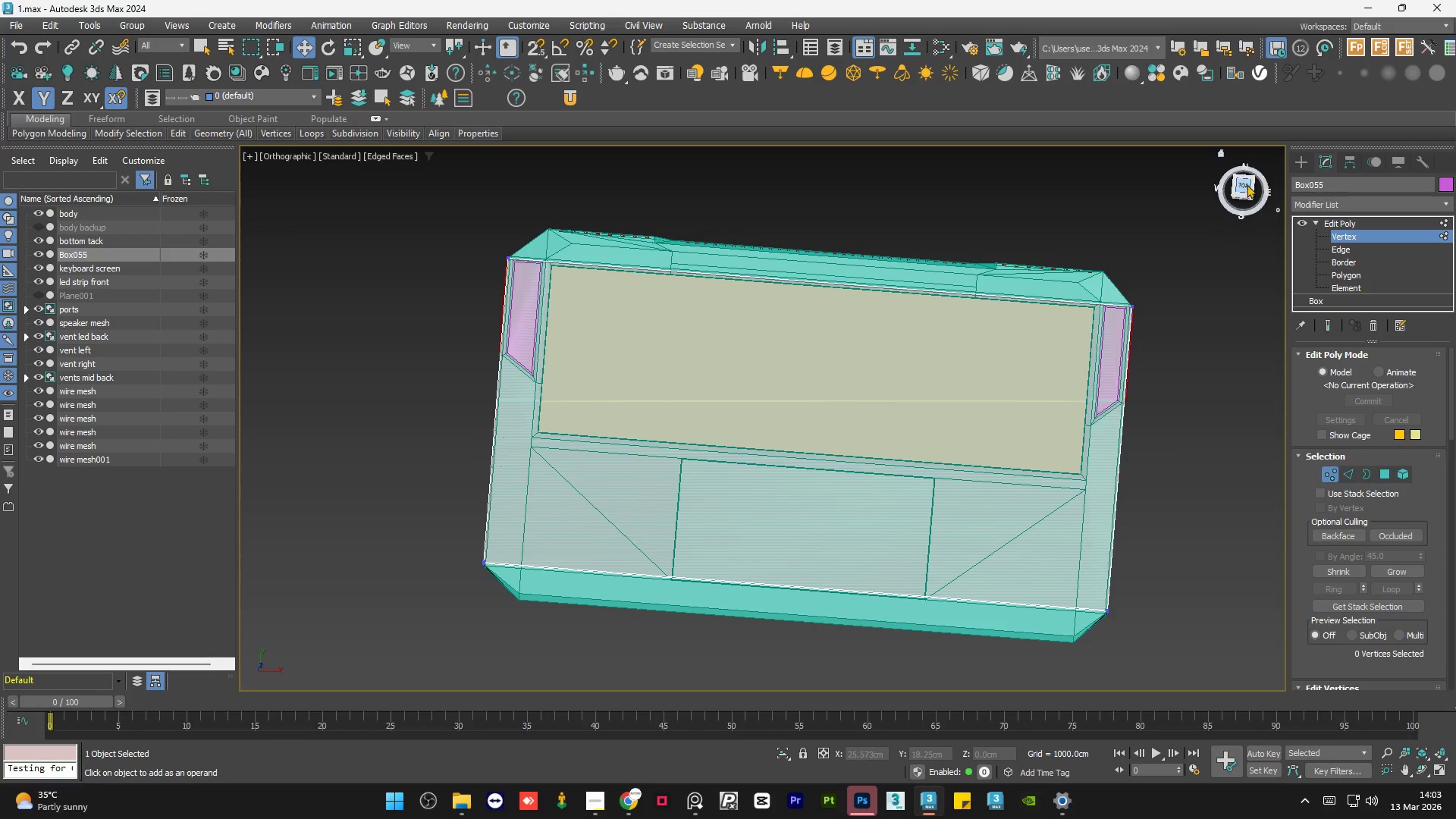 
left_click([1247, 183])
 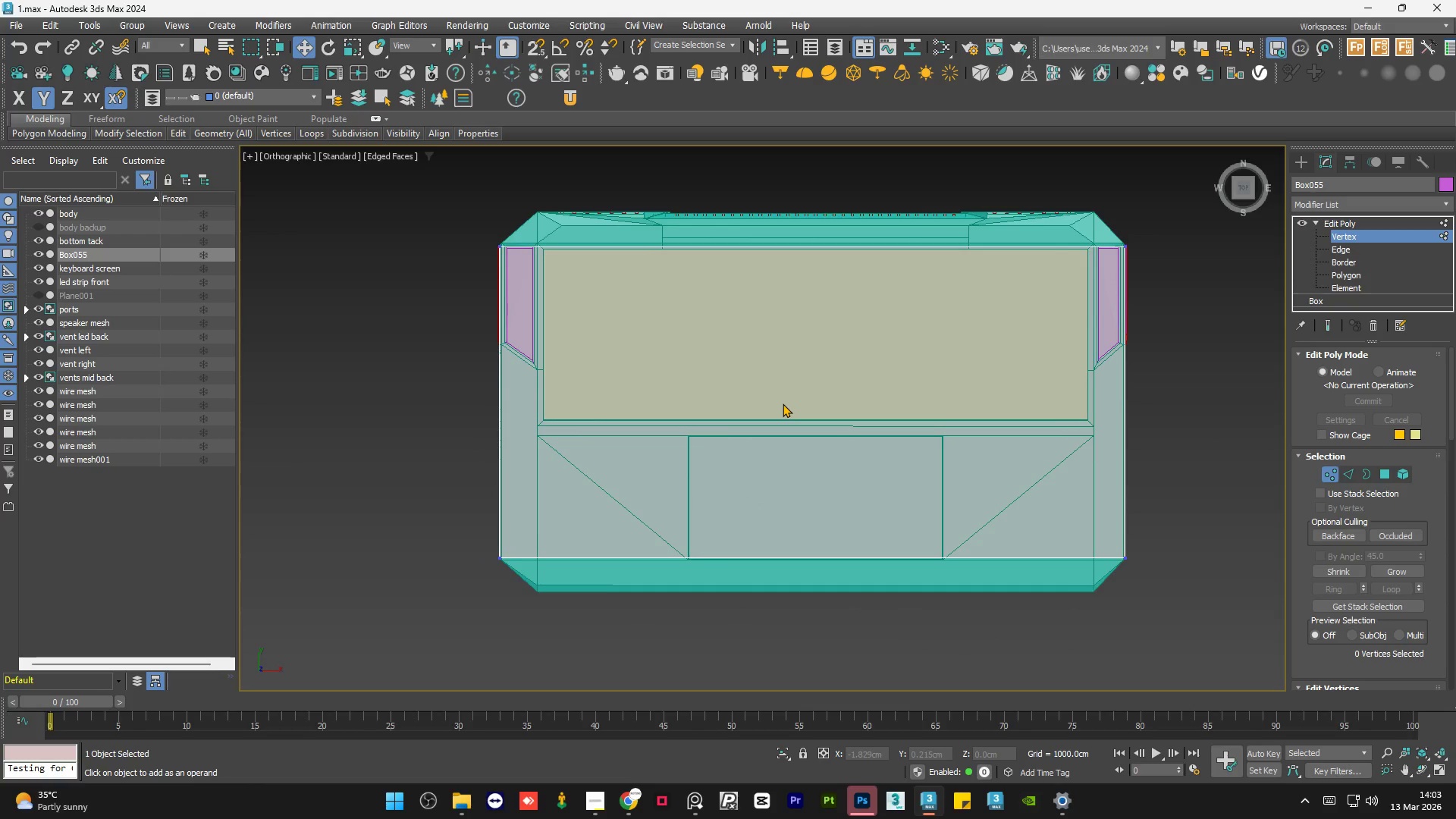 
scroll: coordinate [827, 181], scroll_direction: up, amount: 3.0
 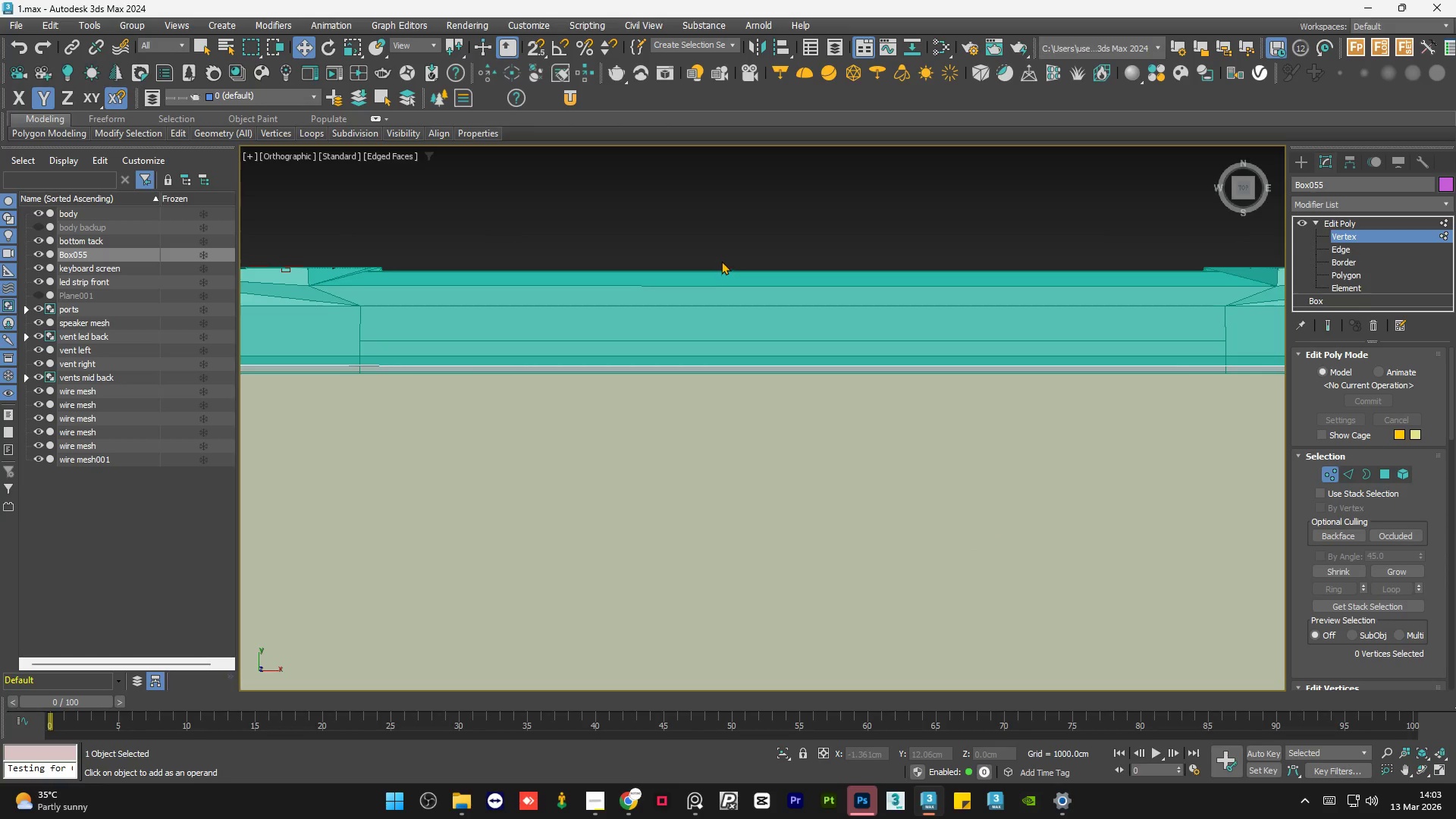 
scroll: coordinate [723, 248], scroll_direction: down, amount: 2.0
 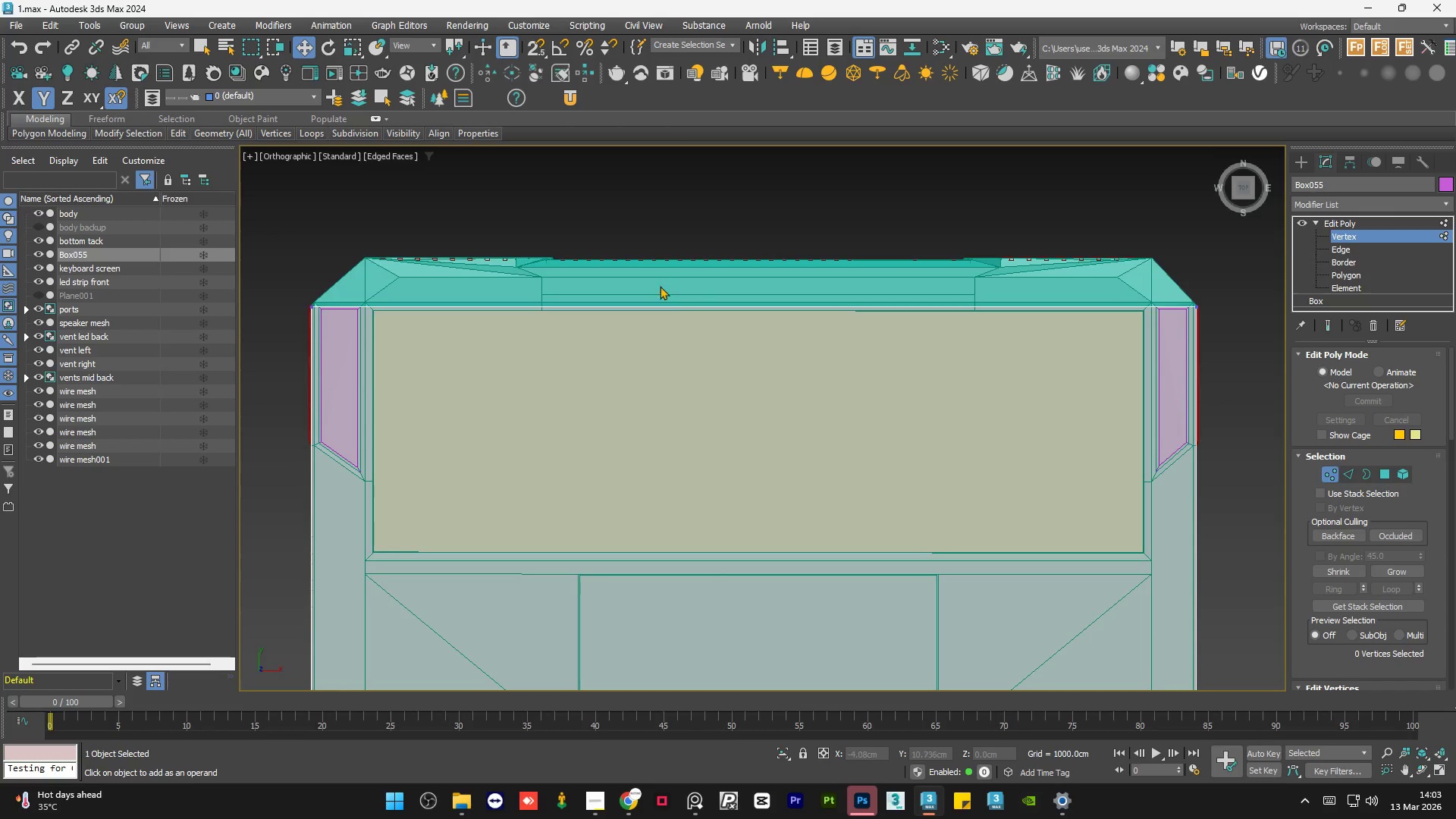 
wait(16.02)
 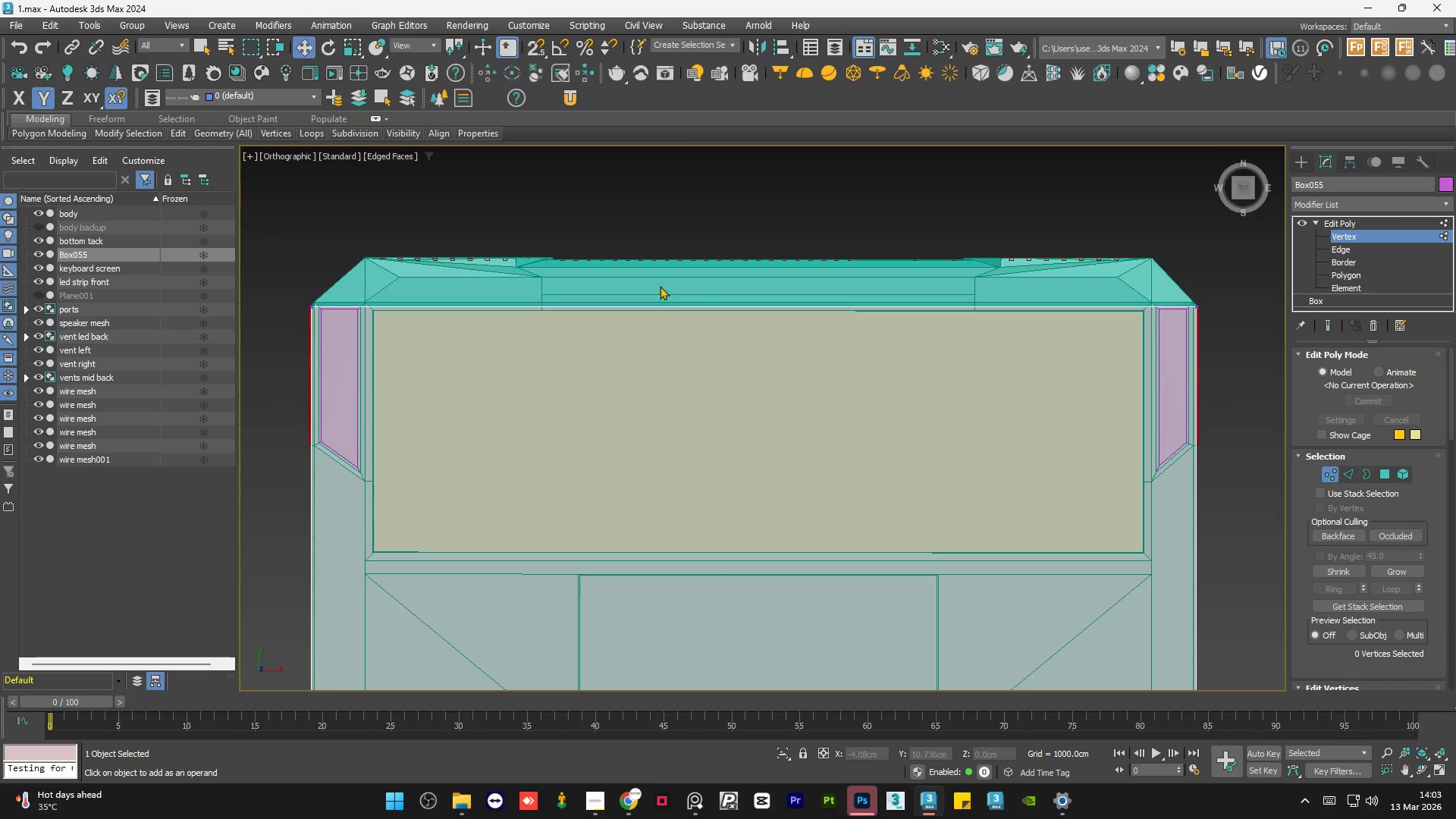 
scroll: coordinate [636, 260], scroll_direction: down, amount: 1.0
 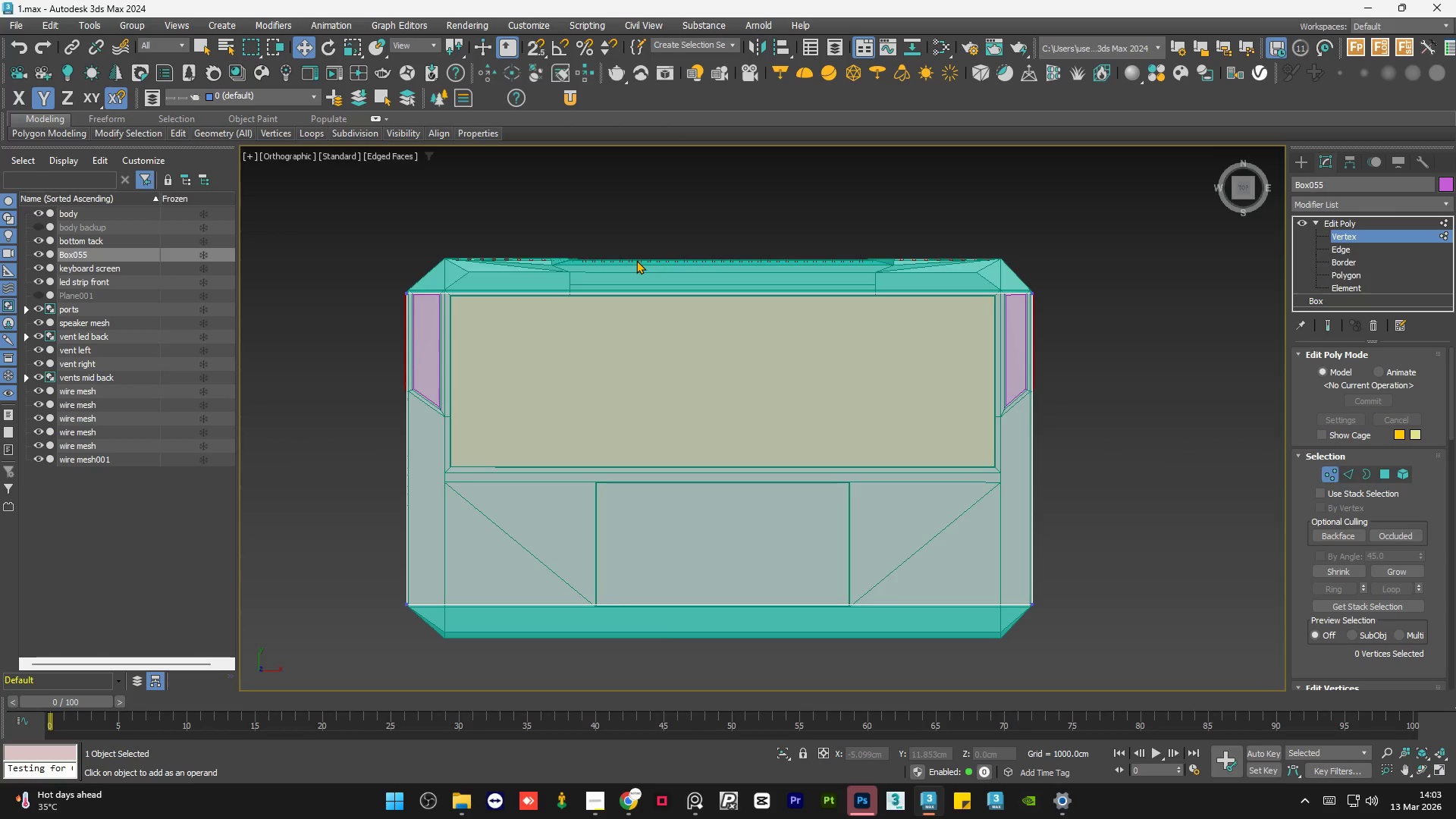 
wait(9.68)
 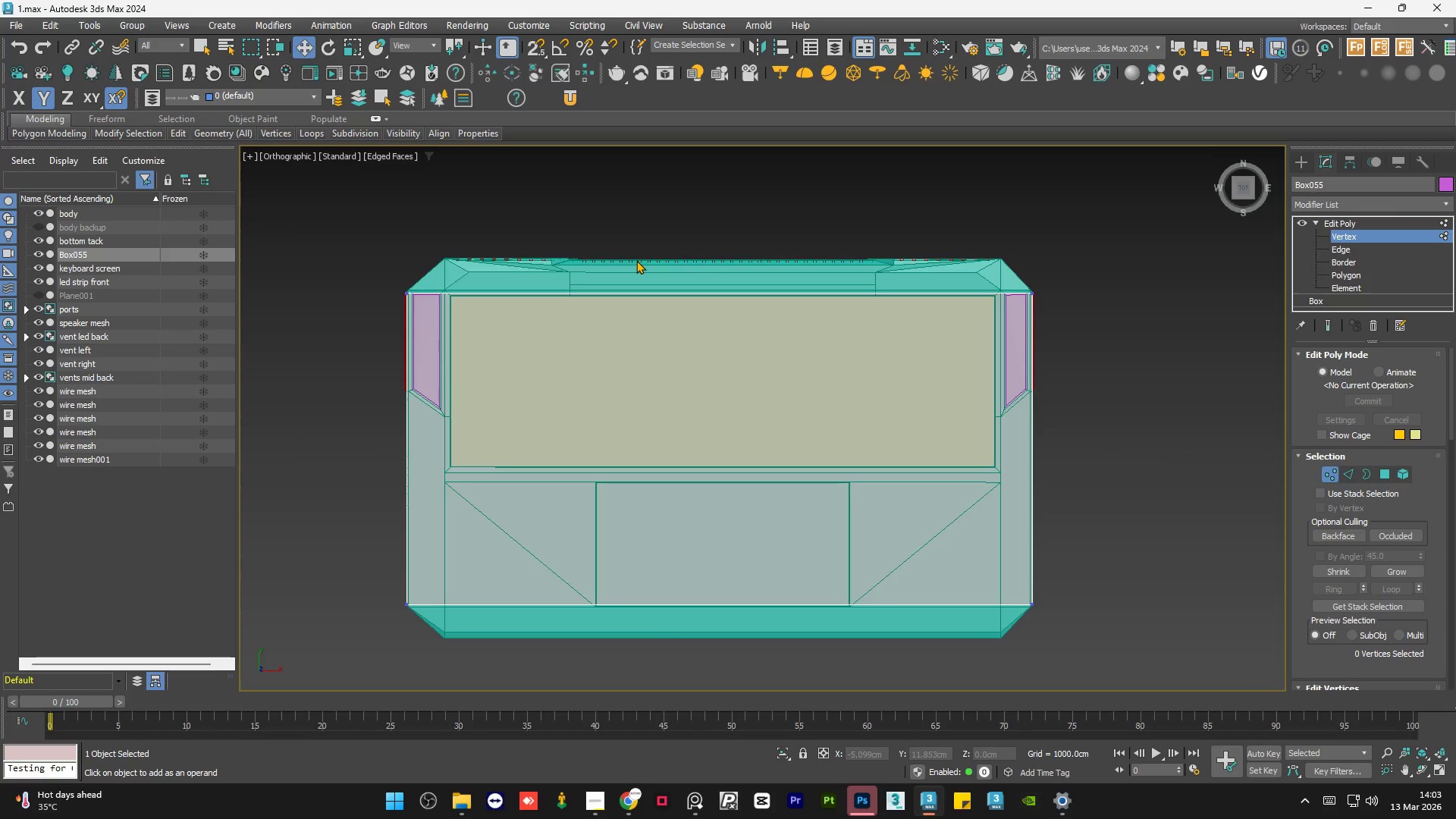 
scroll: coordinate [725, 262], scroll_direction: down, amount: 1.0
 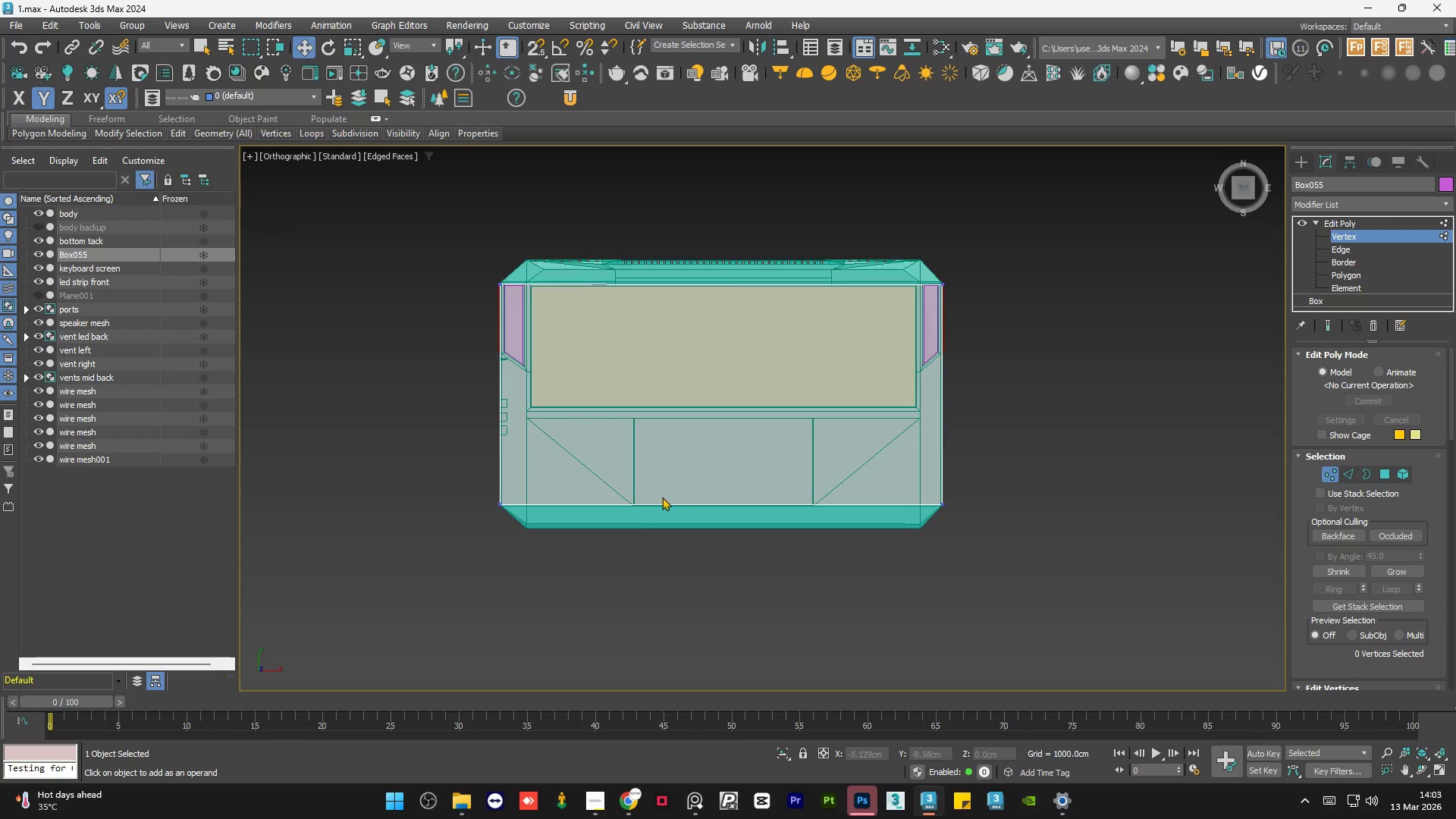 
scroll: coordinate [645, 509], scroll_direction: up, amount: 1.0
 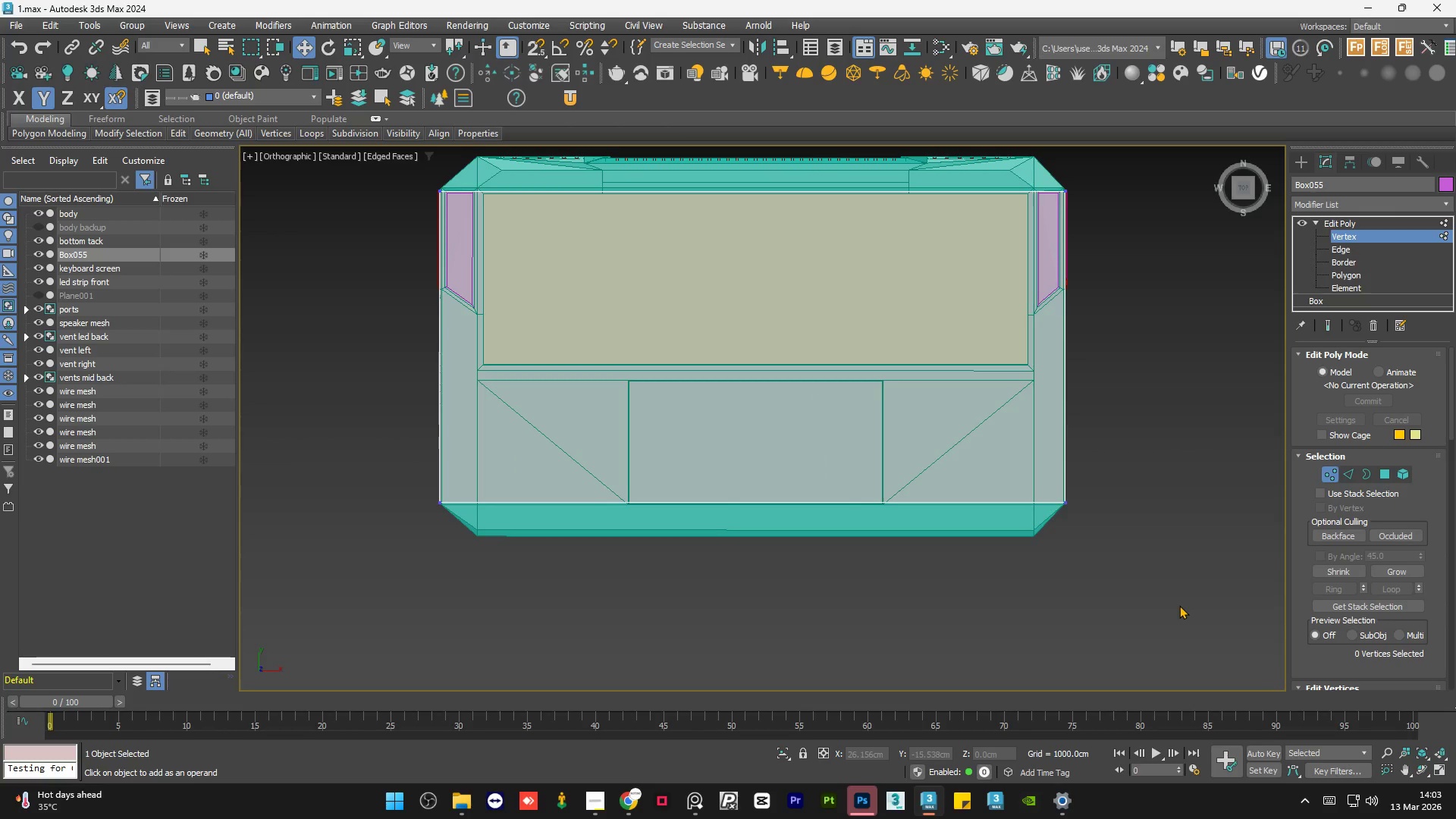 
left_click_drag(start_coordinate=[1184, 592], to_coordinate=[400, 444])
 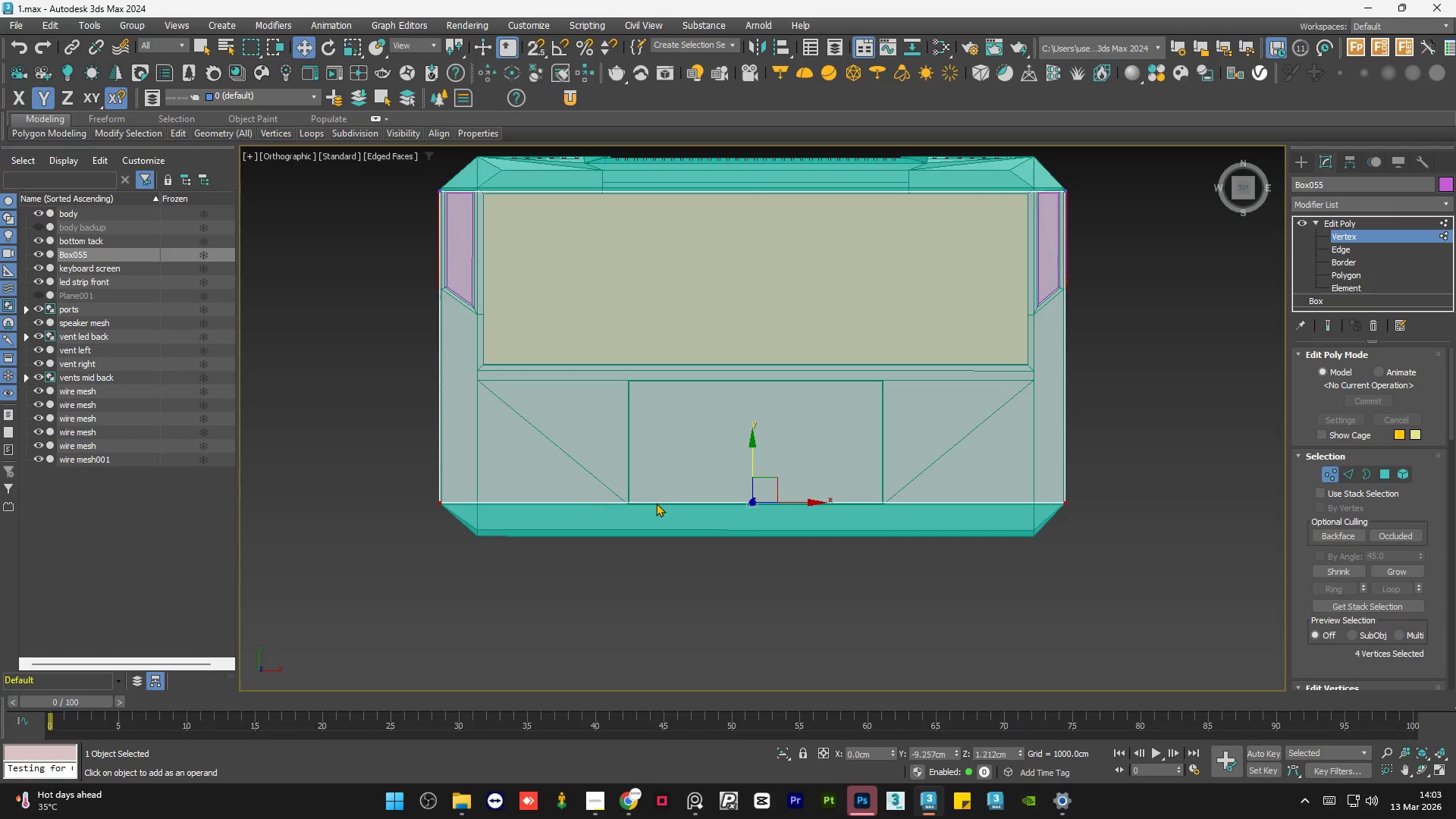 
scroll: coordinate [686, 508], scroll_direction: up, amount: 2.0
 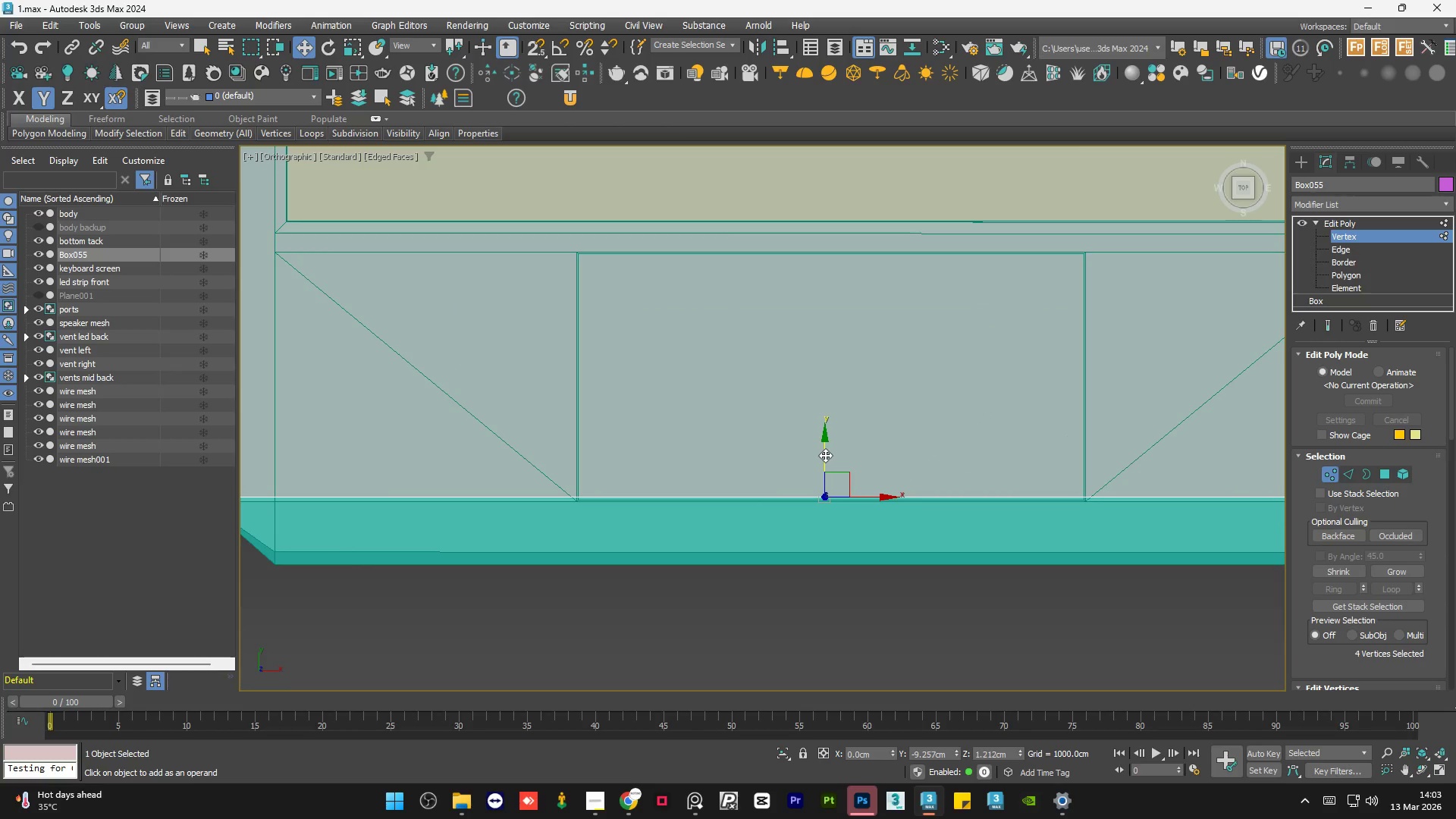 
key(S)
 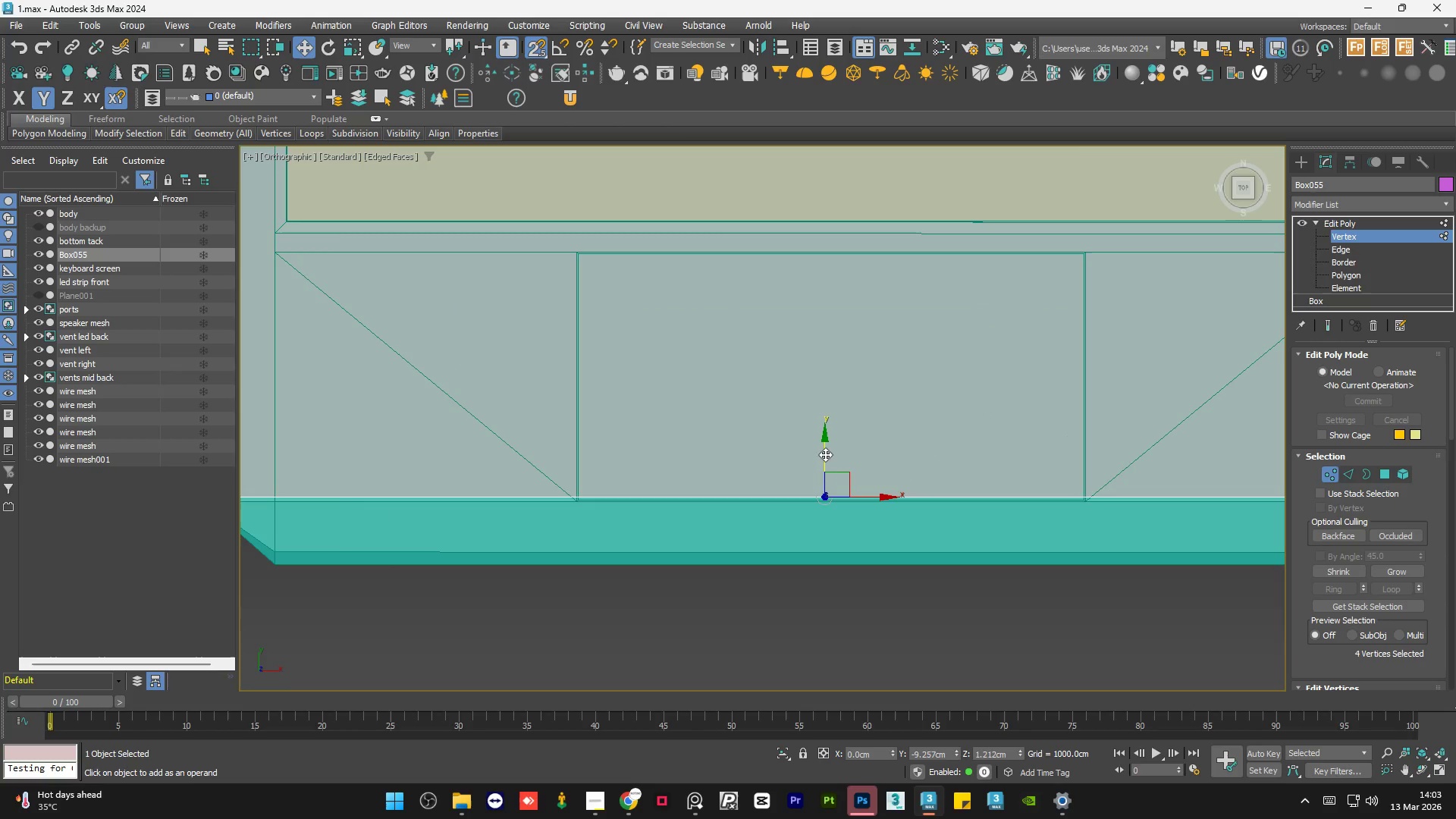 
left_click_drag(start_coordinate=[825, 454], to_coordinate=[274, 566])
 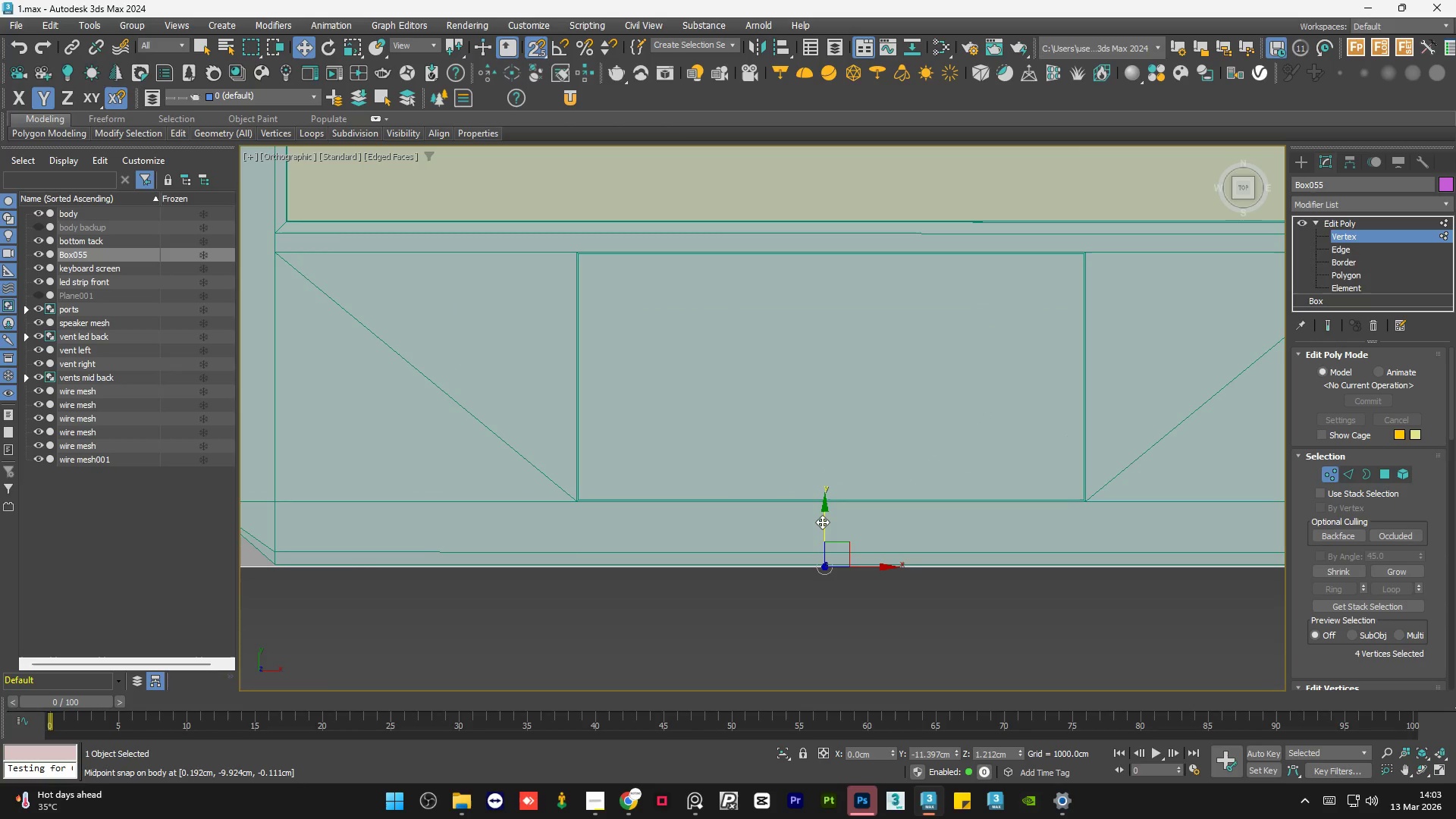 
left_click_drag(start_coordinate=[827, 515], to_coordinate=[331, 522])
 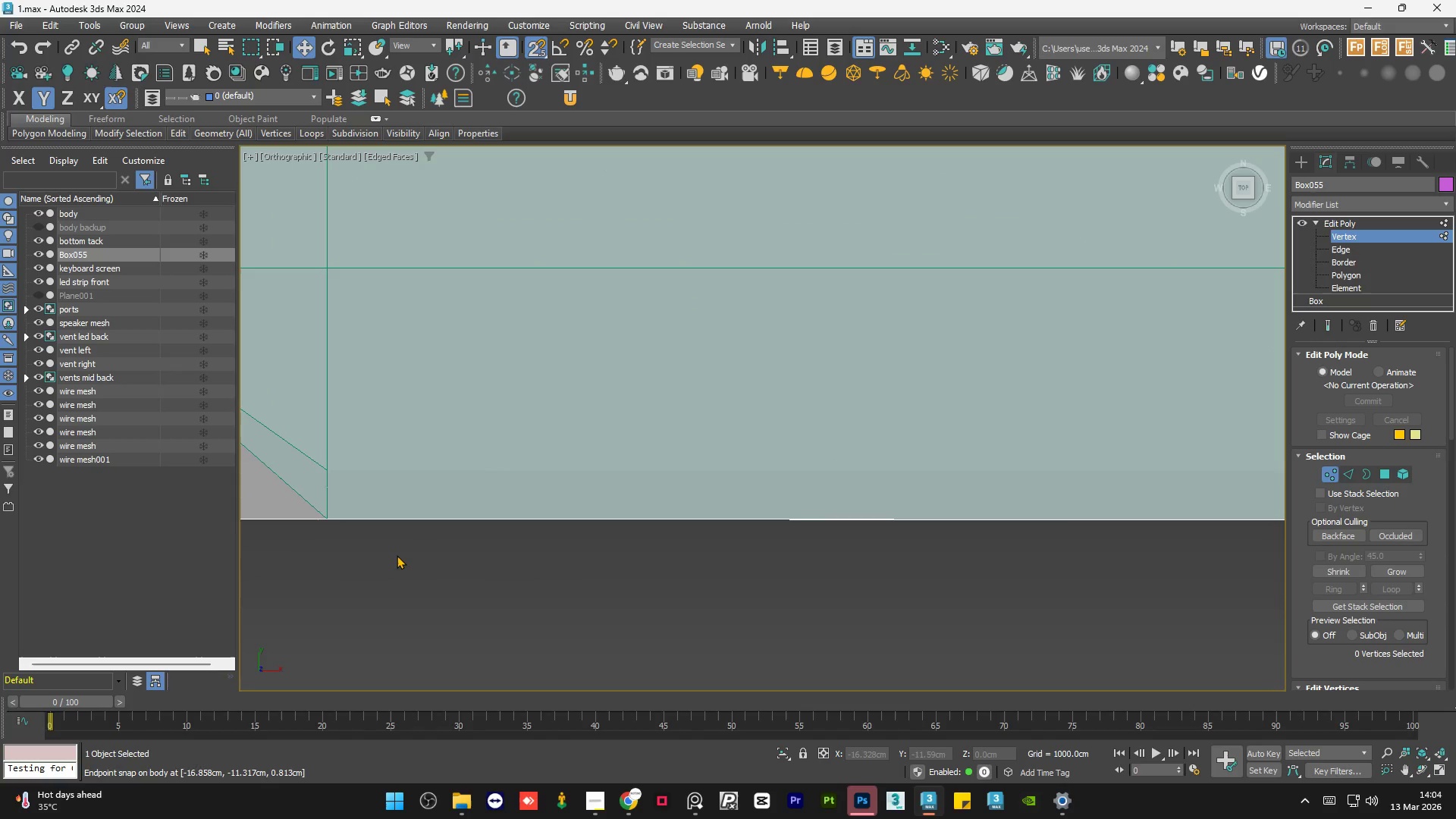 
scroll: coordinate [256, 574], scroll_direction: up, amount: 4.0
 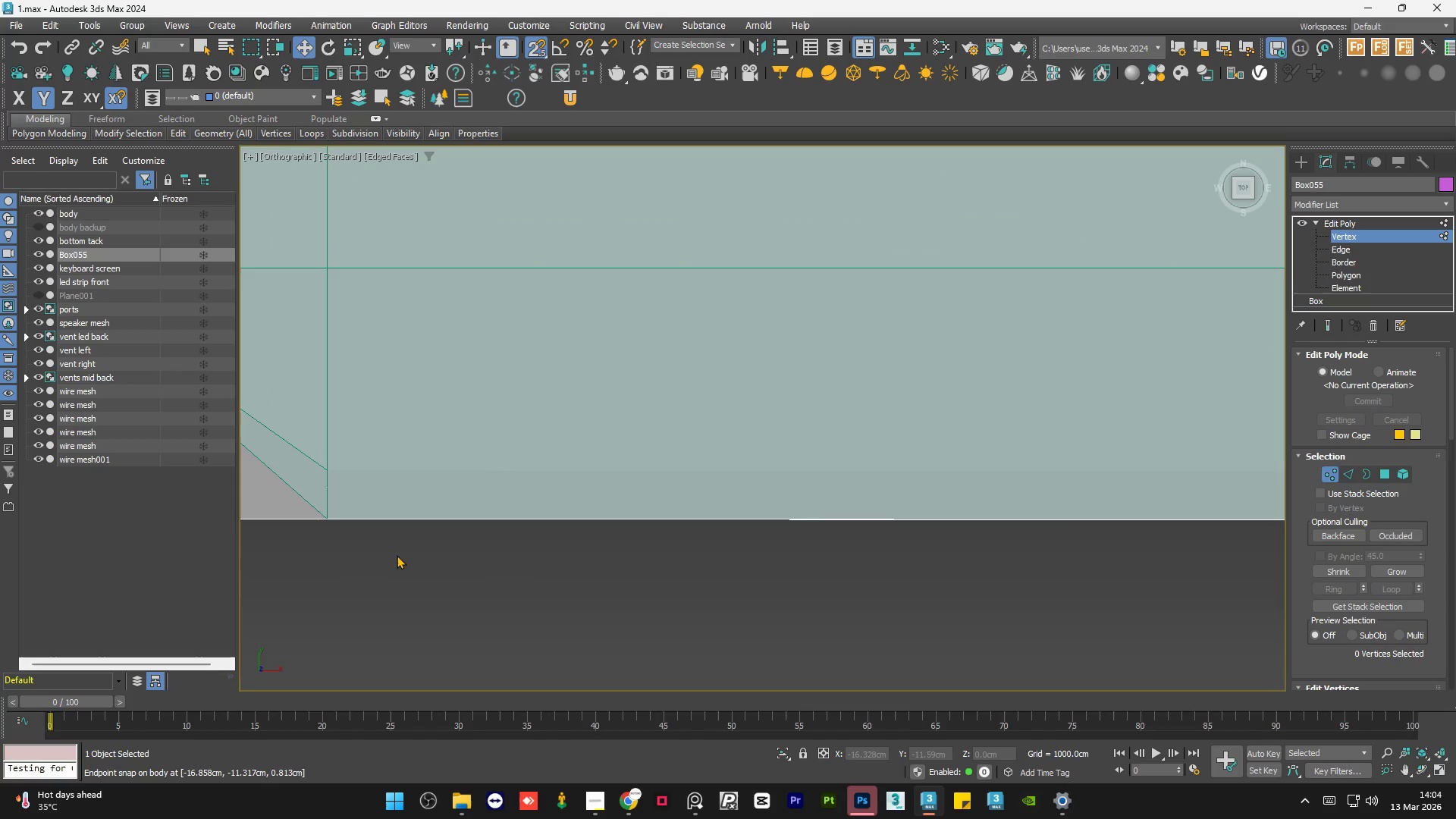 
key(S)
 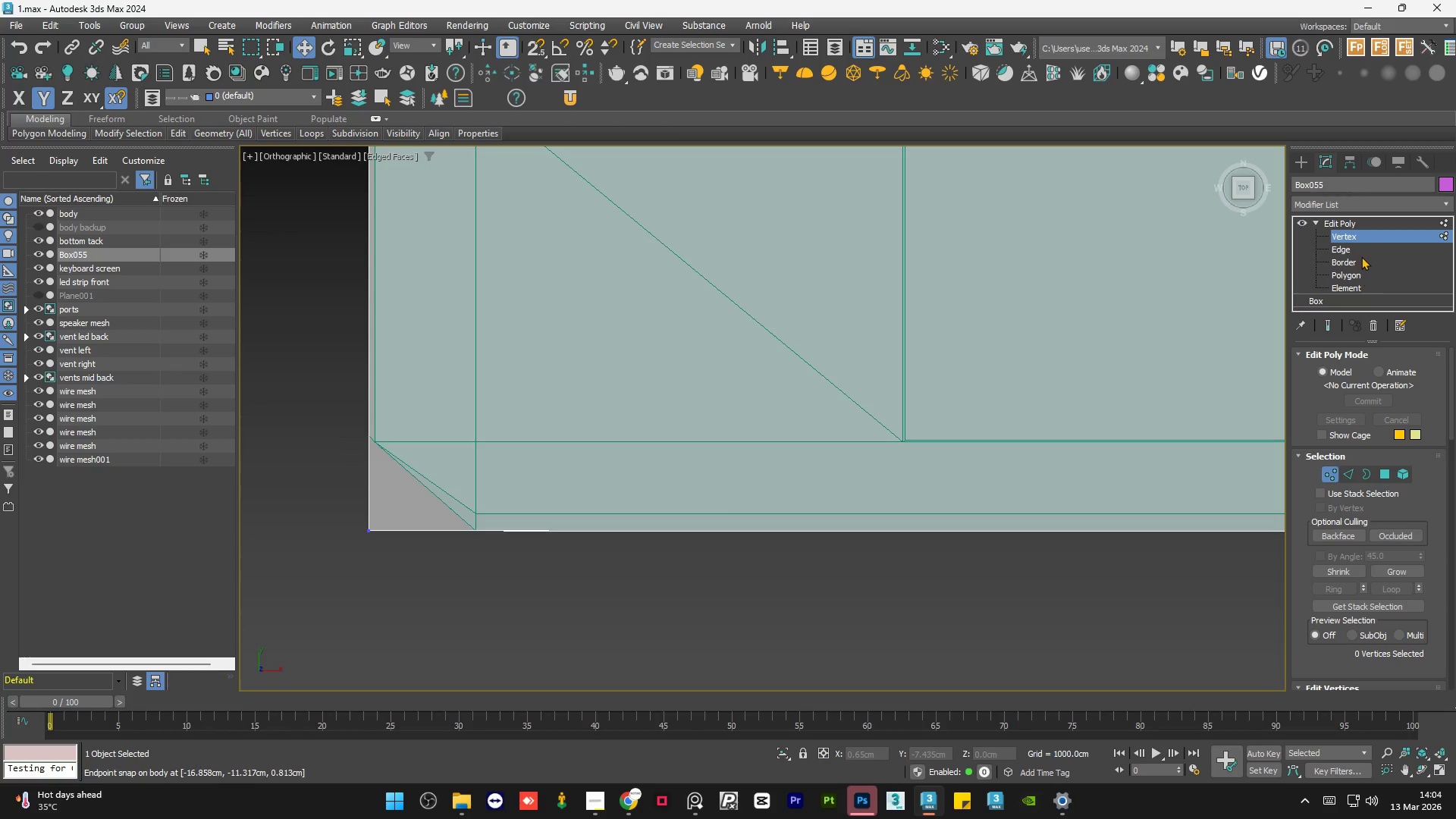 
scroll: coordinate [557, 541], scroll_direction: down, amount: 3.0
 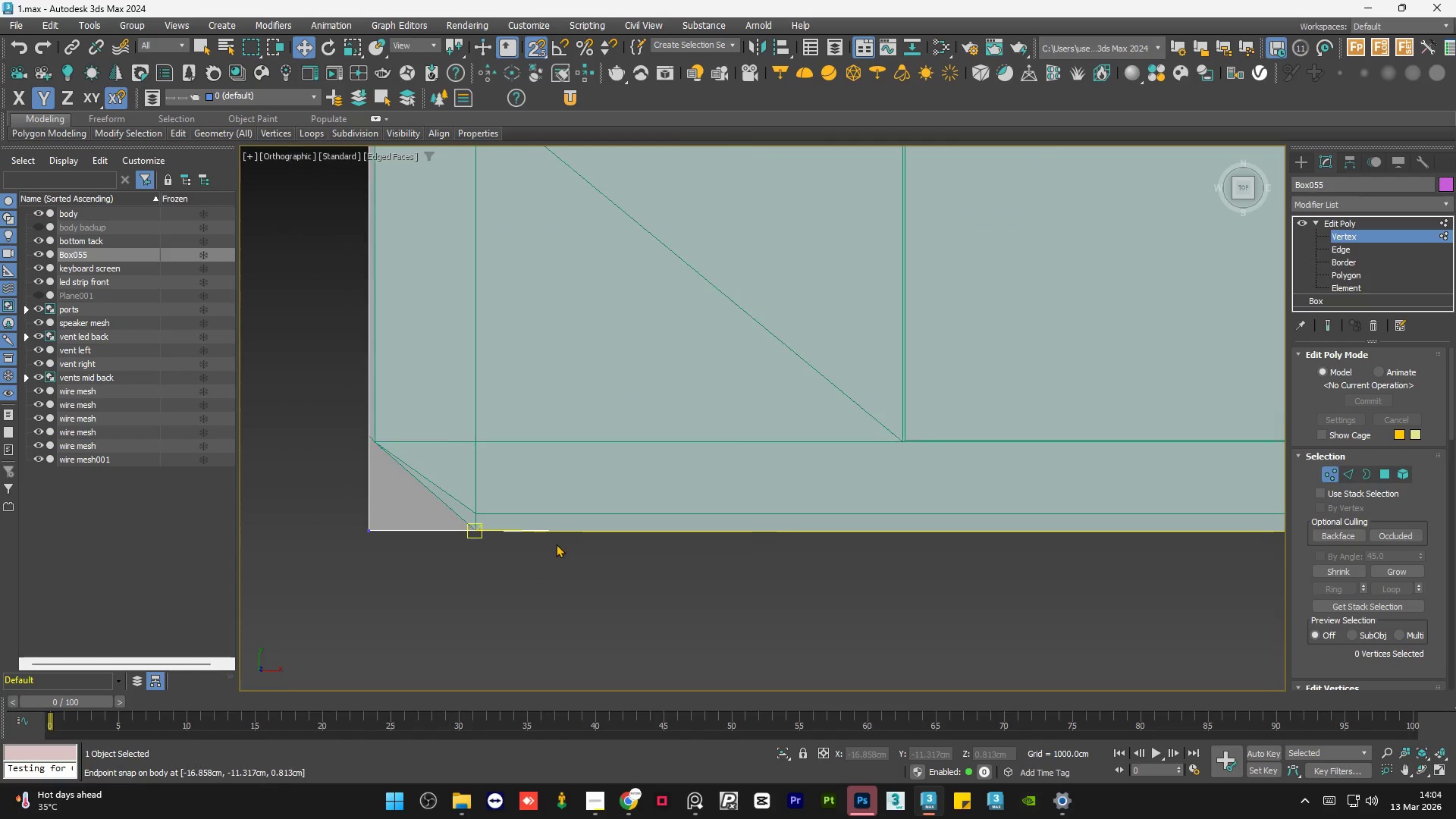 
left_click([1361, 252])
 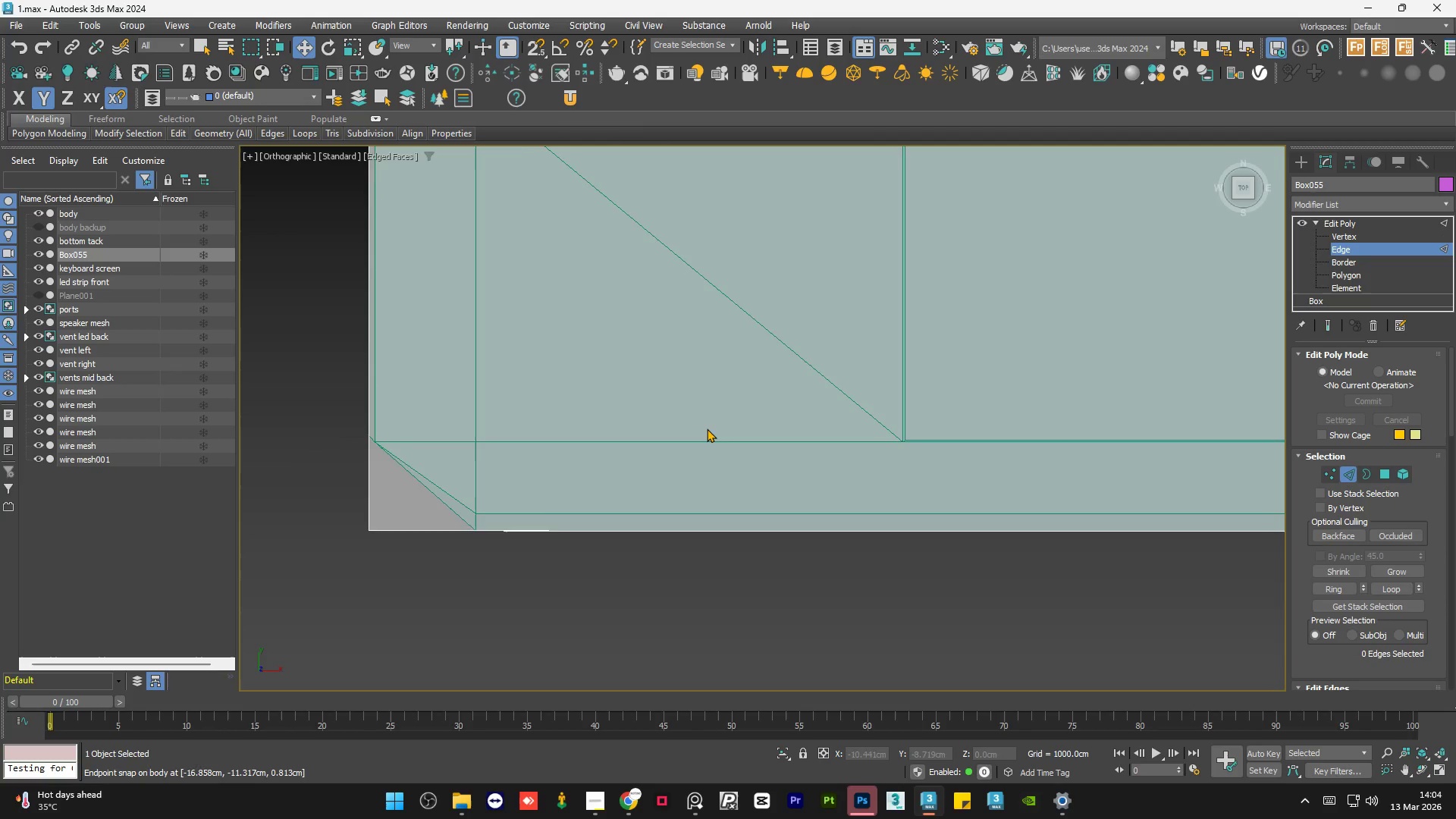 
left_click_drag(start_coordinate=[947, 400], to_coordinate=[524, 435])
 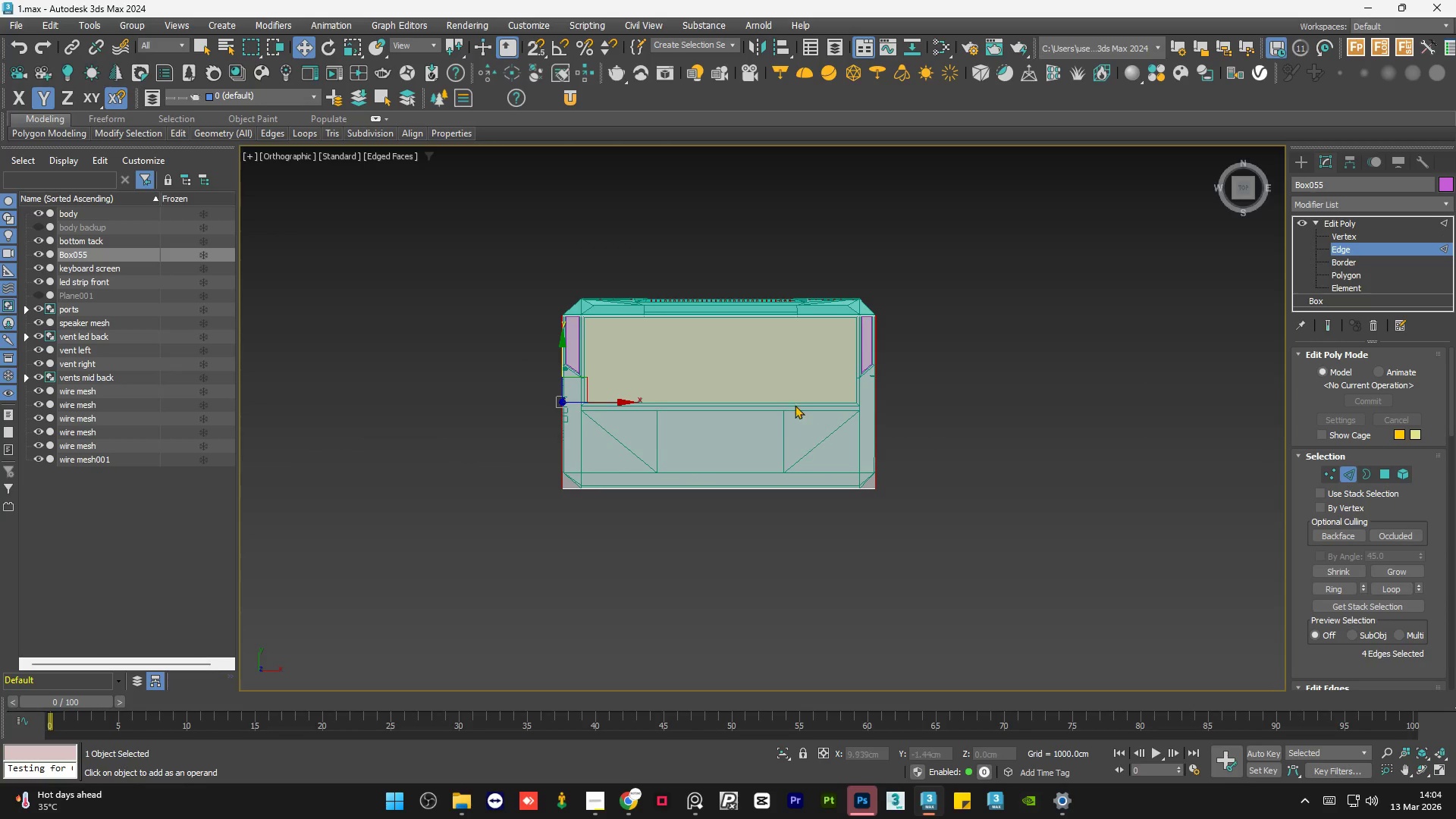 
scroll: coordinate [599, 482], scroll_direction: down, amount: 5.0
 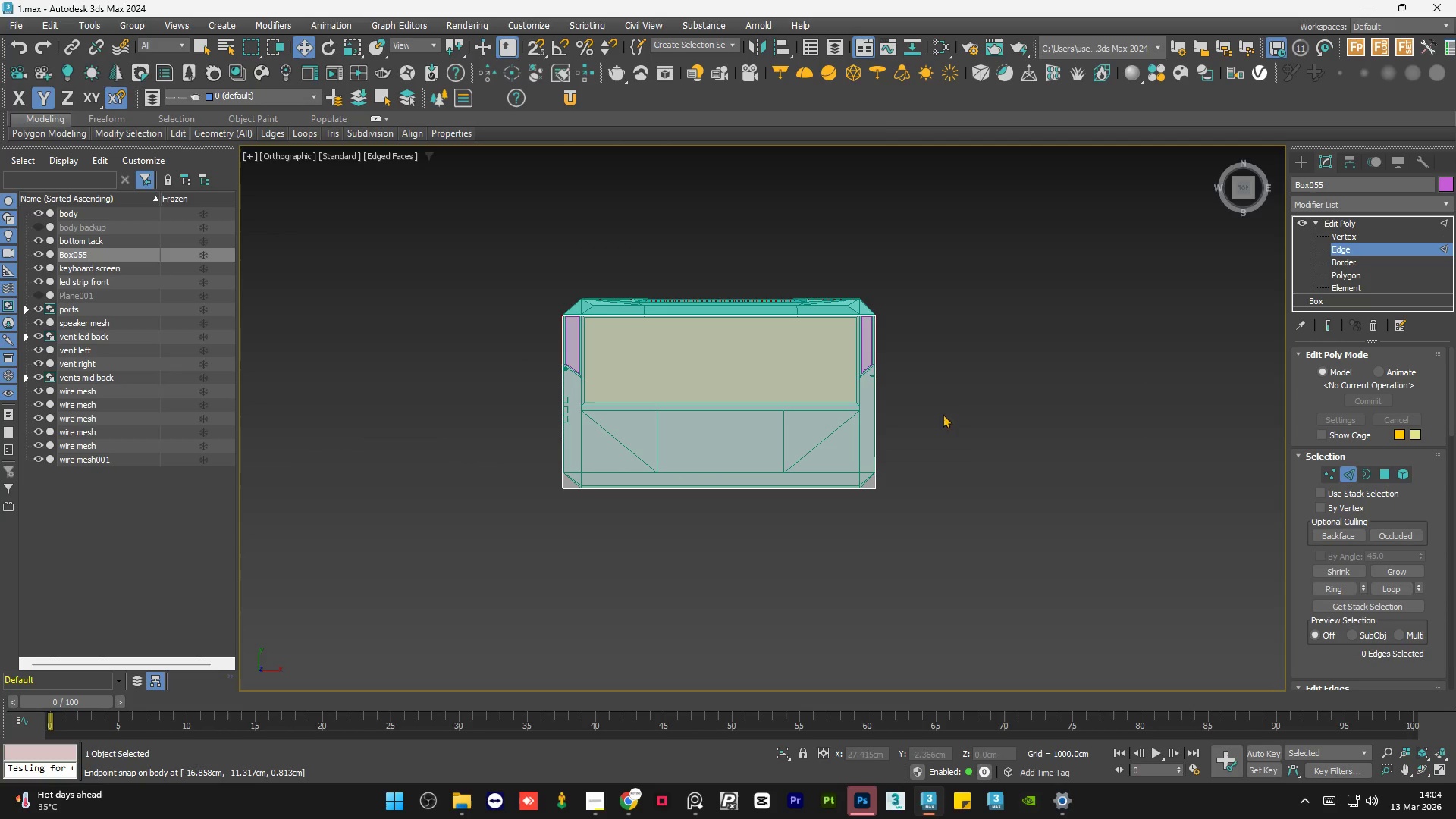 
scroll: coordinate [759, 392], scroll_direction: up, amount: 2.0
 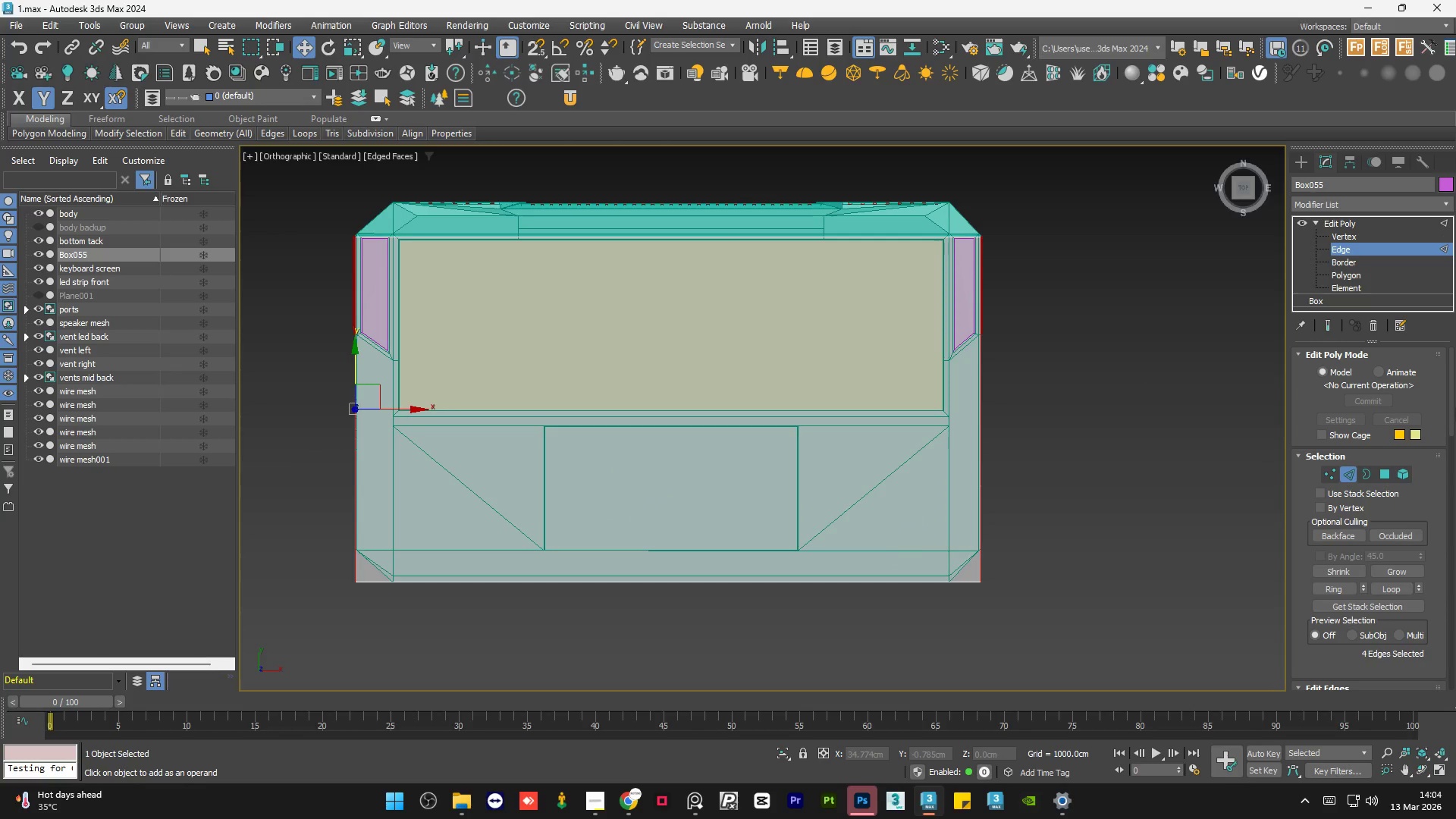 
left_click_drag(start_coordinate=[1453, 408], to_coordinate=[1455, 472])
 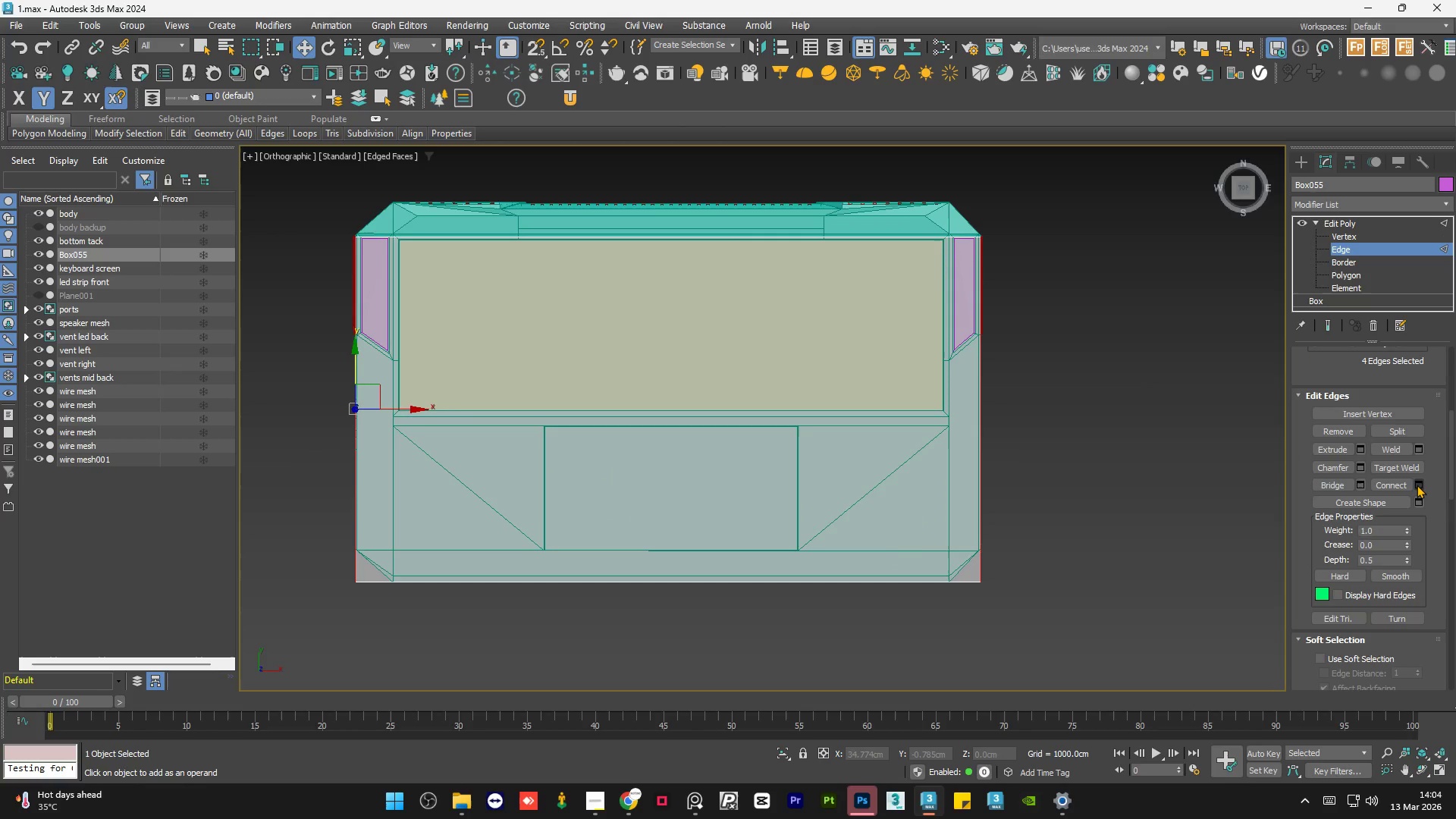 
left_click([1417, 485])
 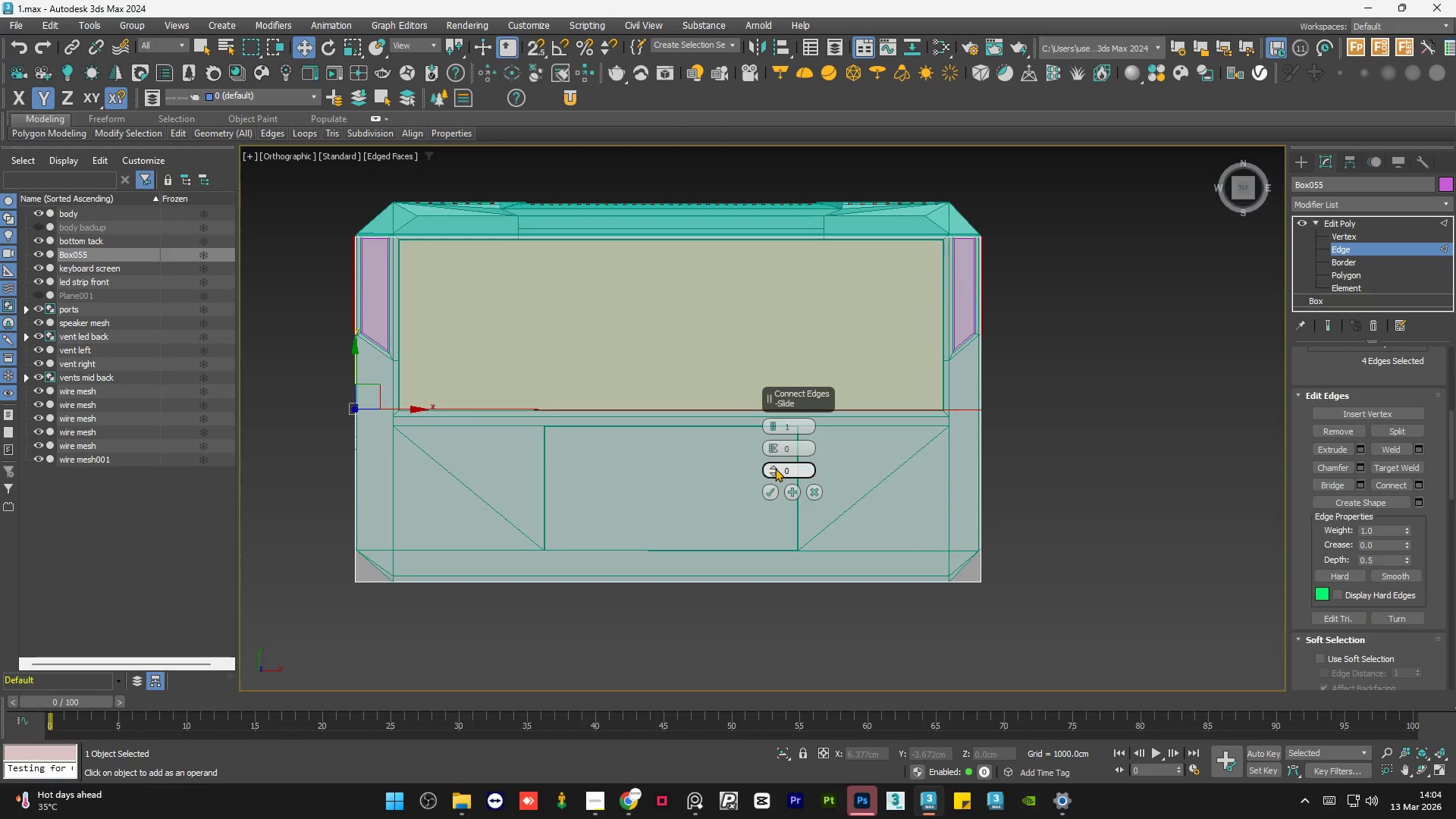 
left_click_drag(start_coordinate=[772, 469], to_coordinate=[799, 717])
 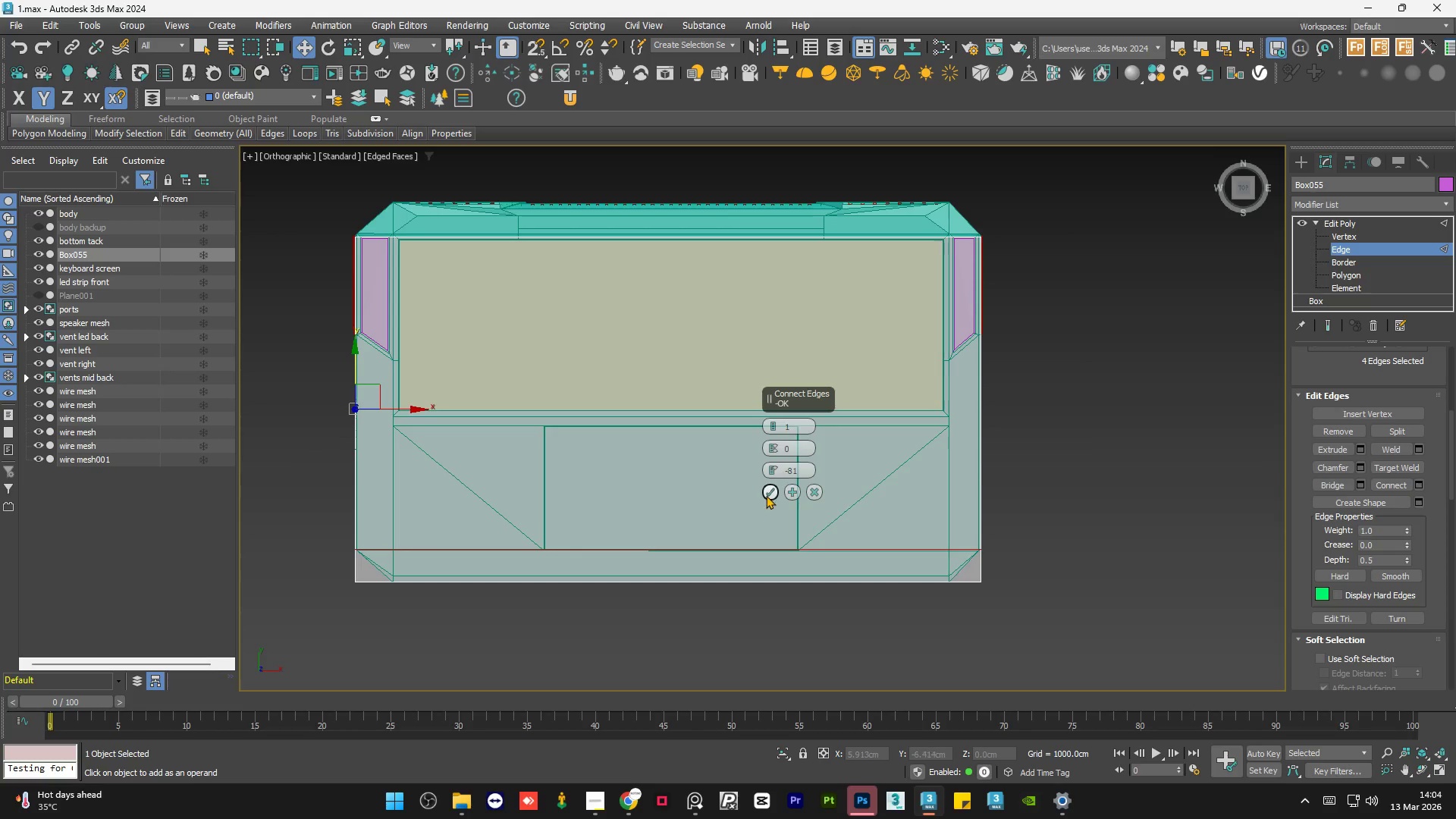 
left_click([766, 493])
 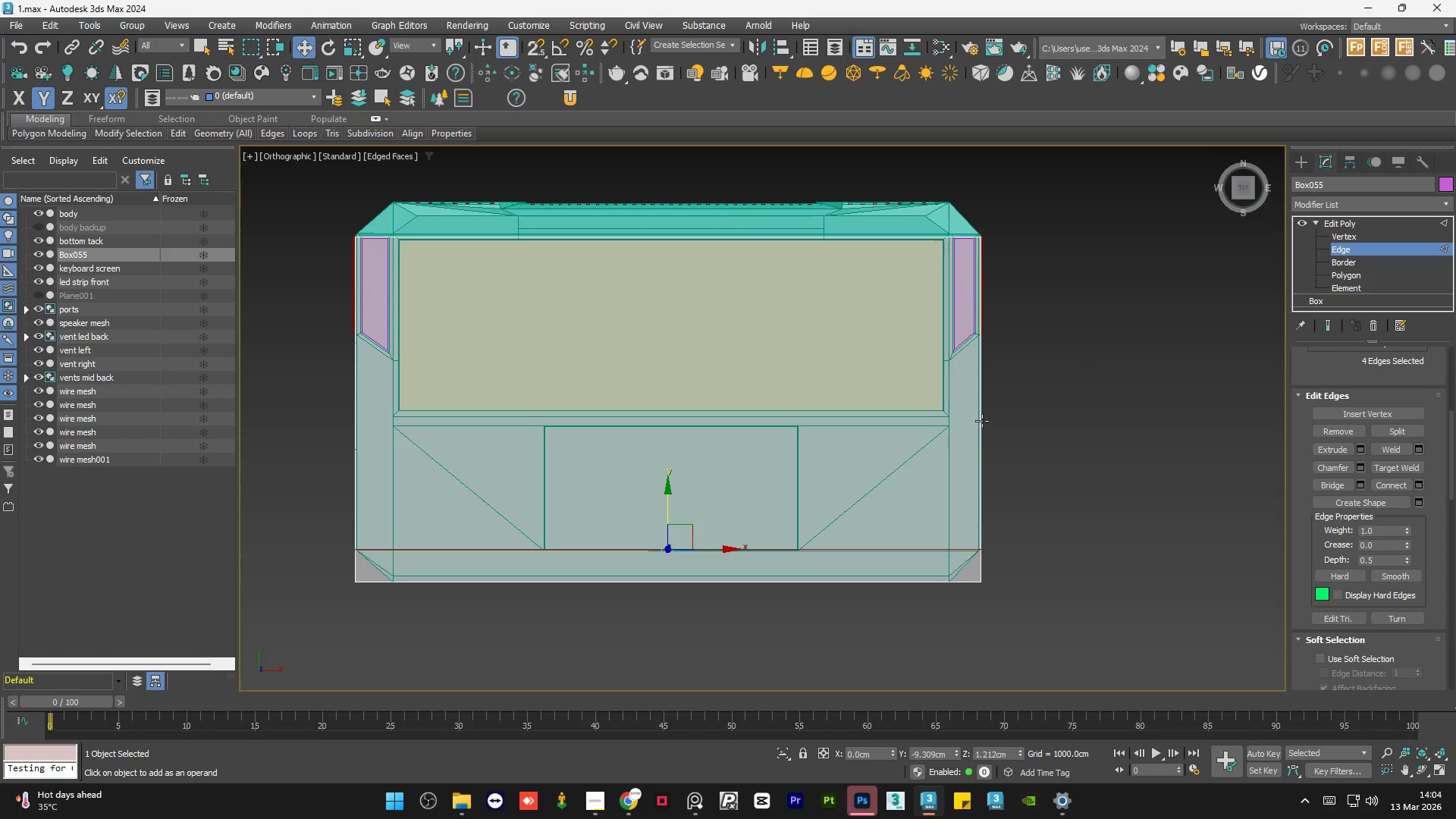 
scroll: coordinate [885, 403], scroll_direction: up, amount: 2.0
 